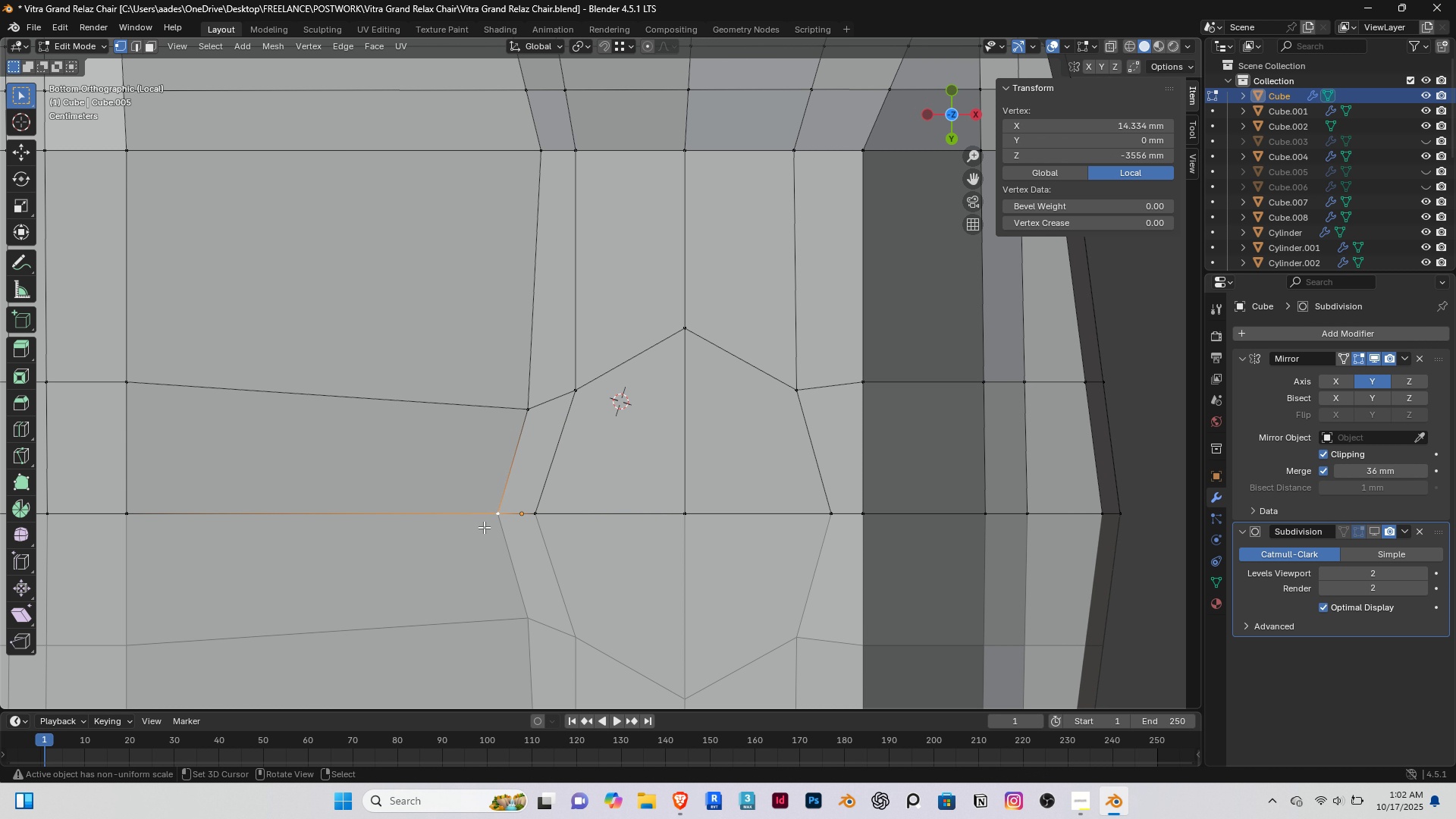 
right_click([484, 527])
 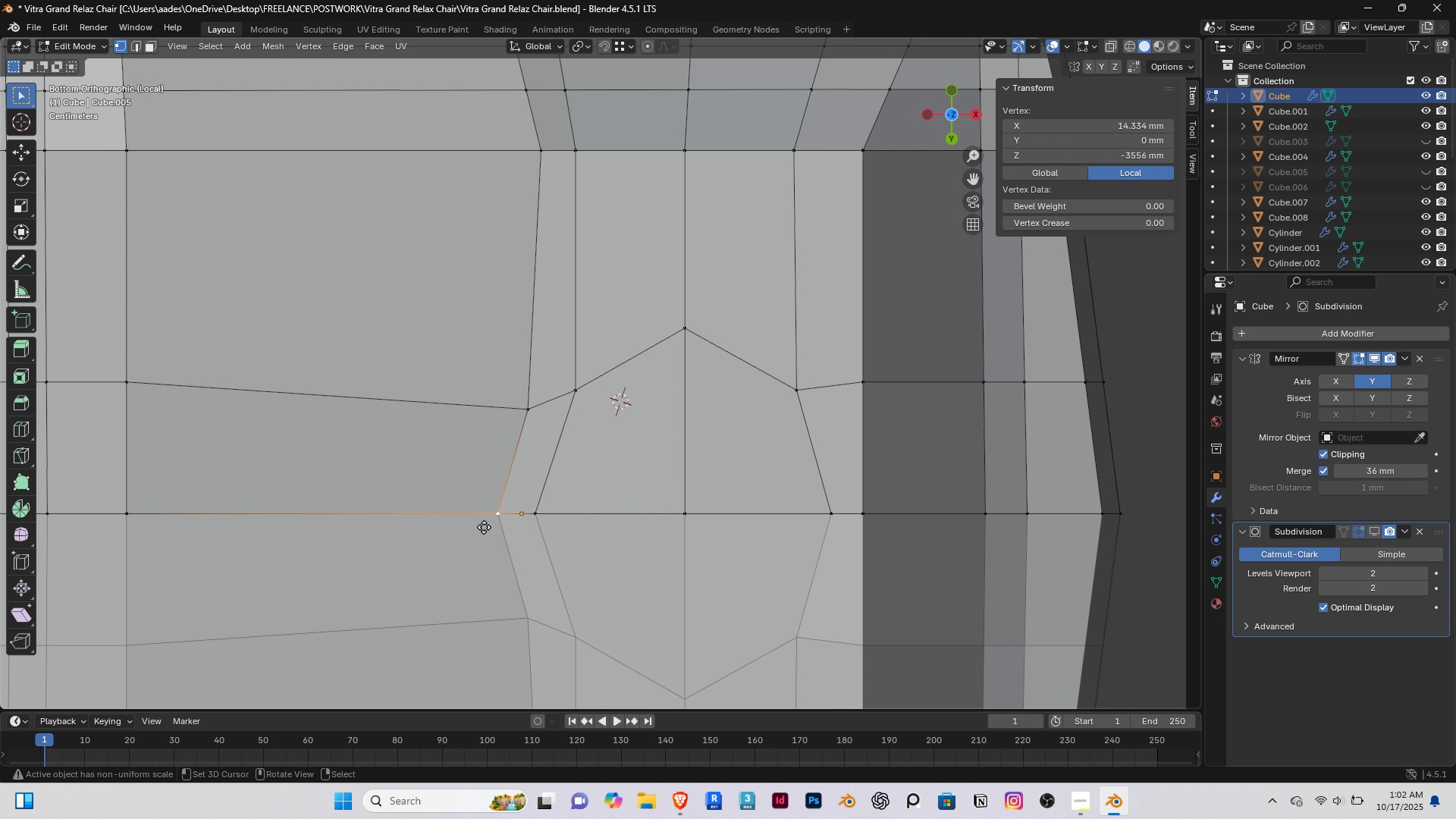 
key(G)
 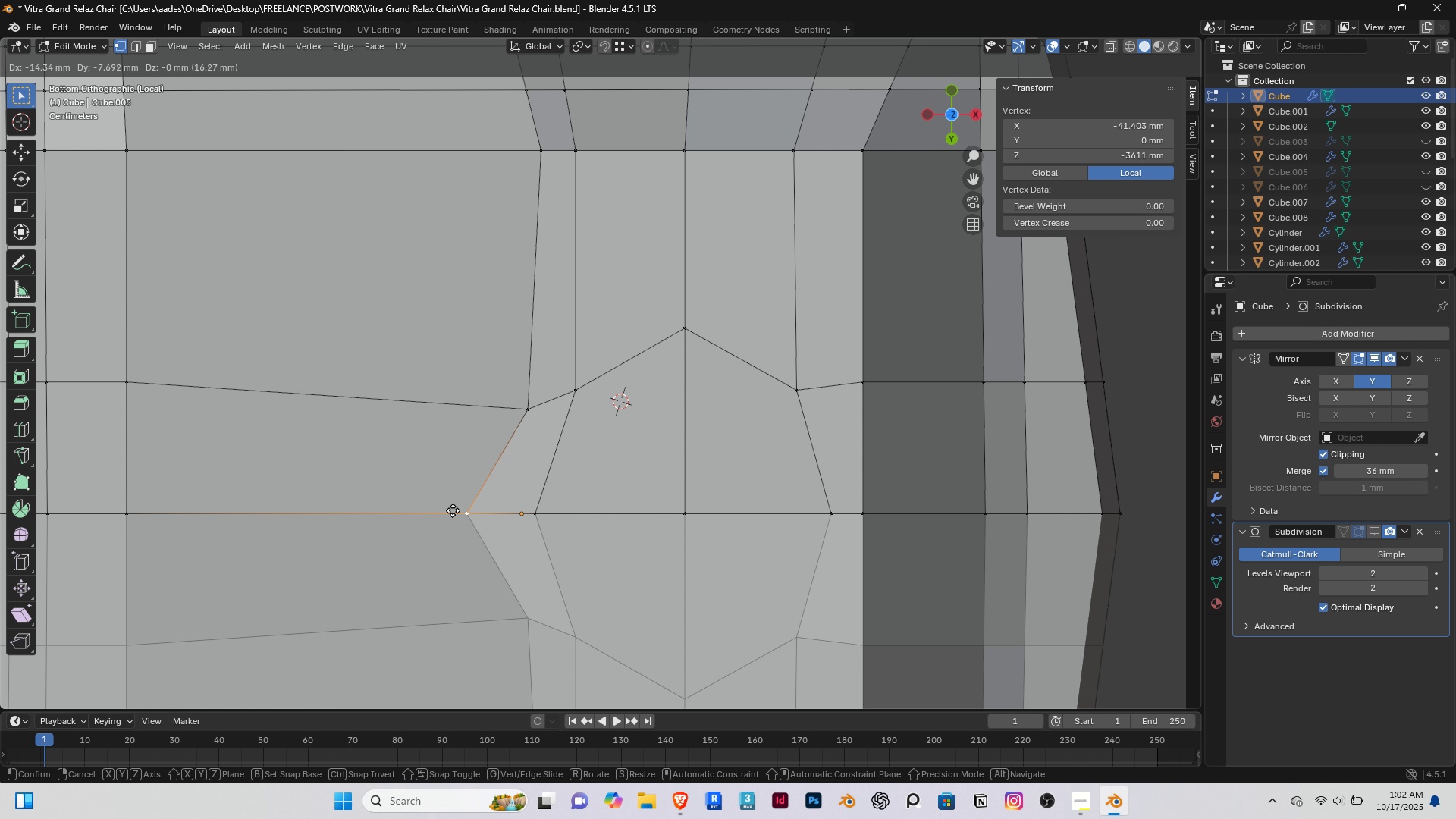 
left_click([453, 510])
 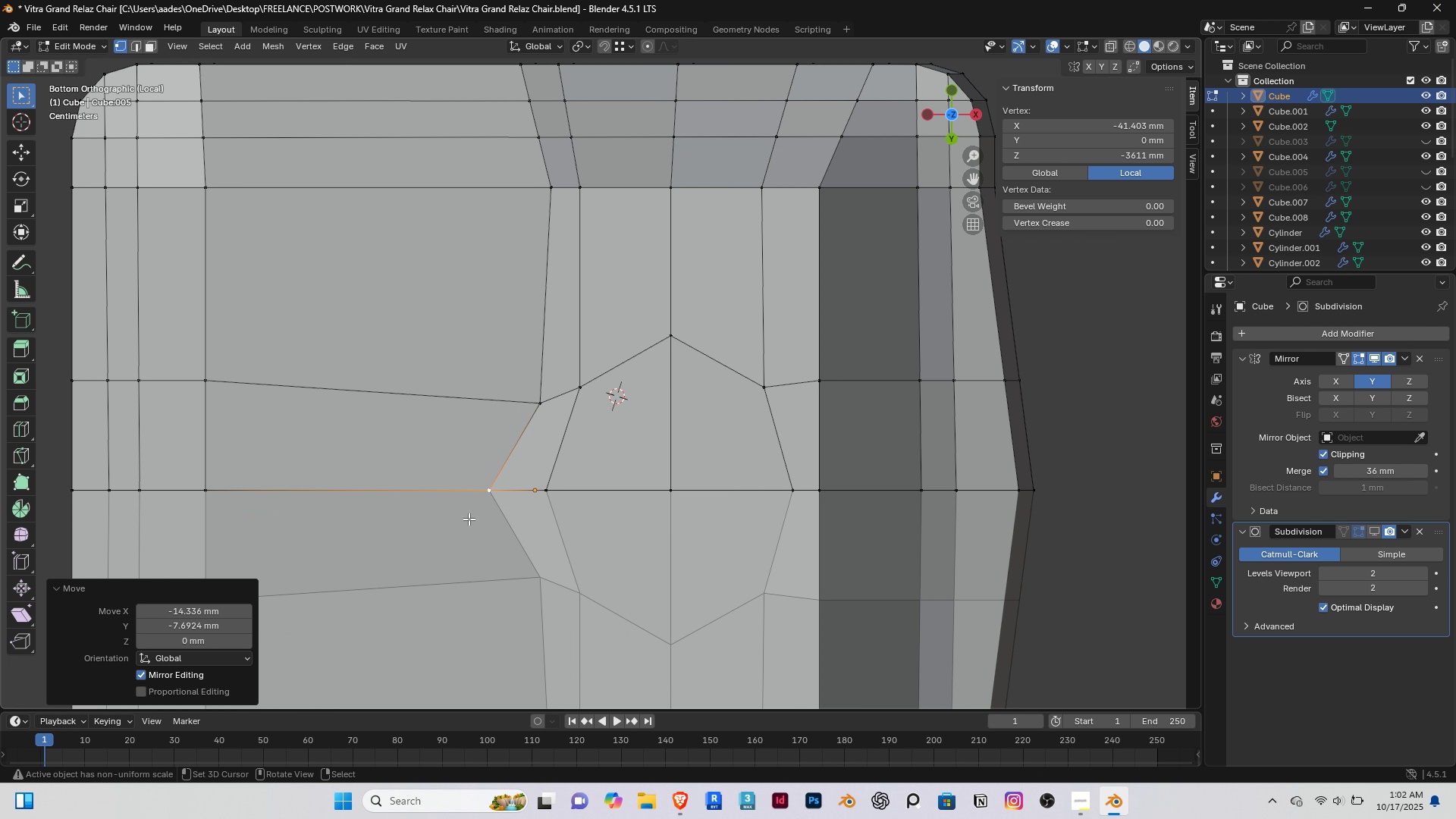 
scroll: coordinate [469, 519], scroll_direction: down, amount: 2.0
 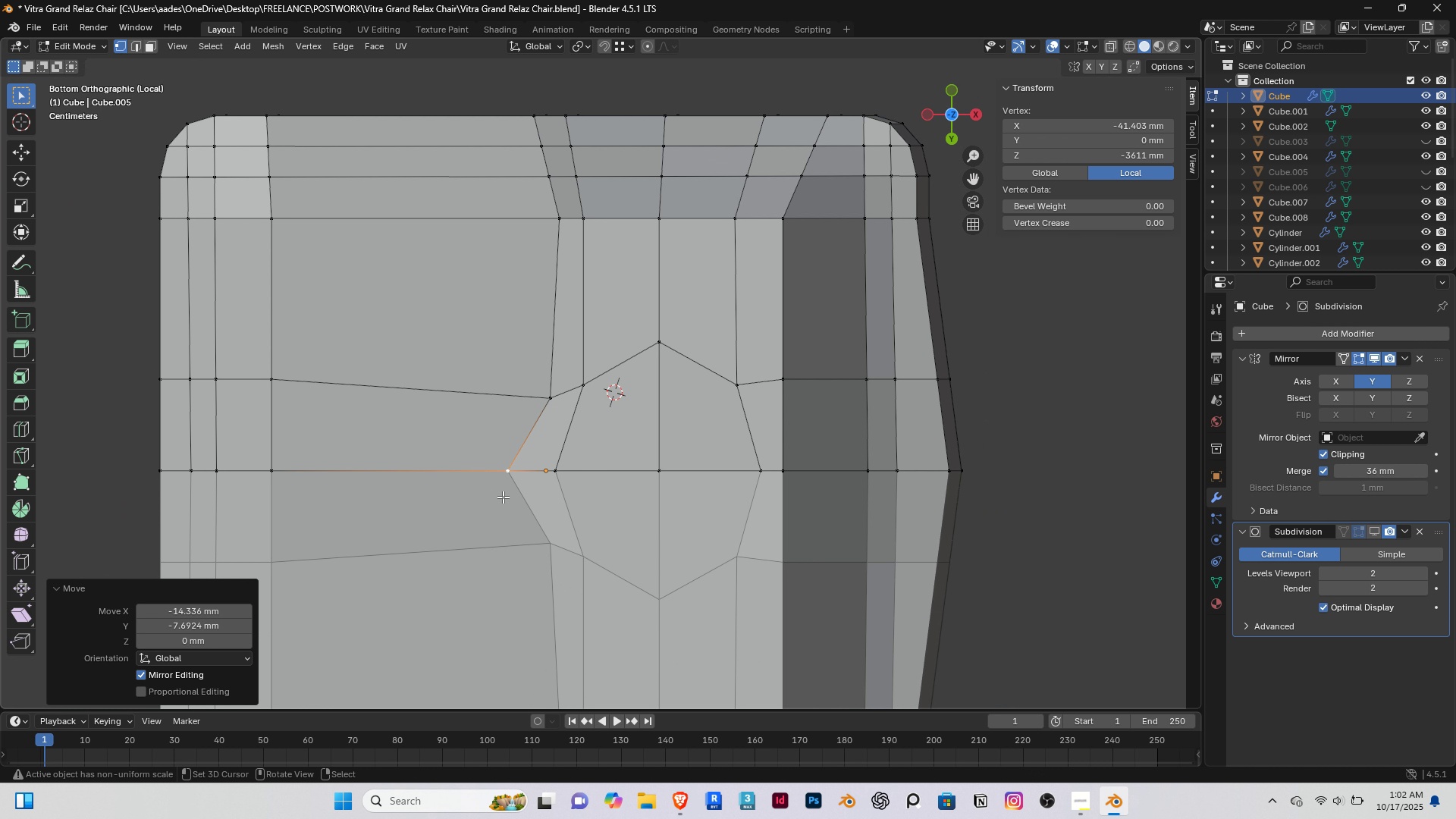 
key(G)
 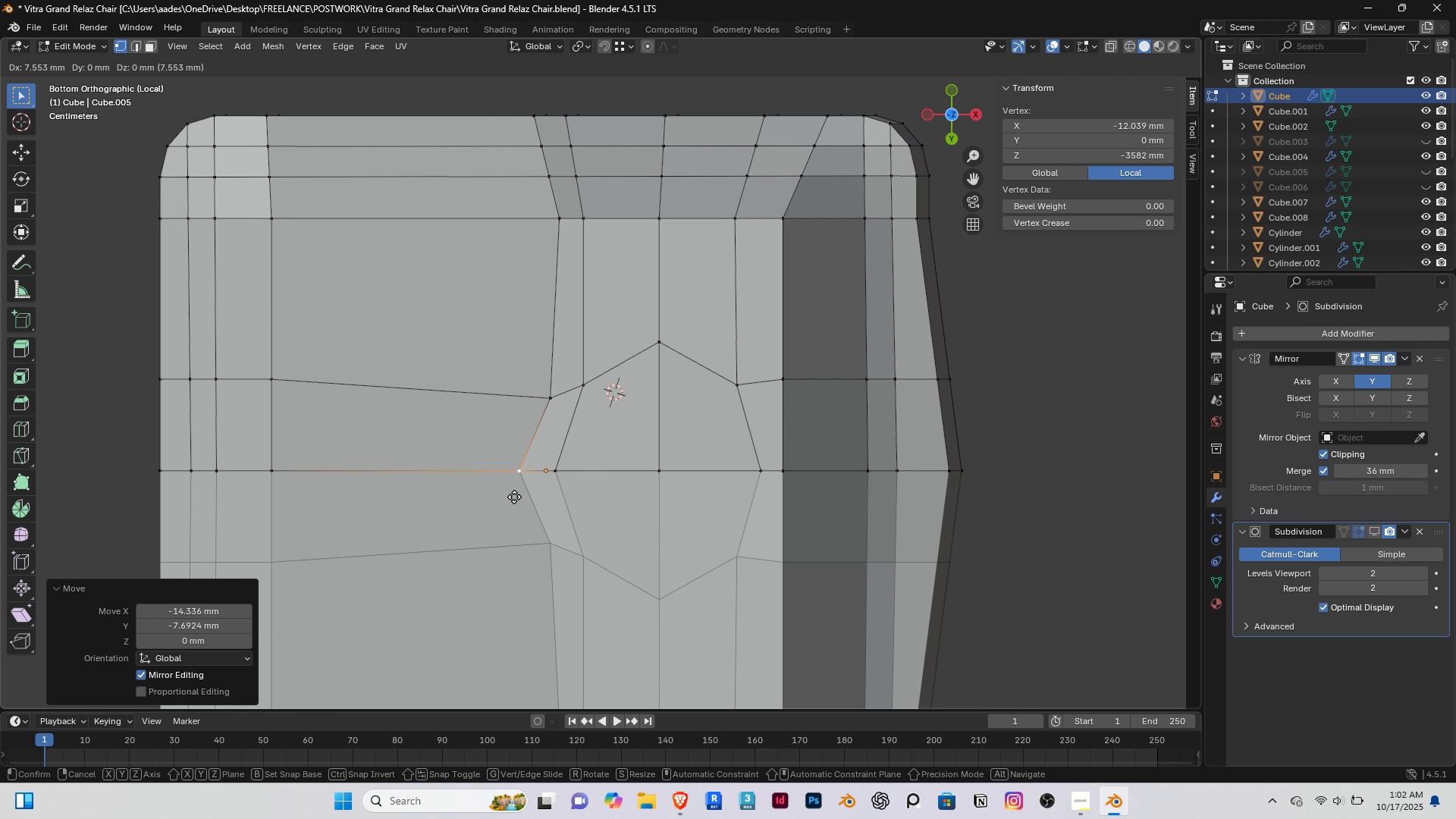 
left_click([514, 497])
 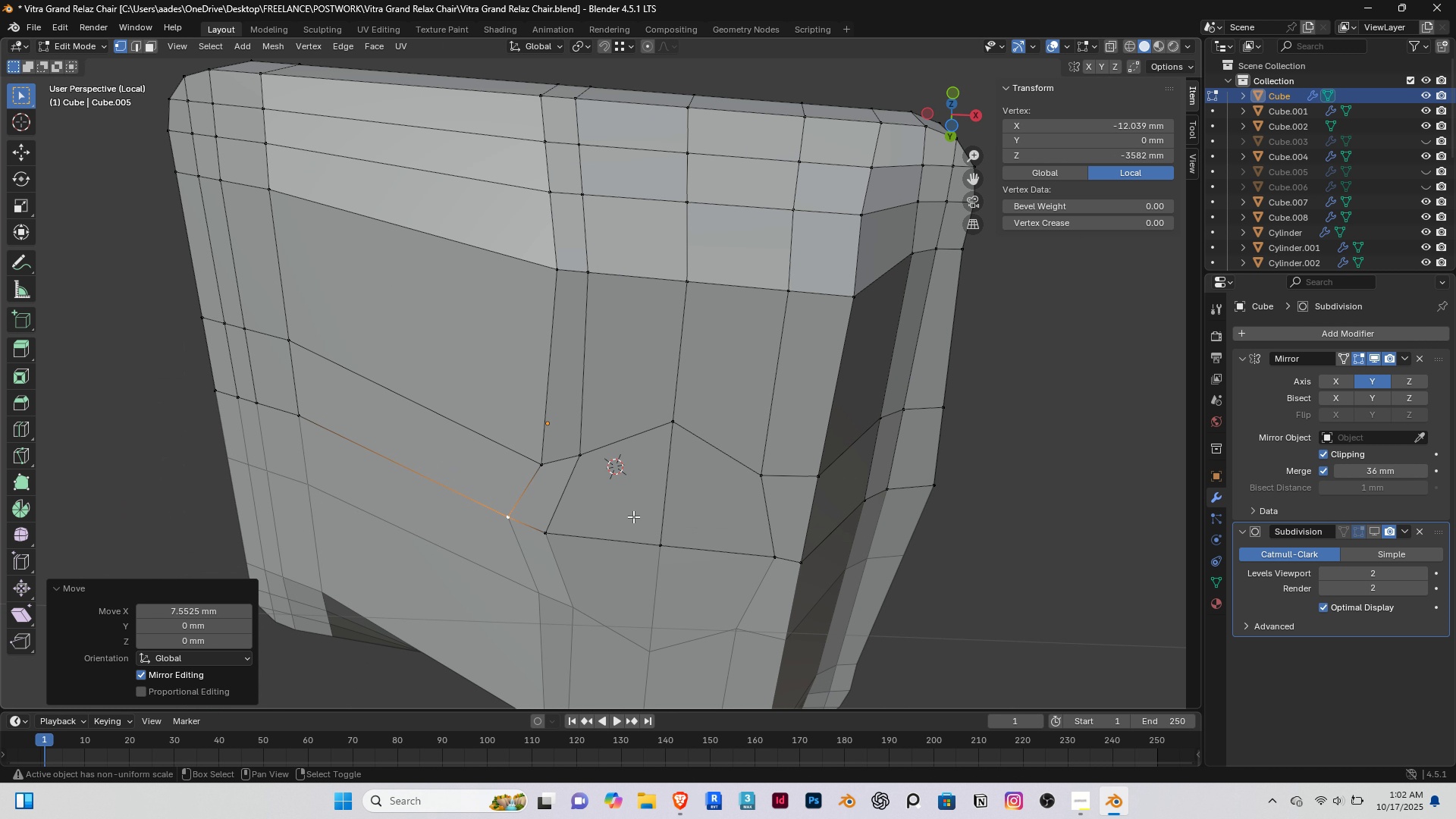 
hold_key(key=ShiftRight, duration=0.76)
 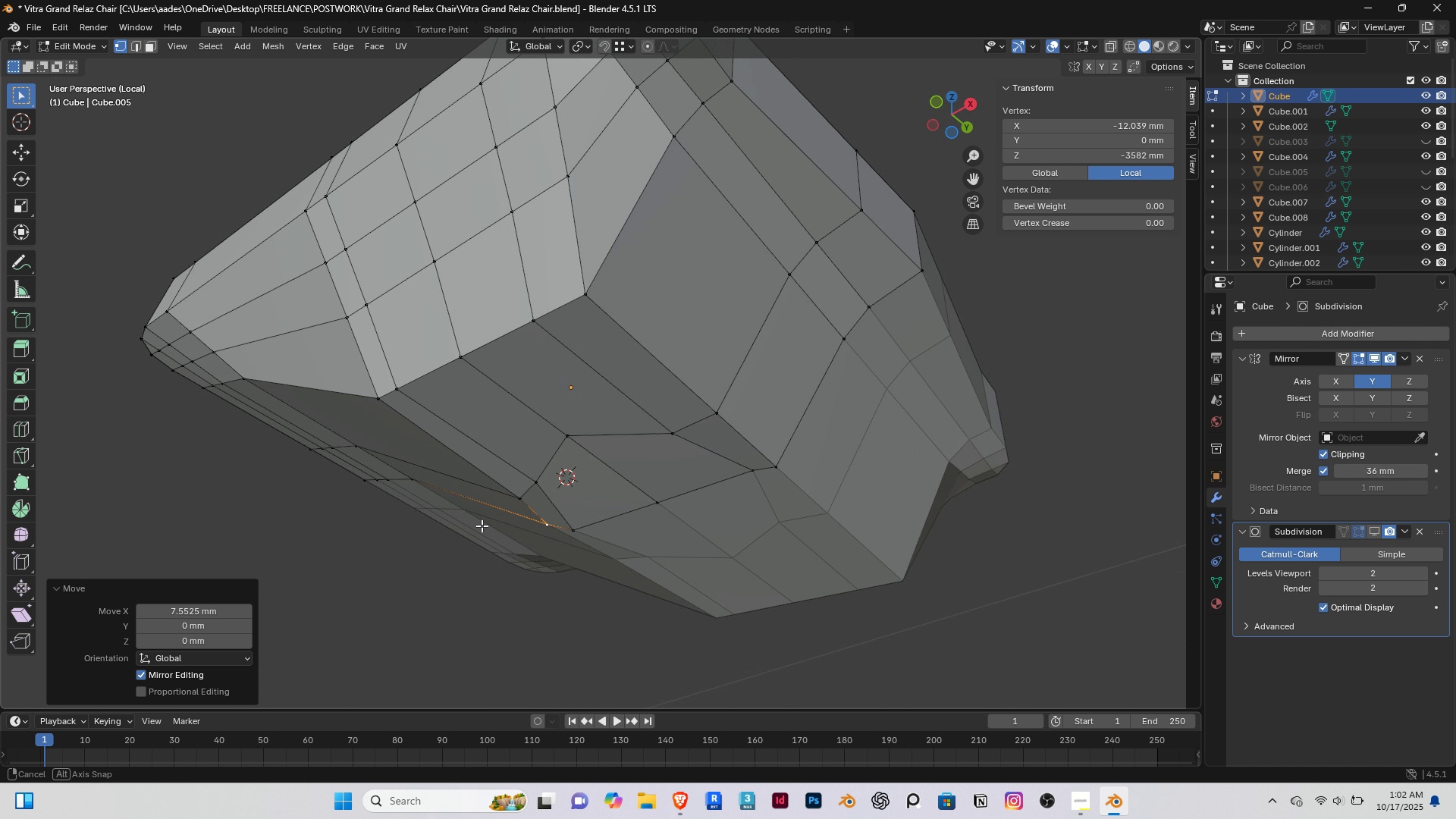 
hold_key(key=ShiftRight, duration=6.48)
scroll: coordinate [586, 455], scroll_direction: up, amount: 1.0
 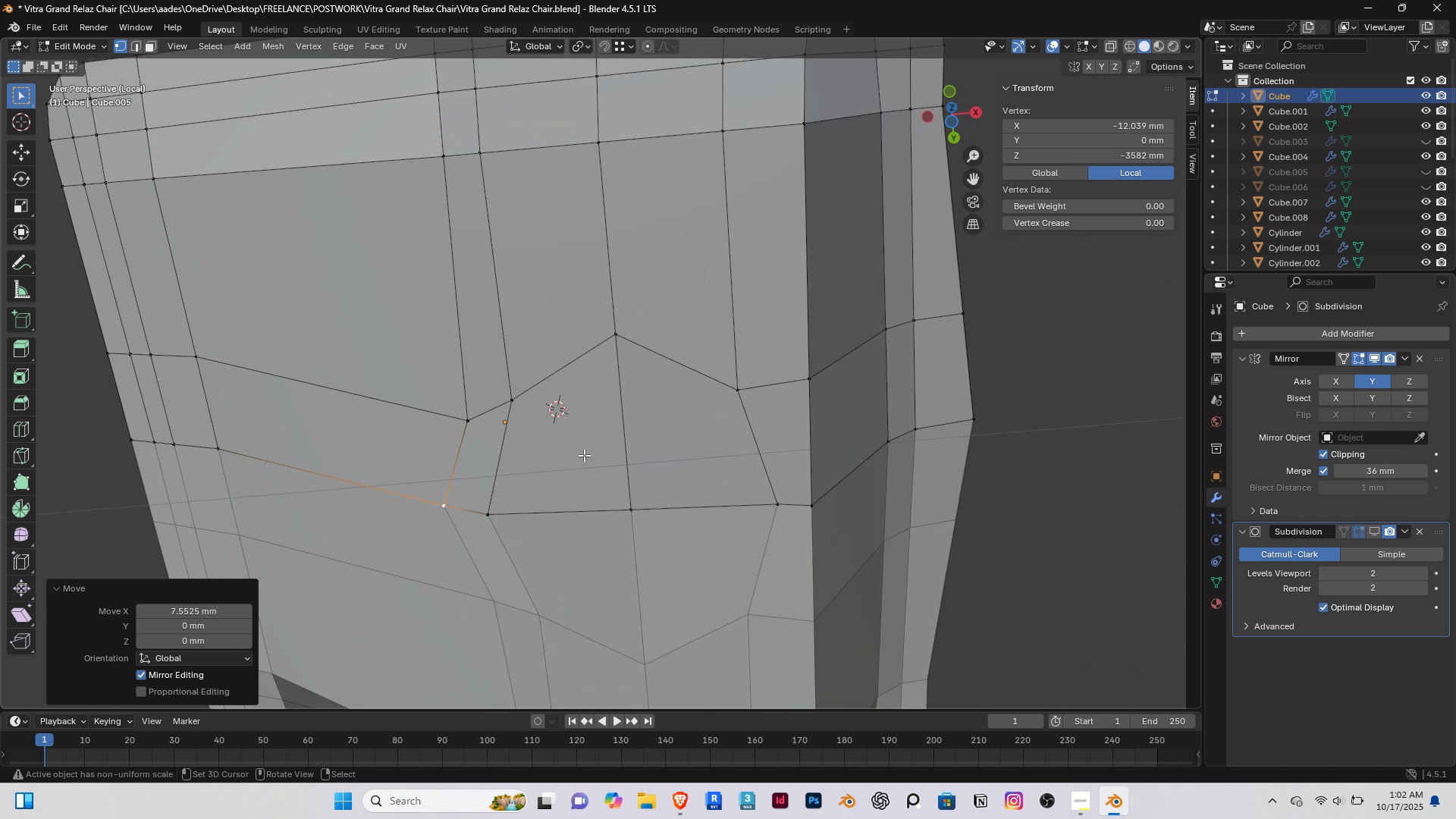 
hold_key(key=ShiftRight, duration=0.42)
 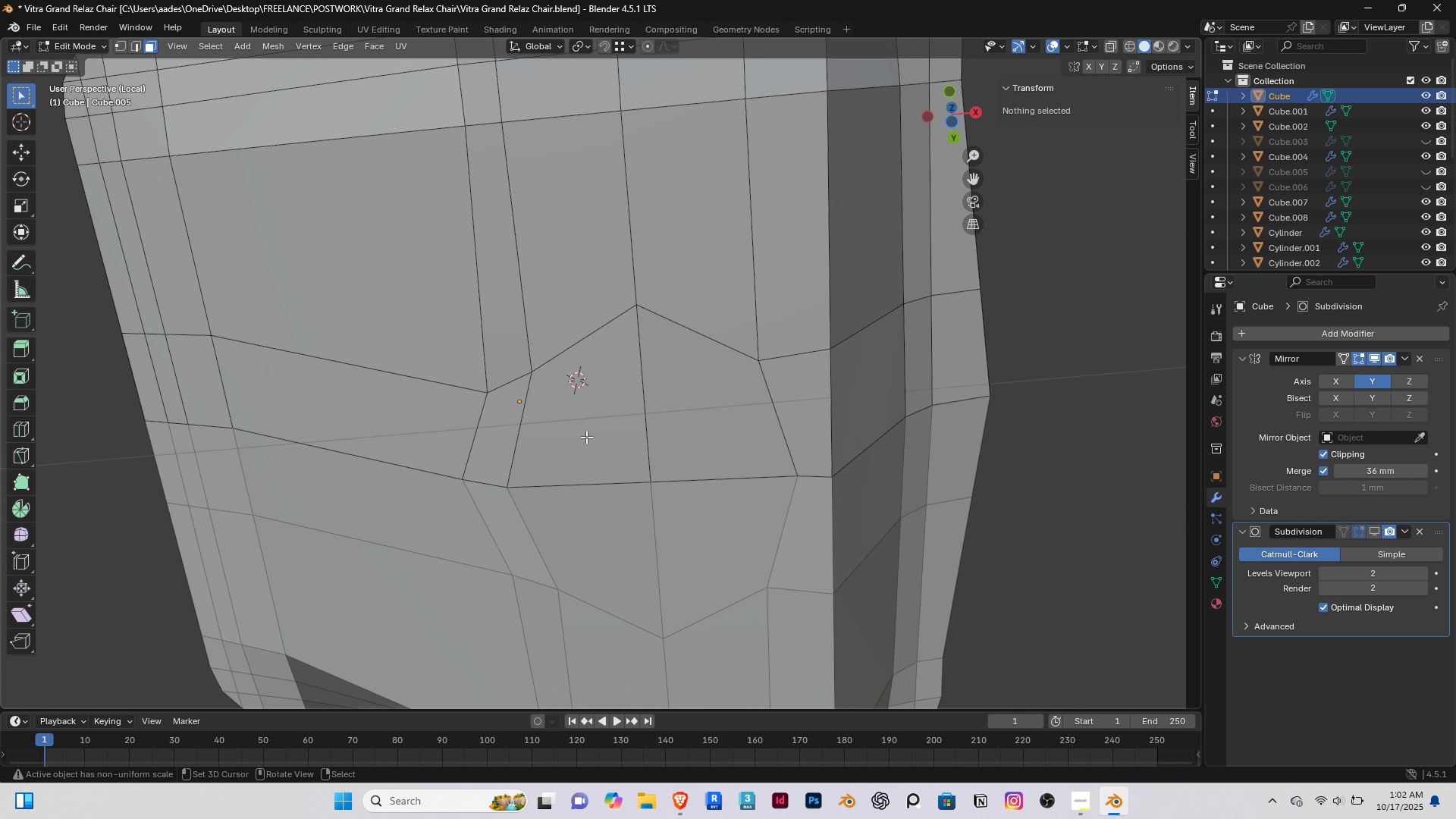 
key(3)
 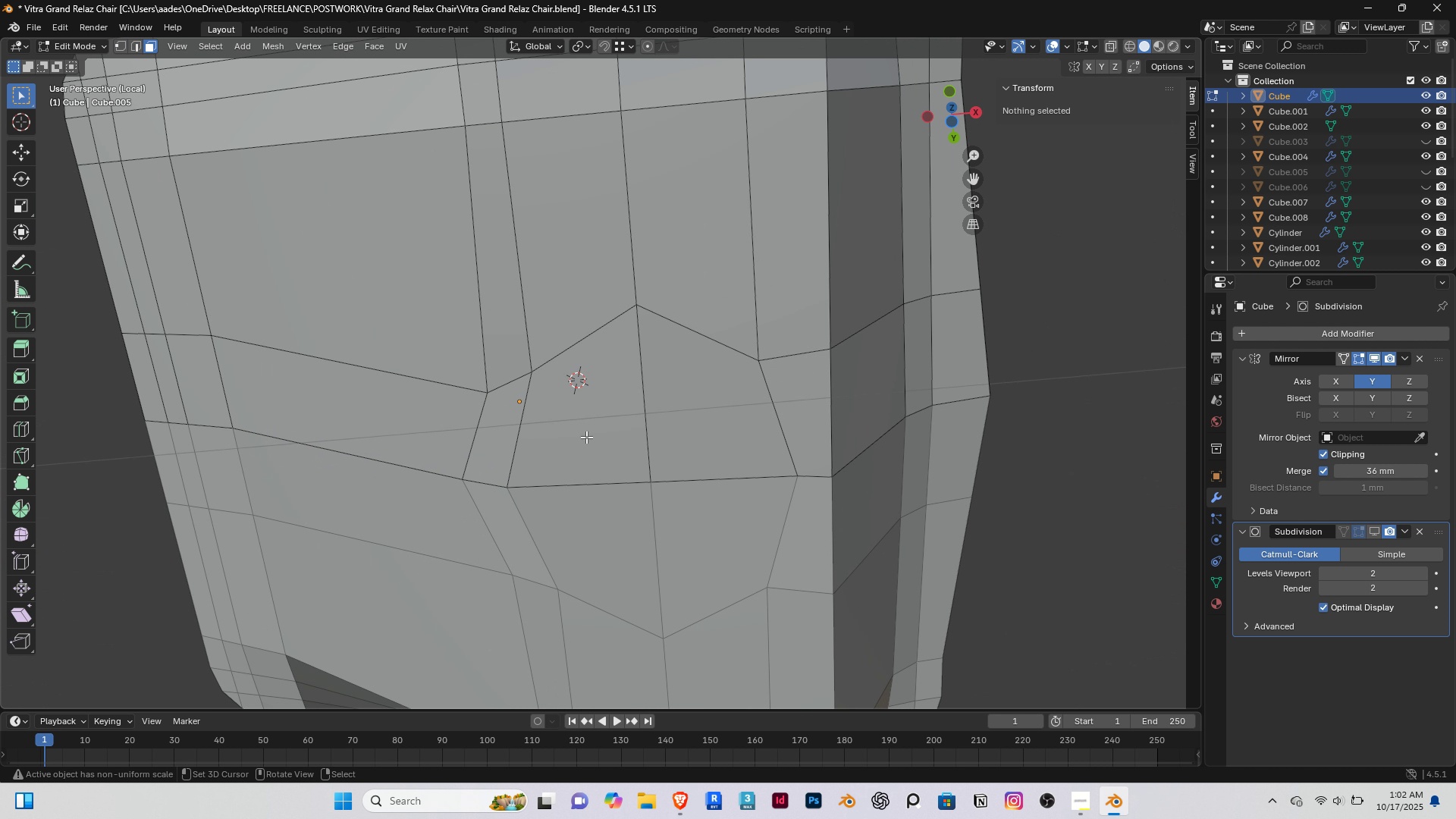 
right_click([586, 437])
 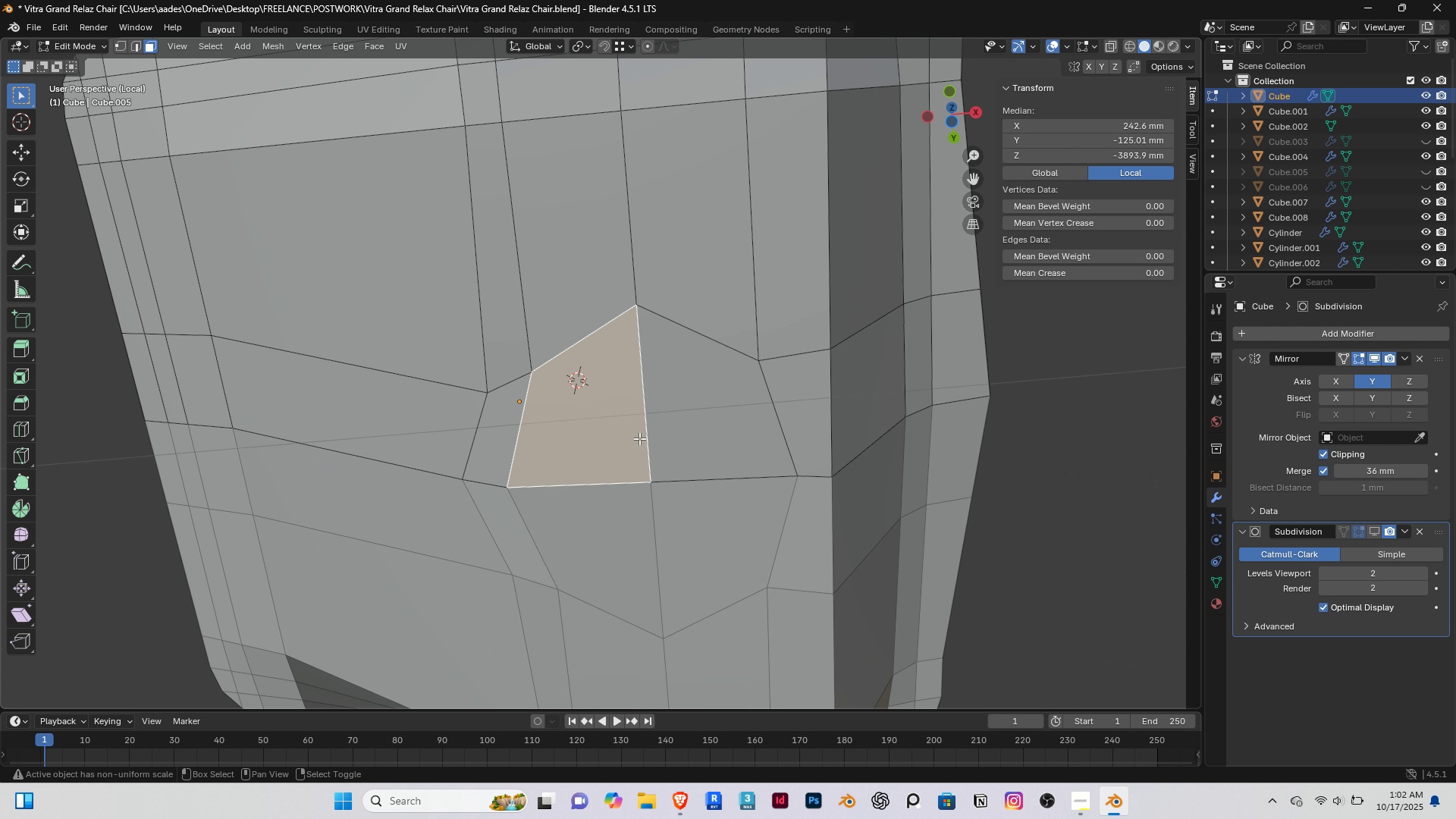 
hold_key(key=ShiftRight, duration=0.45)
right_click([669, 437])
 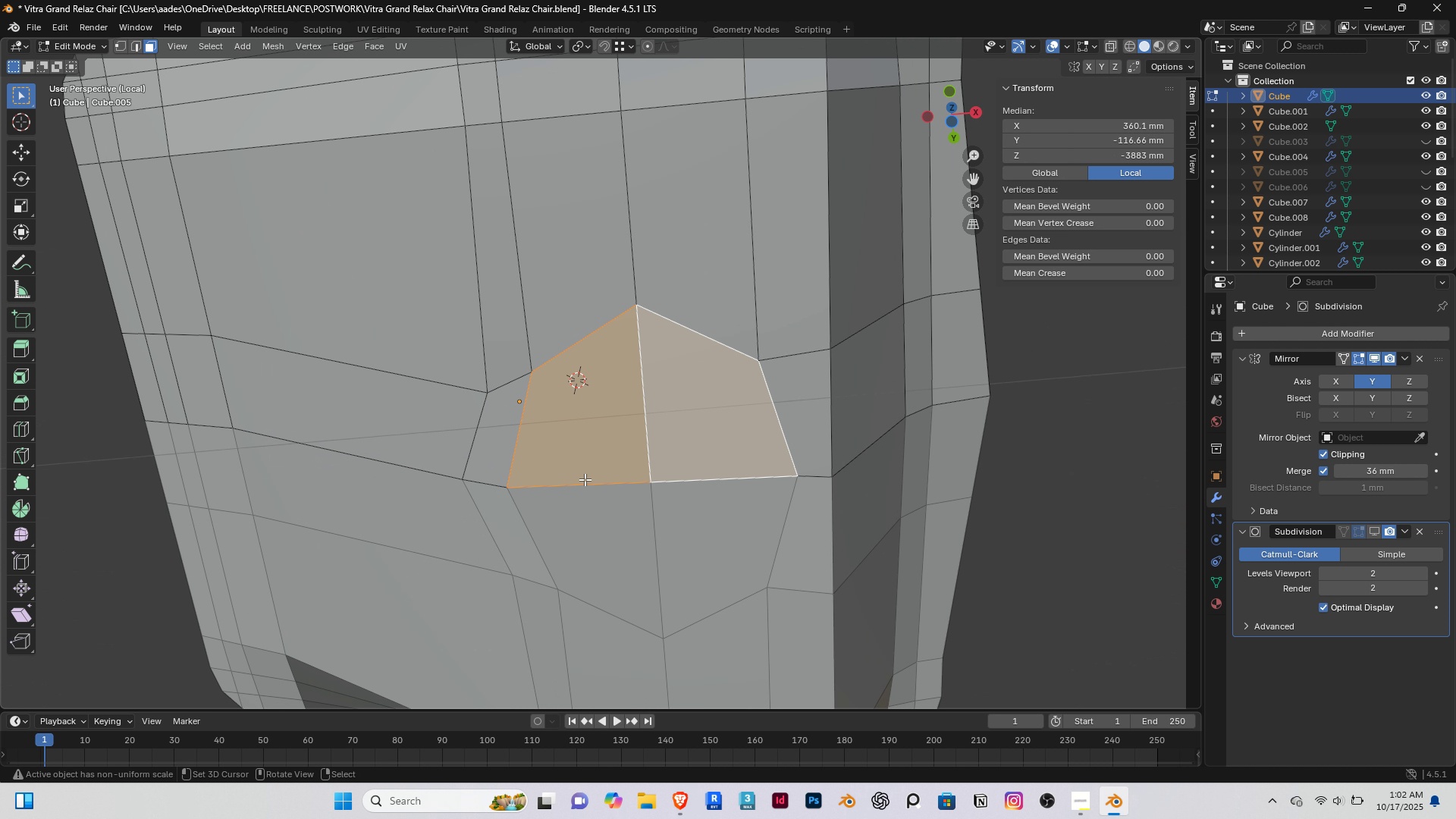 
scroll: coordinate [579, 479], scroll_direction: up, amount: 2.0
 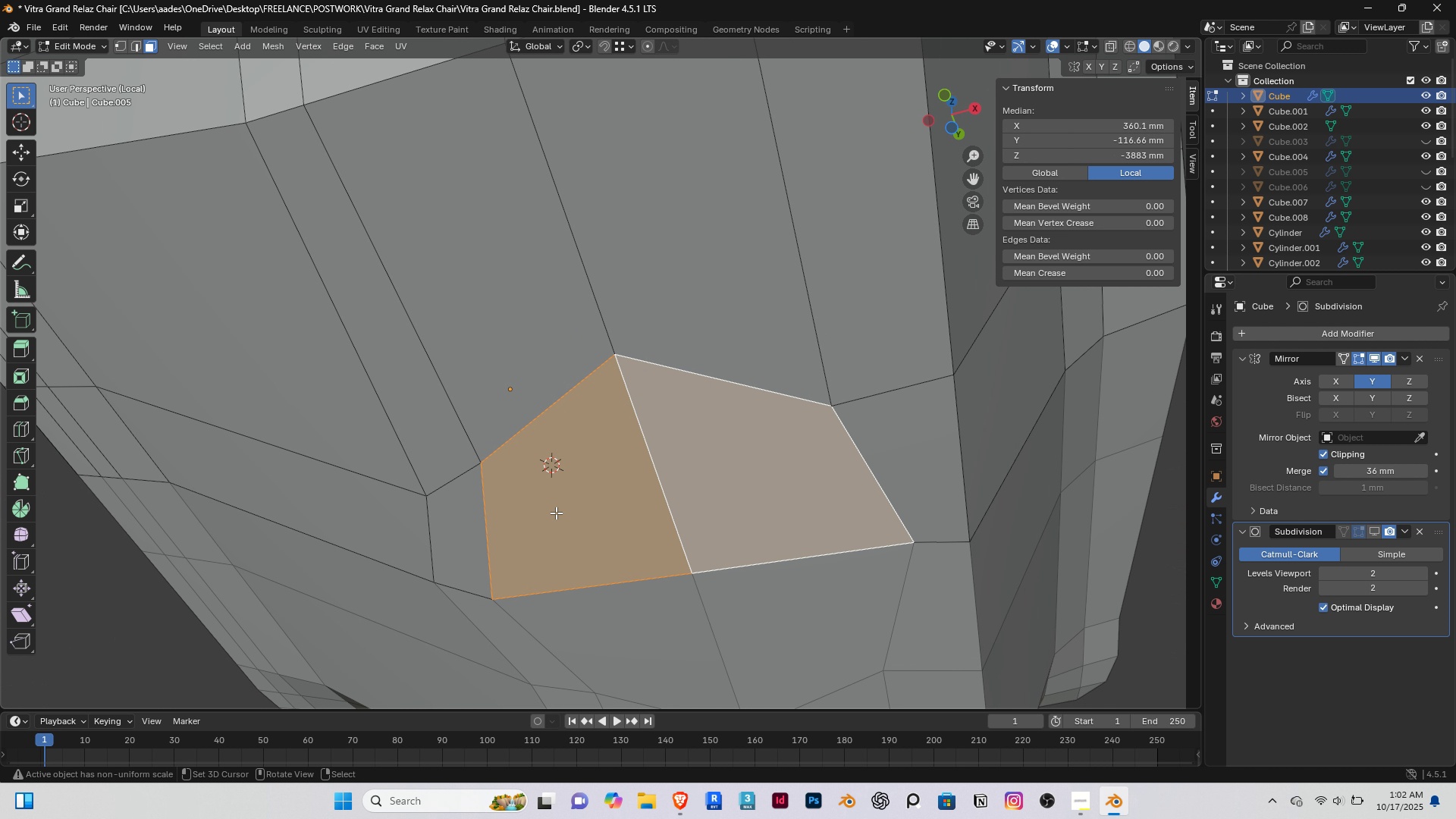 
key(E)
 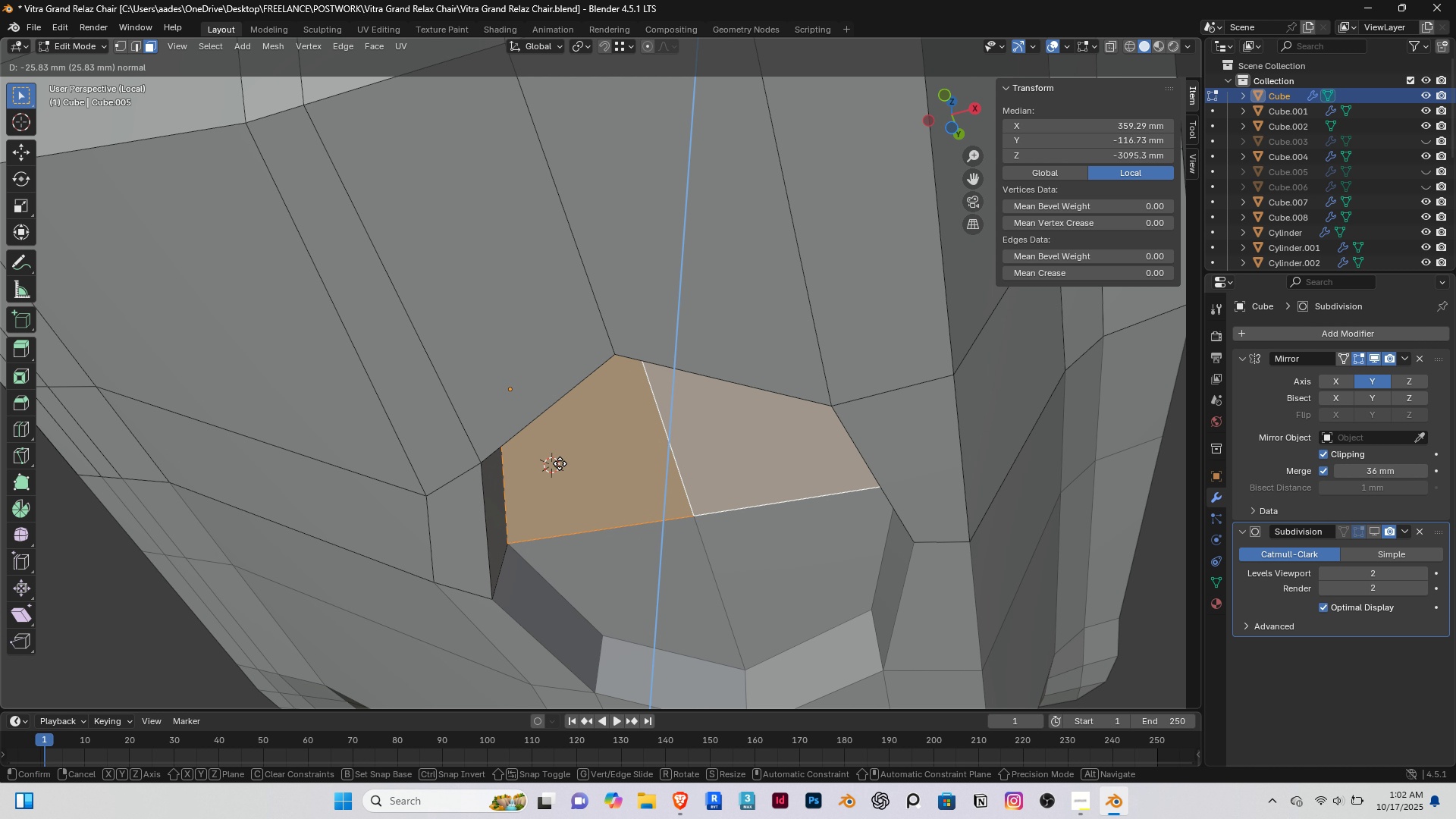 
left_click([560, 463])
 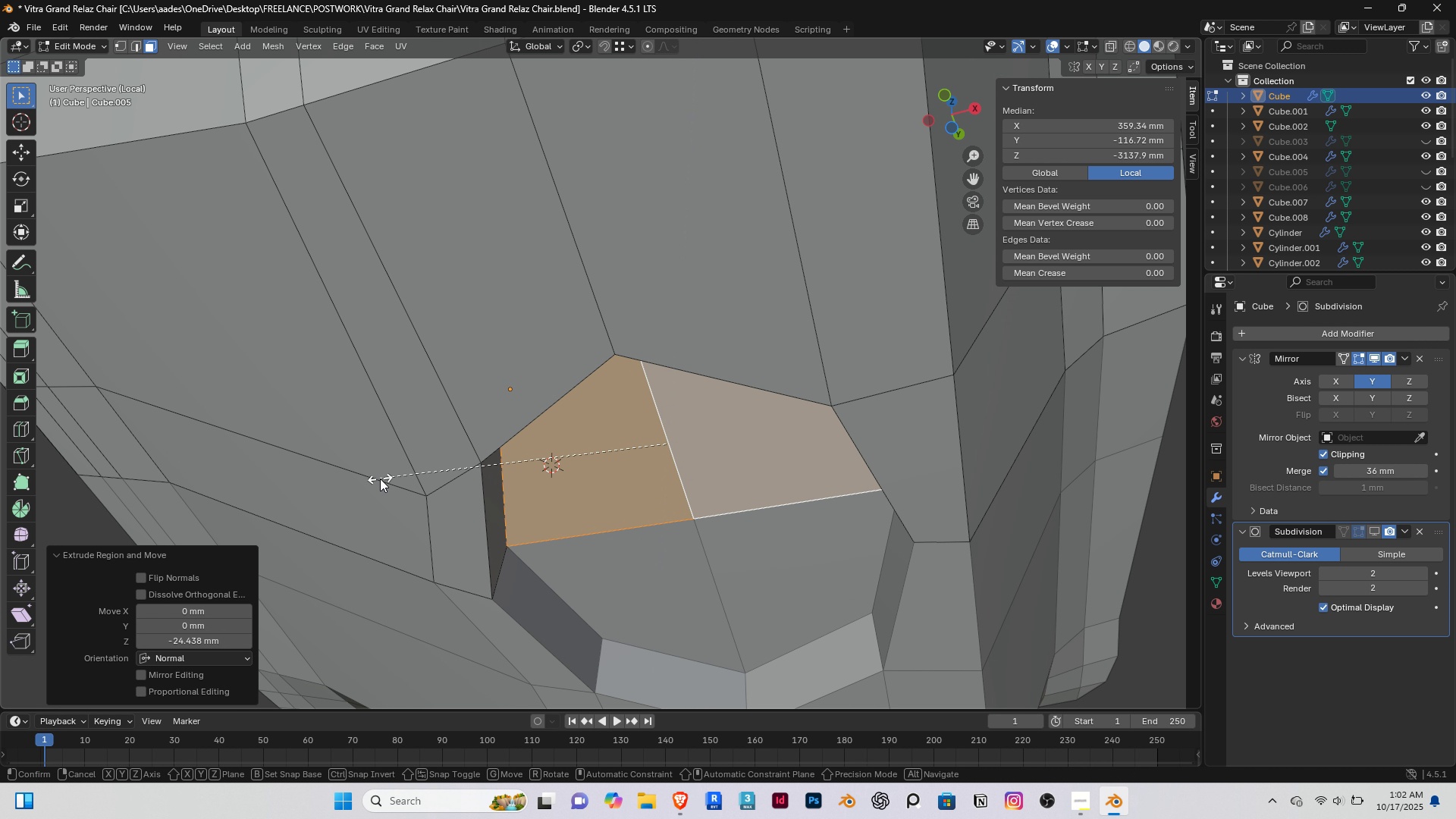 
key(S)
 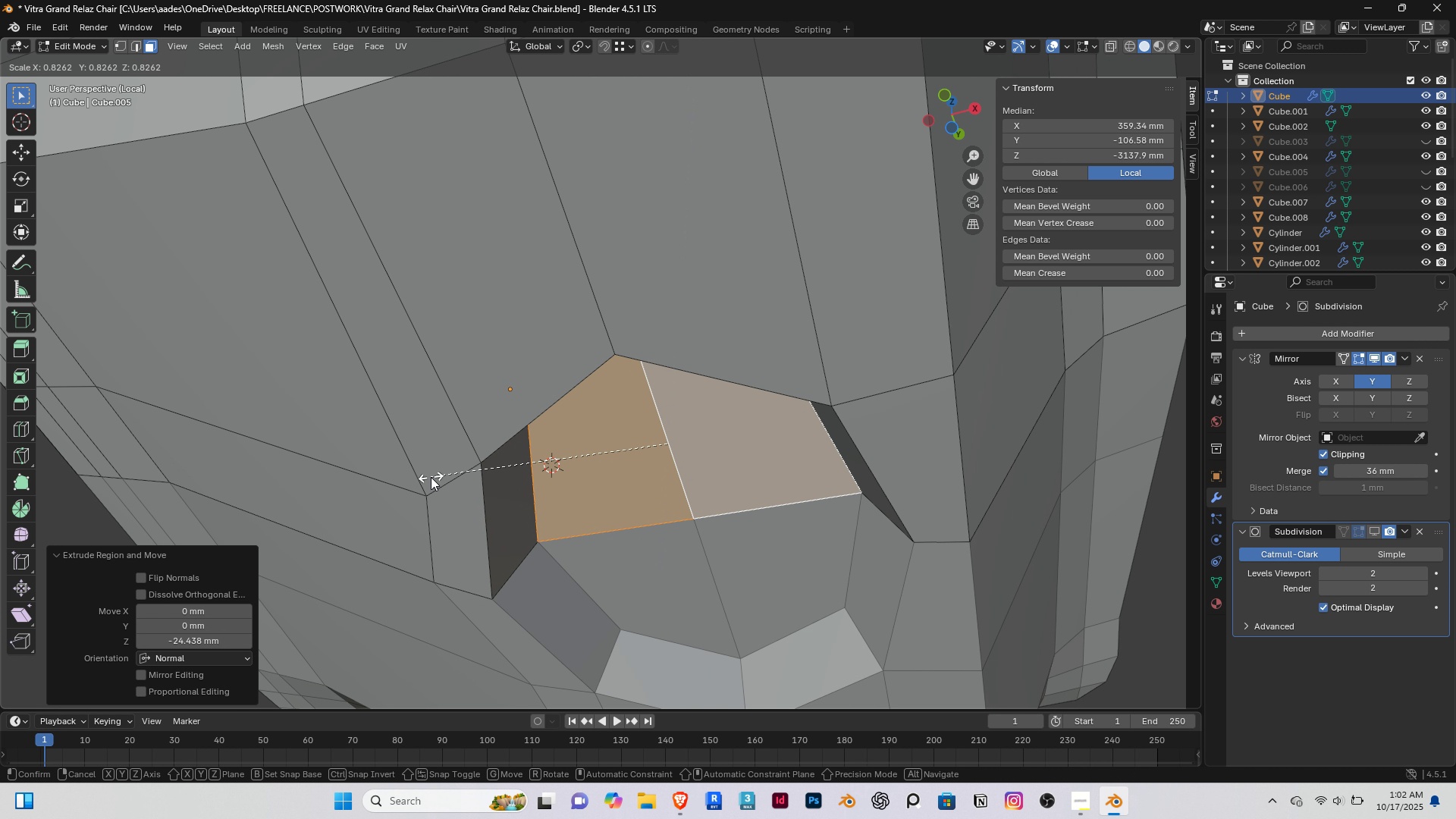 
left_click([431, 477])
 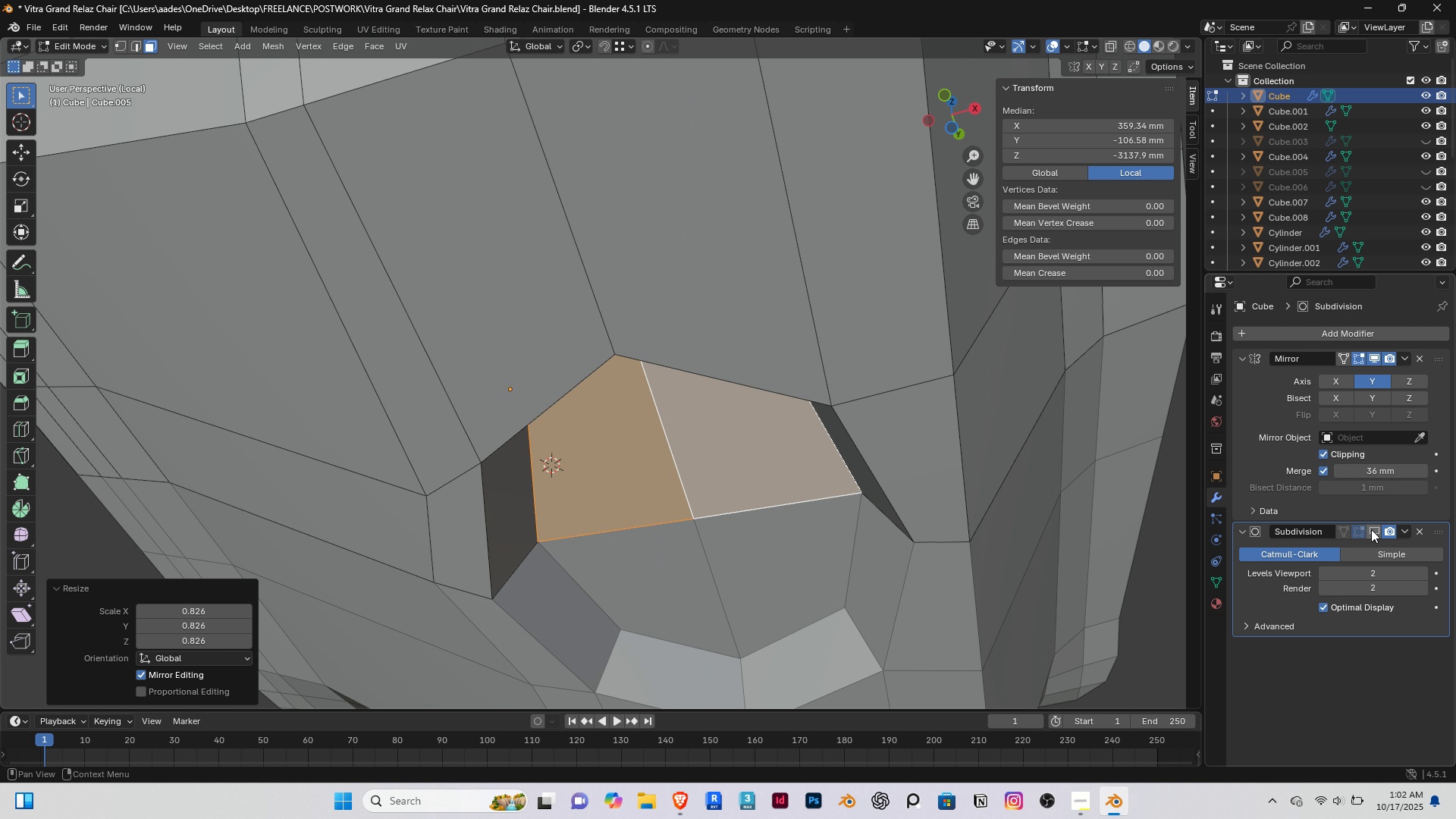 
left_click([1373, 529])
 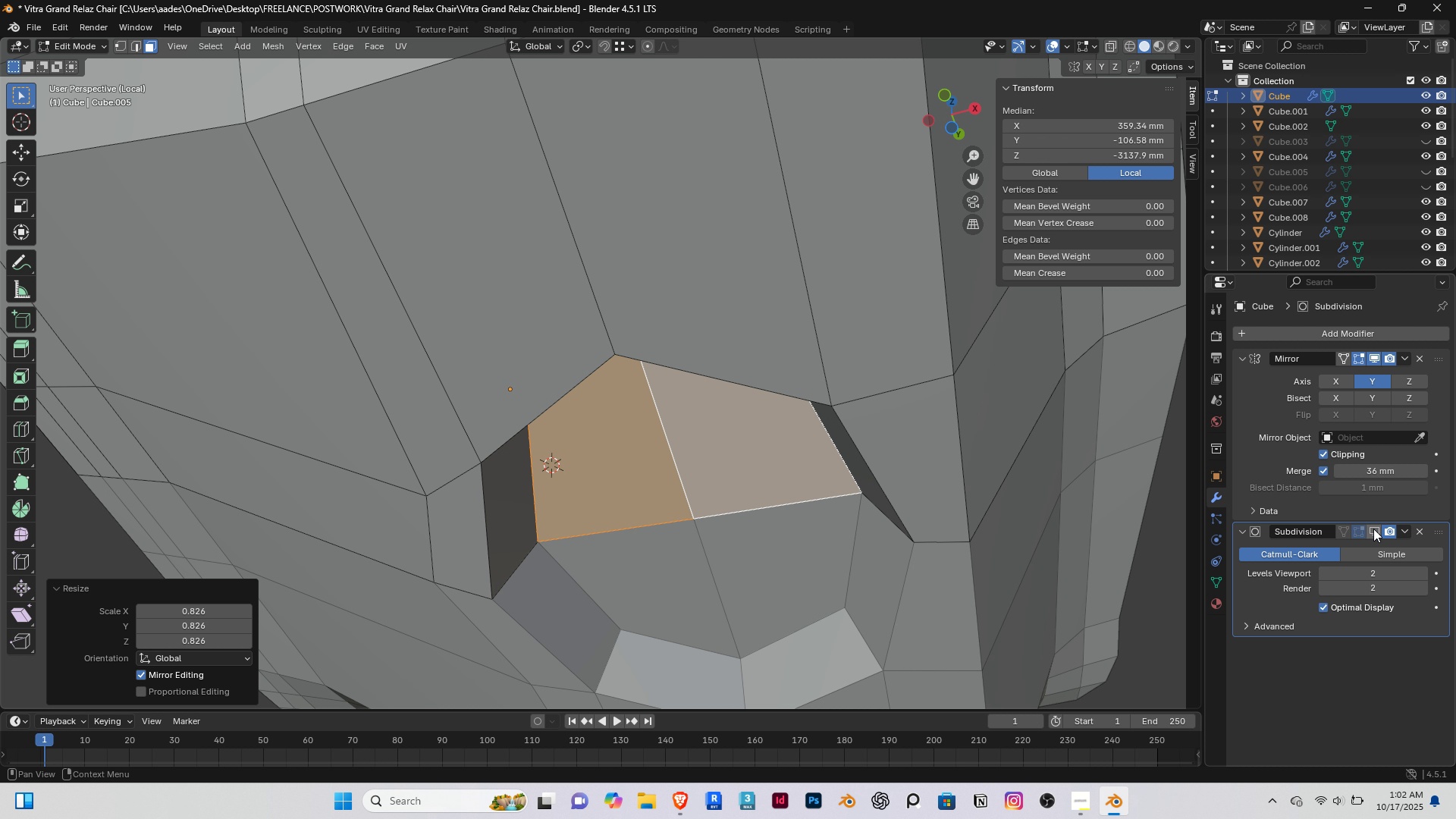 
left_click([1373, 529])
 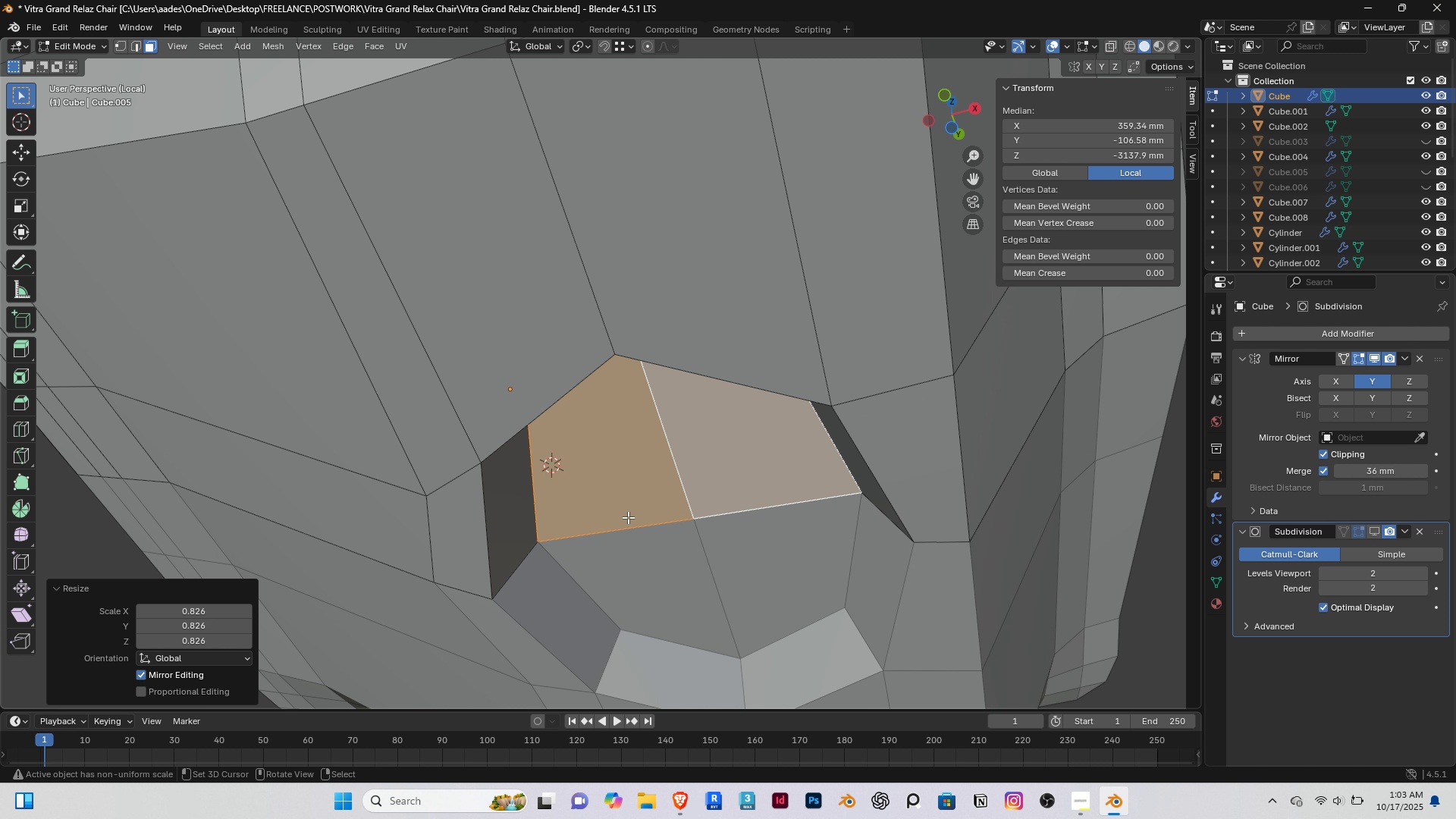 
wait(6.21)
 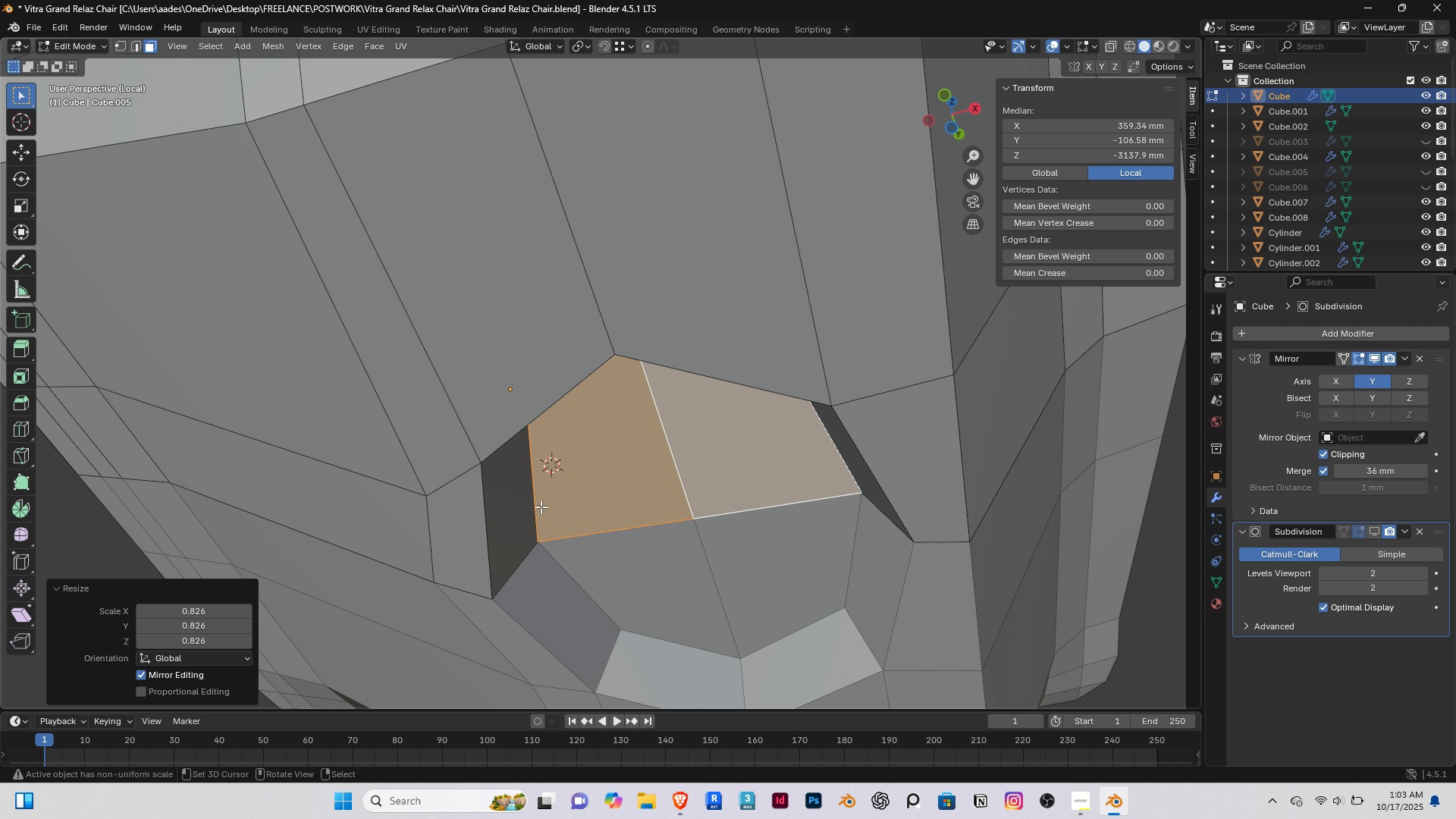 
key(Control+Z)
 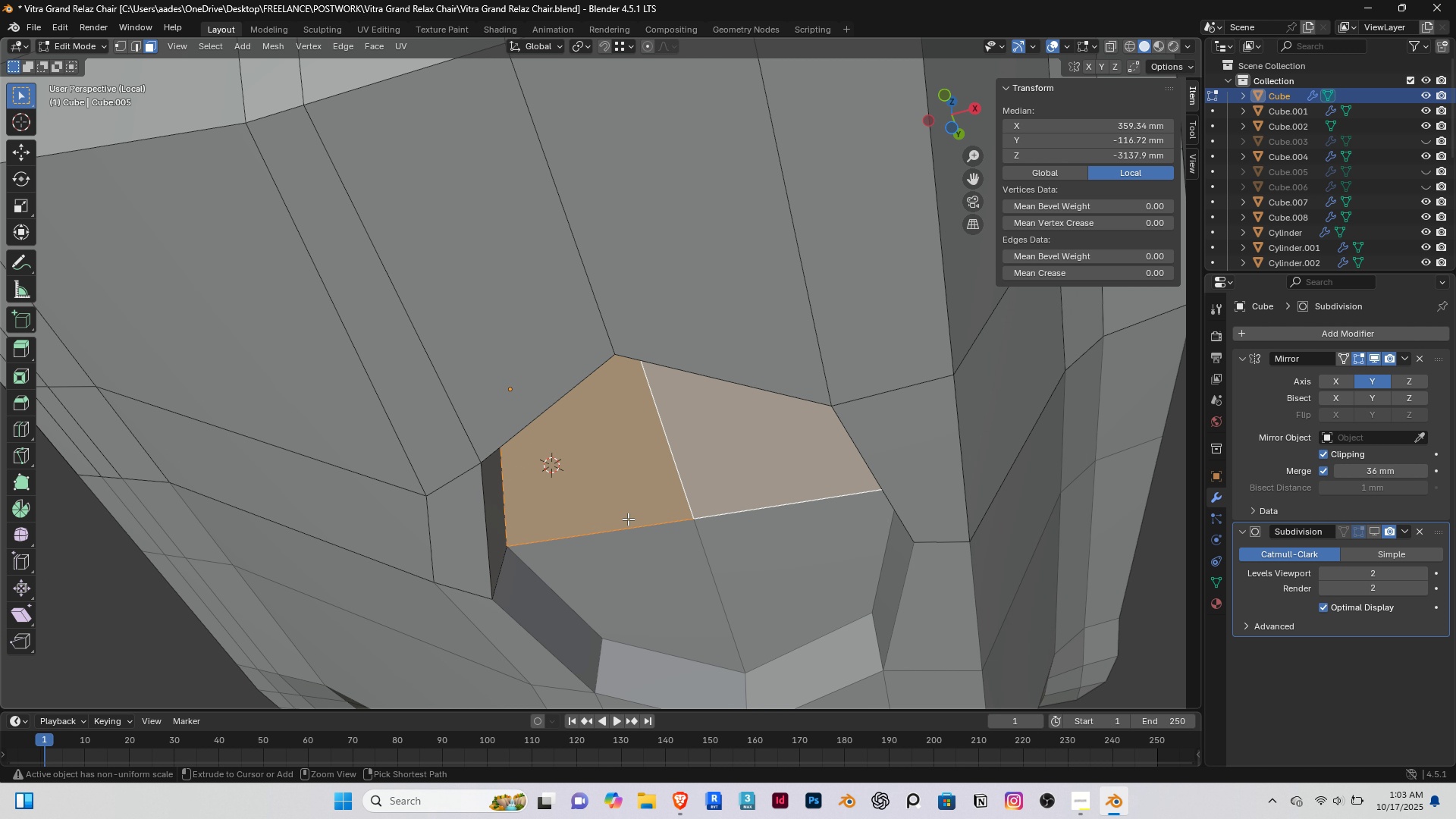 
key(Control+Z)
 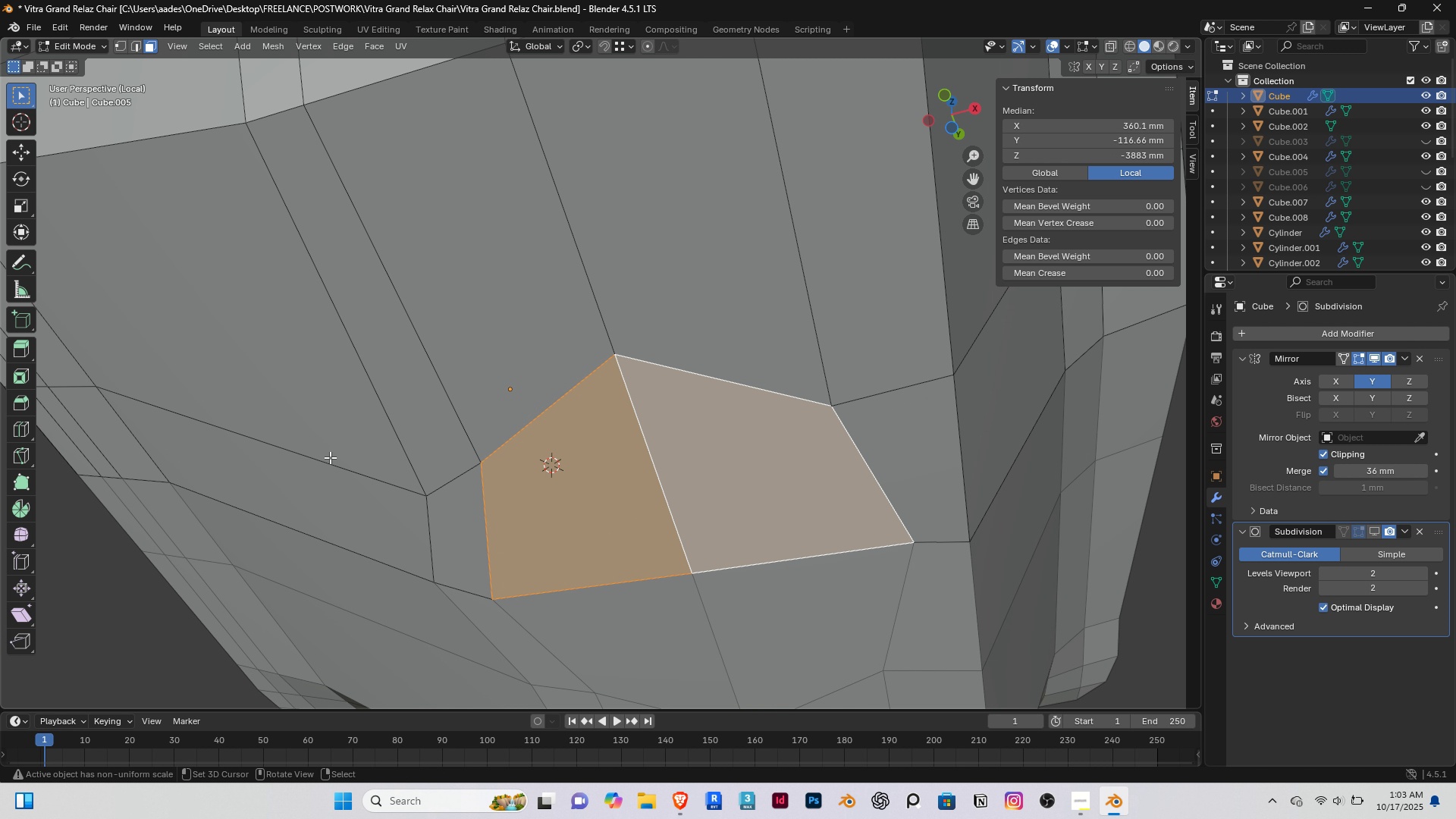 
key(S)
 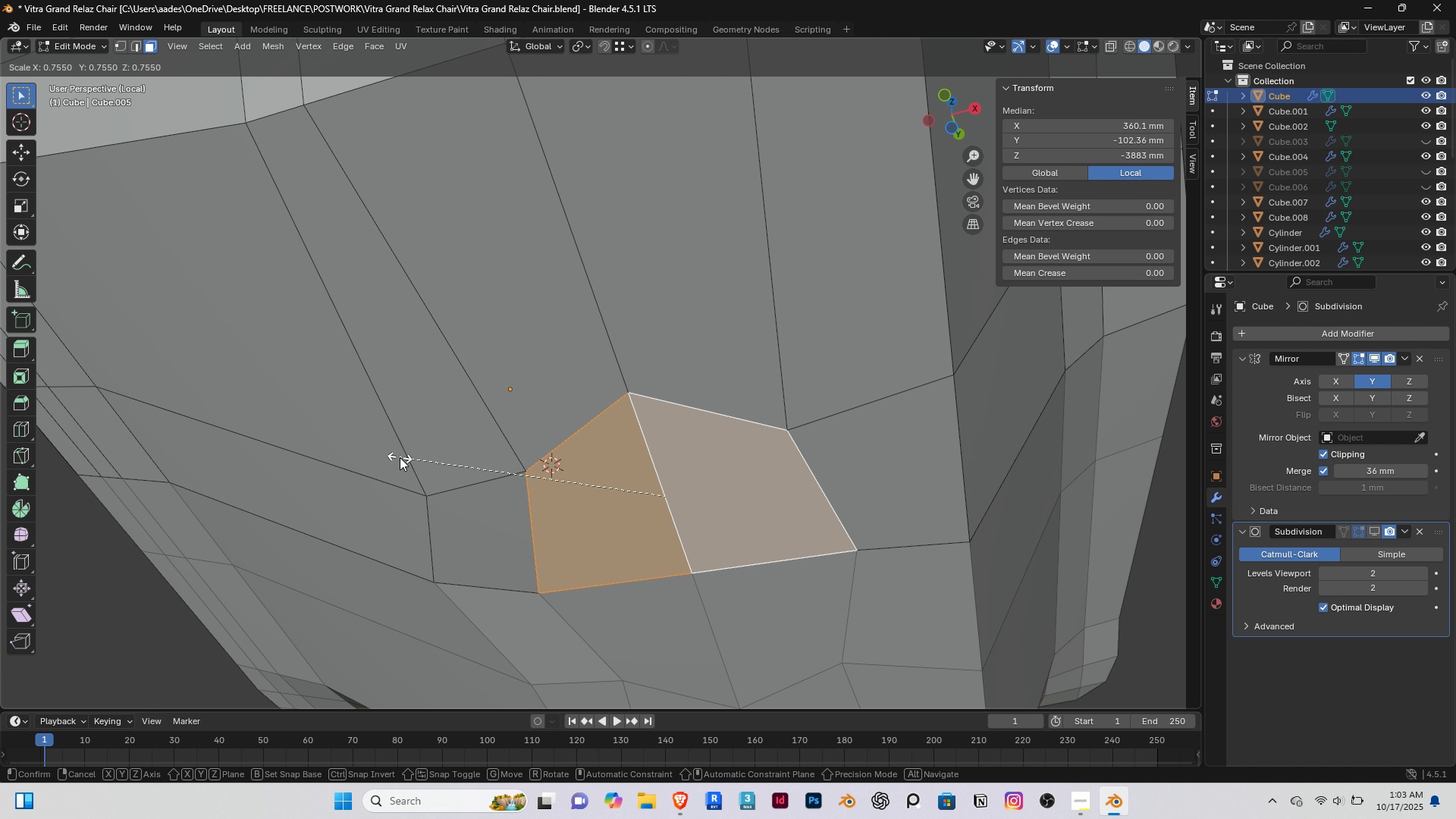 
left_click([398, 457])
 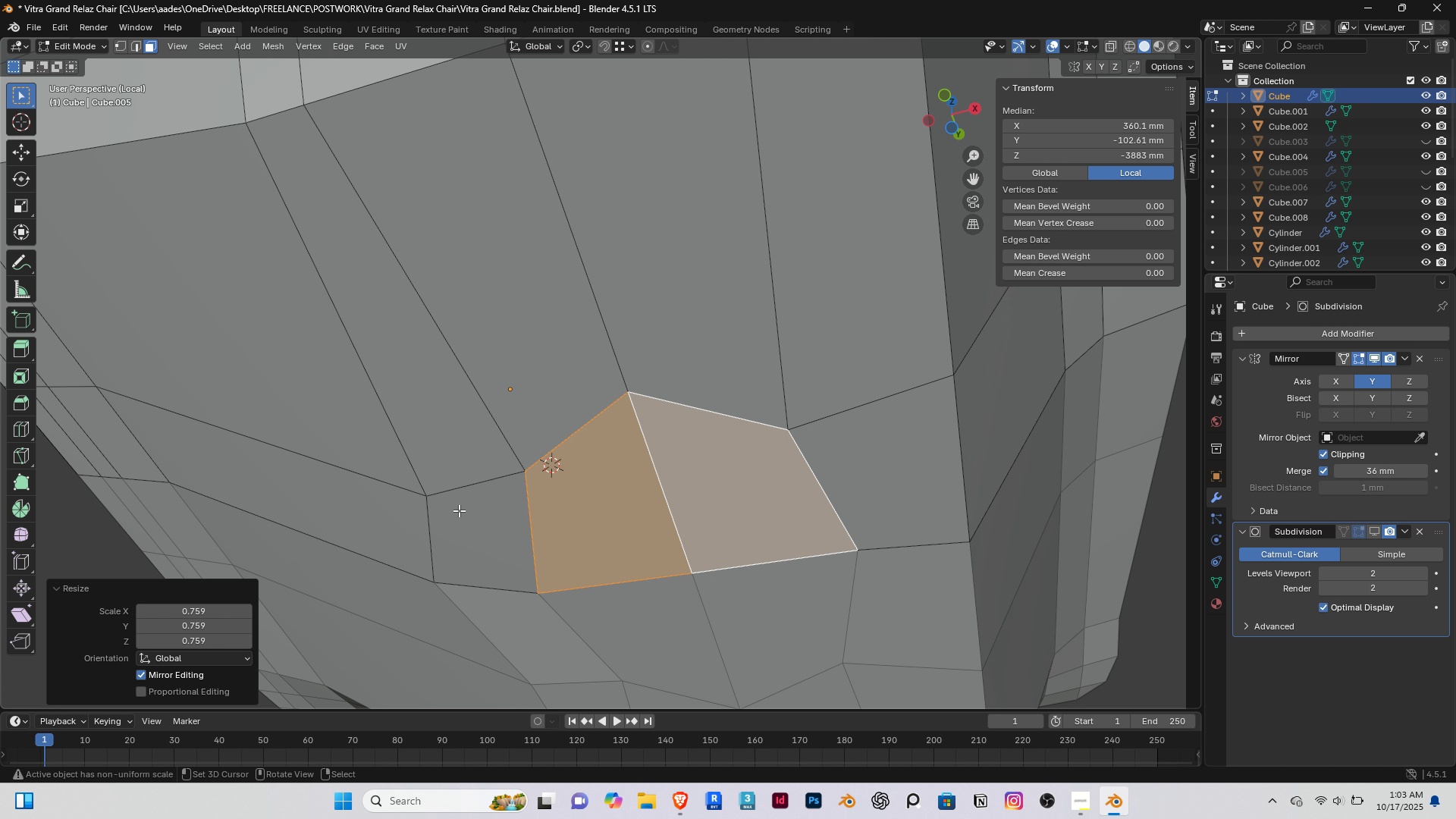 
scroll: coordinate [459, 510], scroll_direction: down, amount: 3.0
 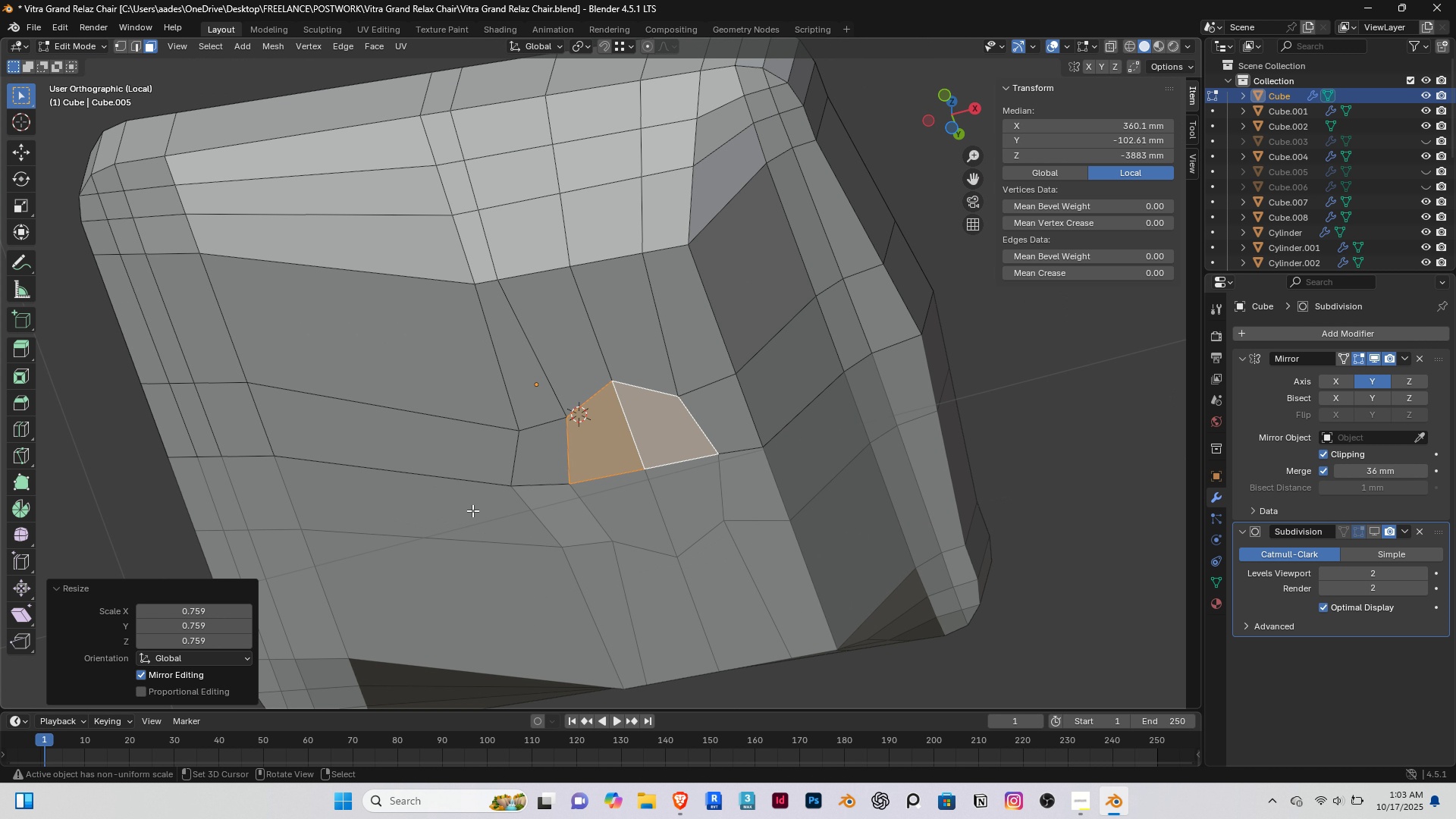 
key(Home)
 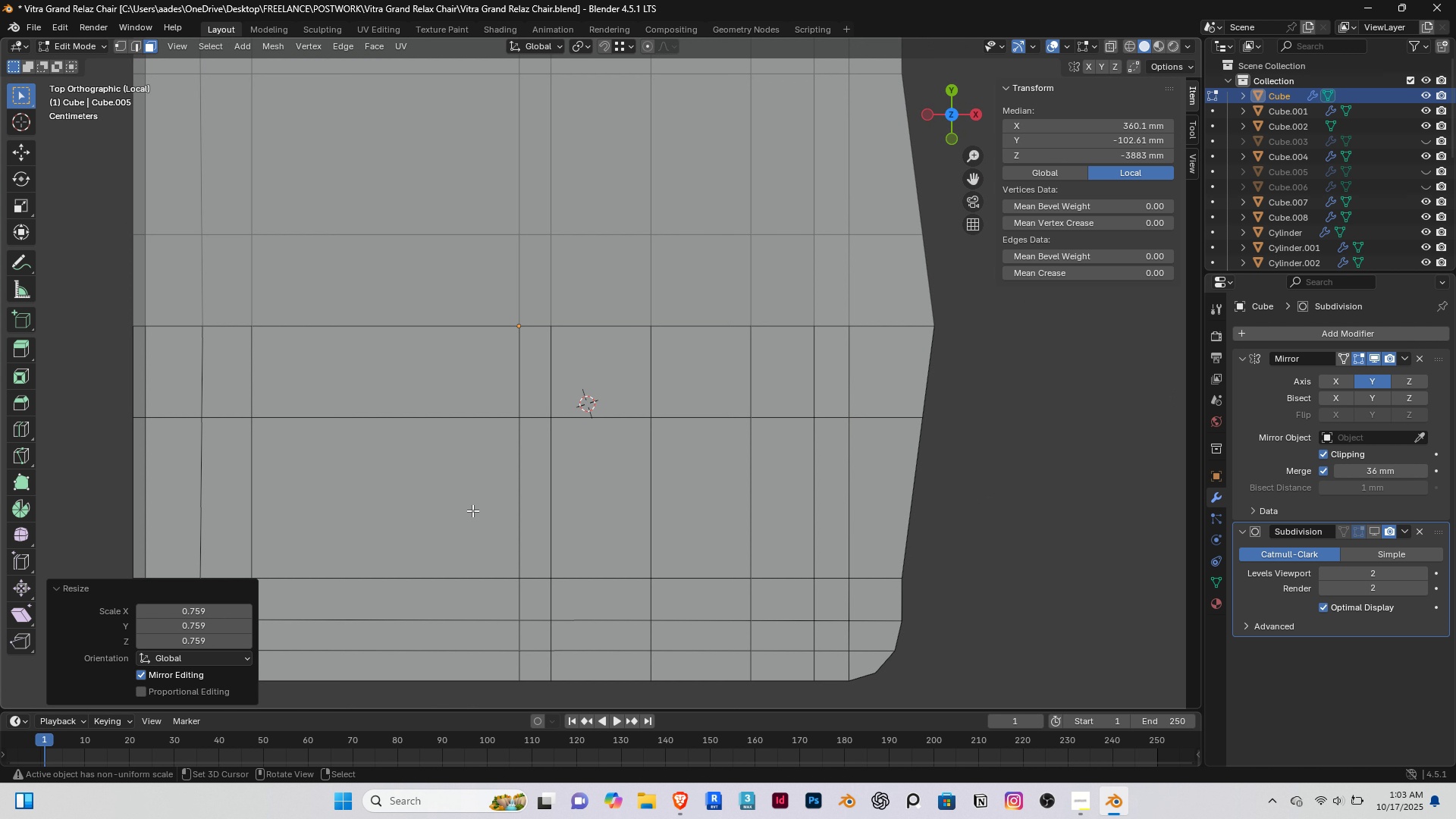 
key(PageUp)
 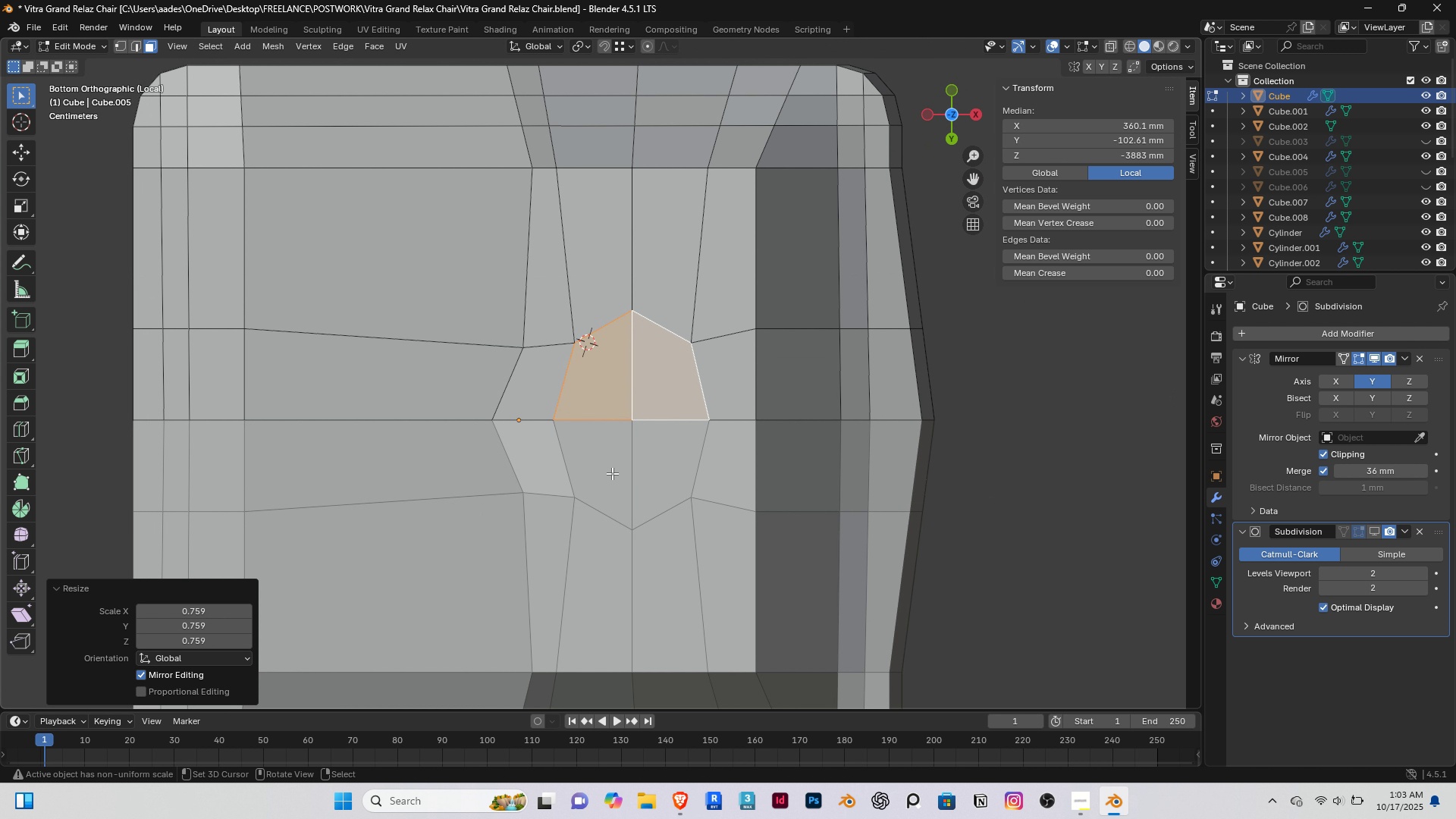 
scroll: coordinate [612, 469], scroll_direction: up, amount: 2.0
 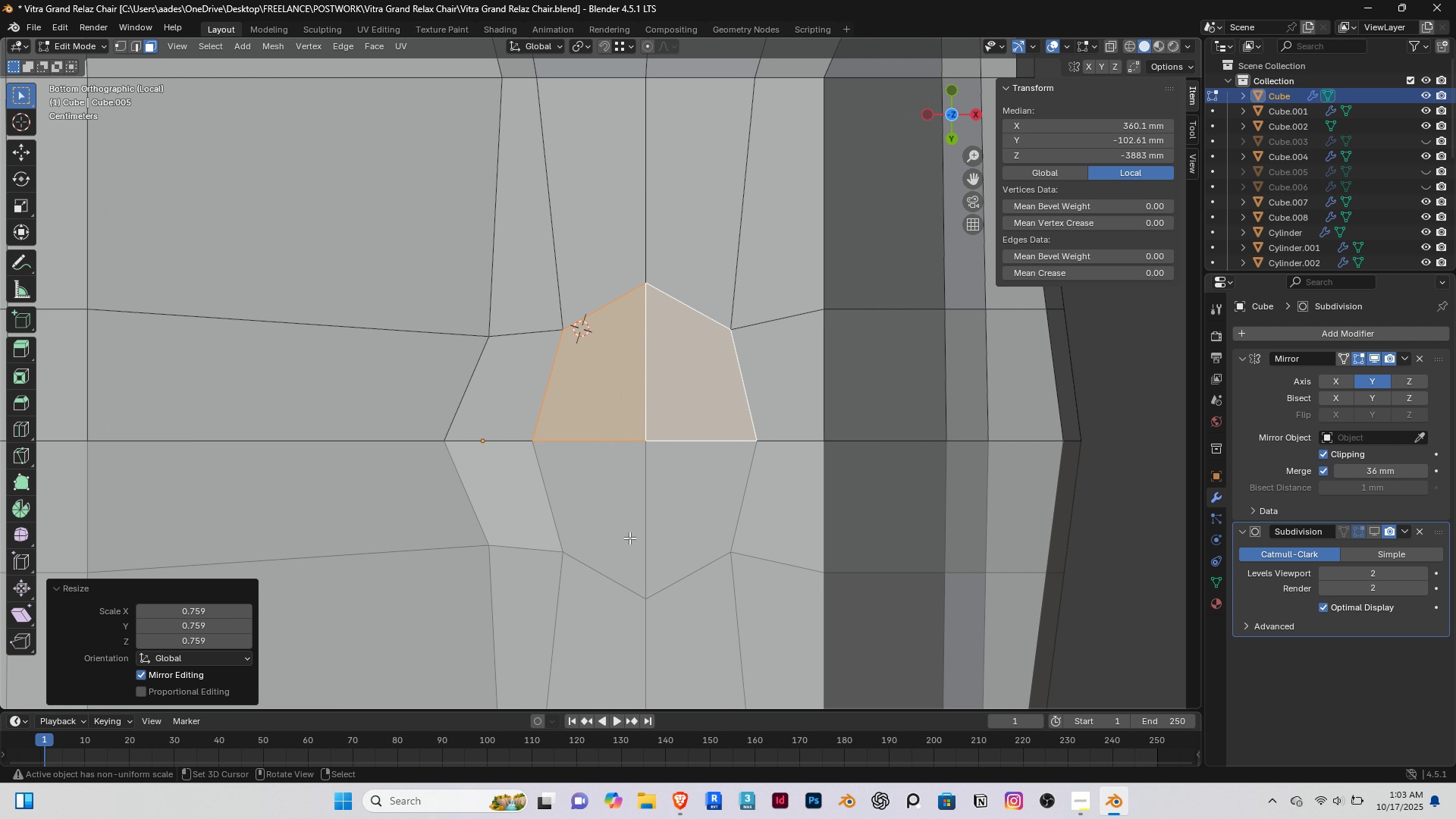 
key(1)
 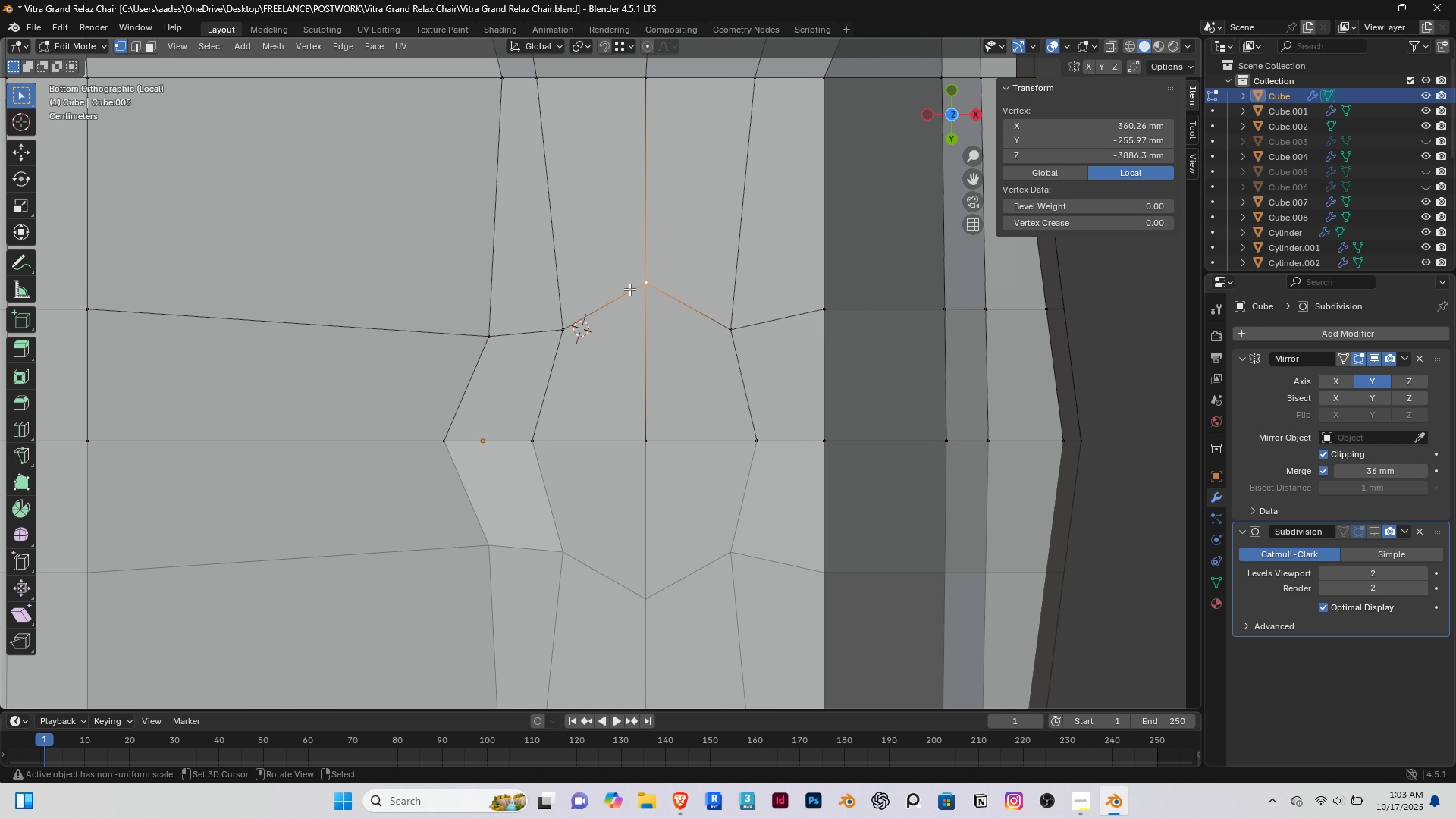 
right_click([629, 289])
 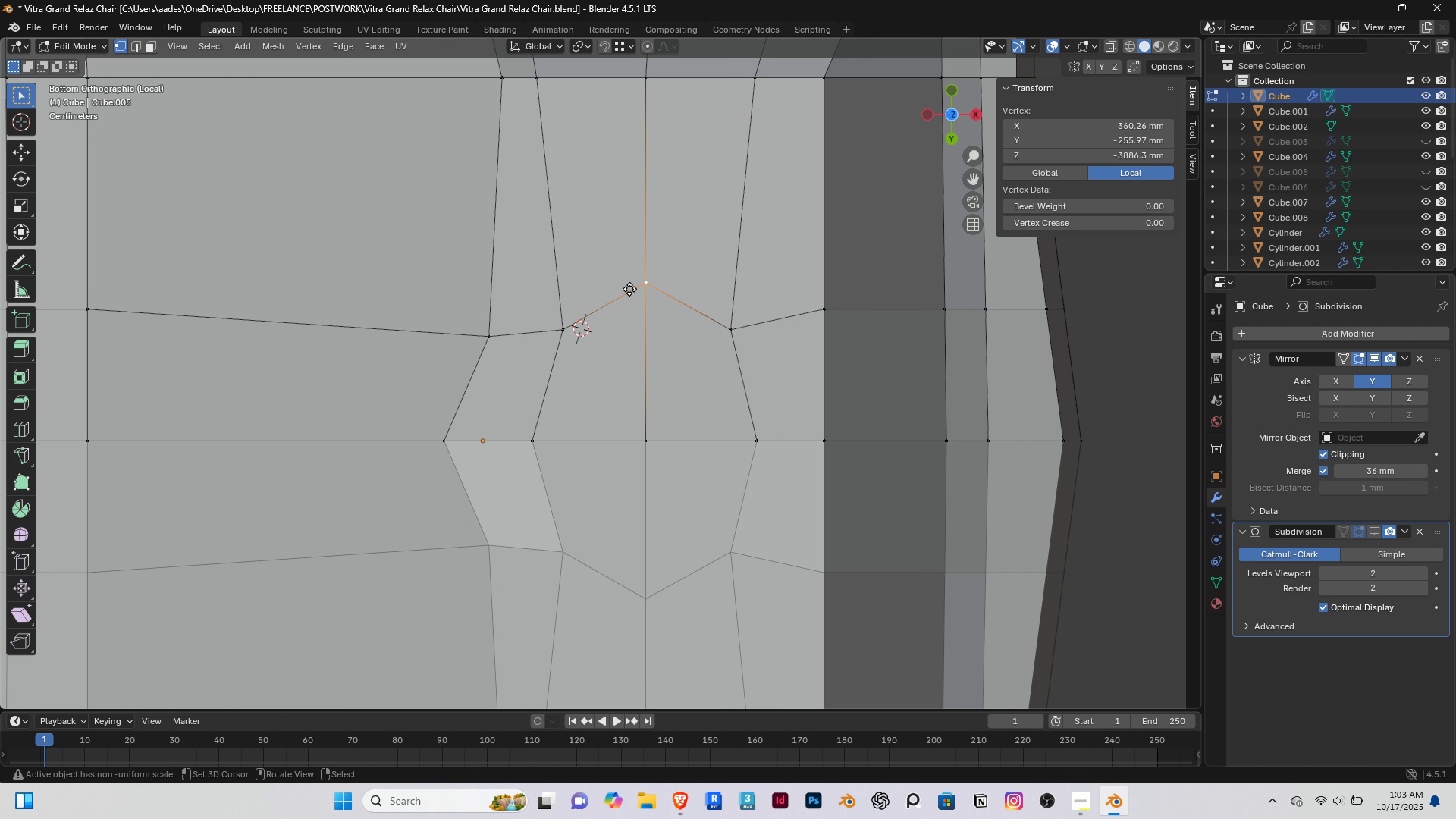 
key(G)
 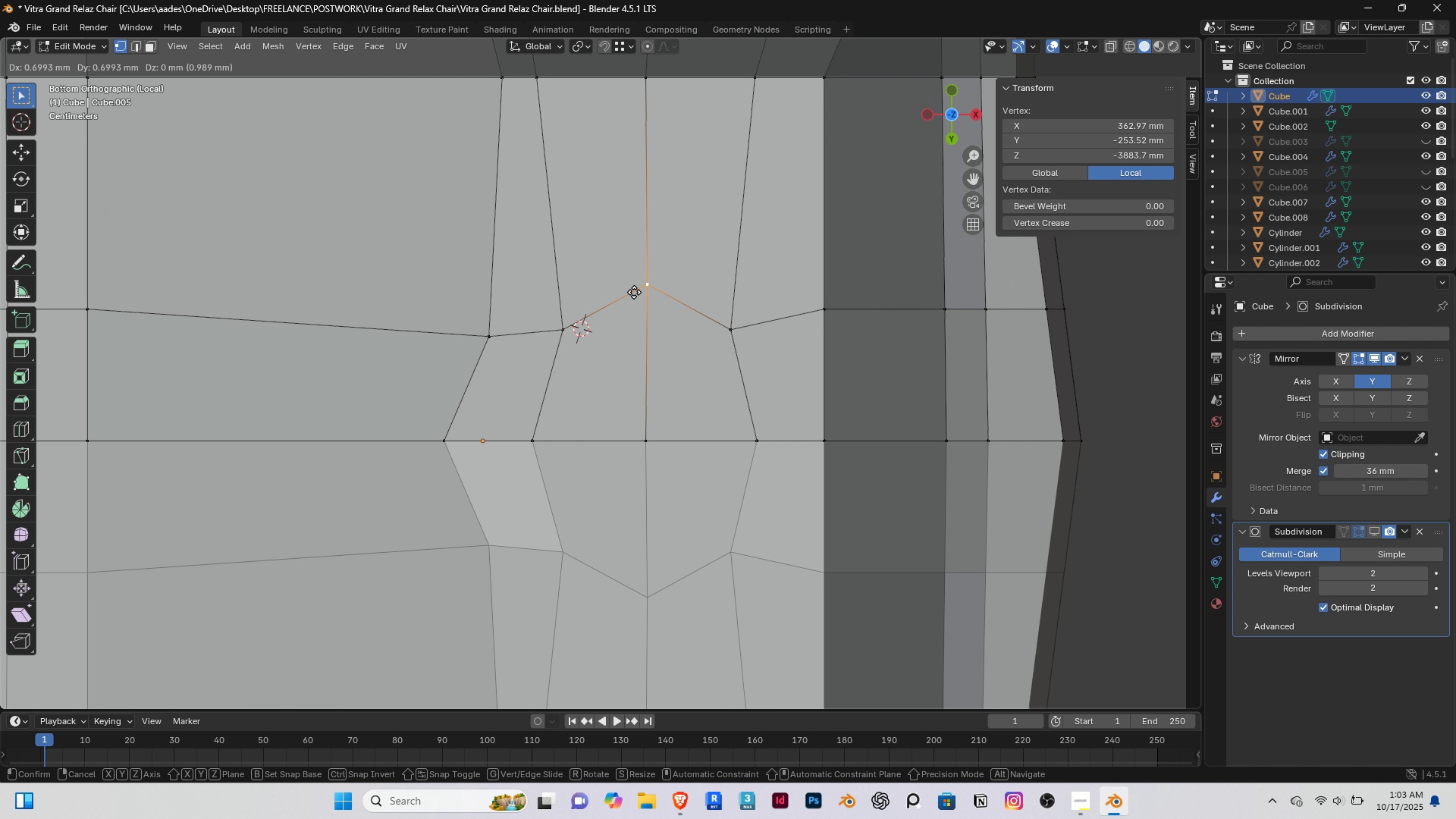 
right_click([634, 292])
 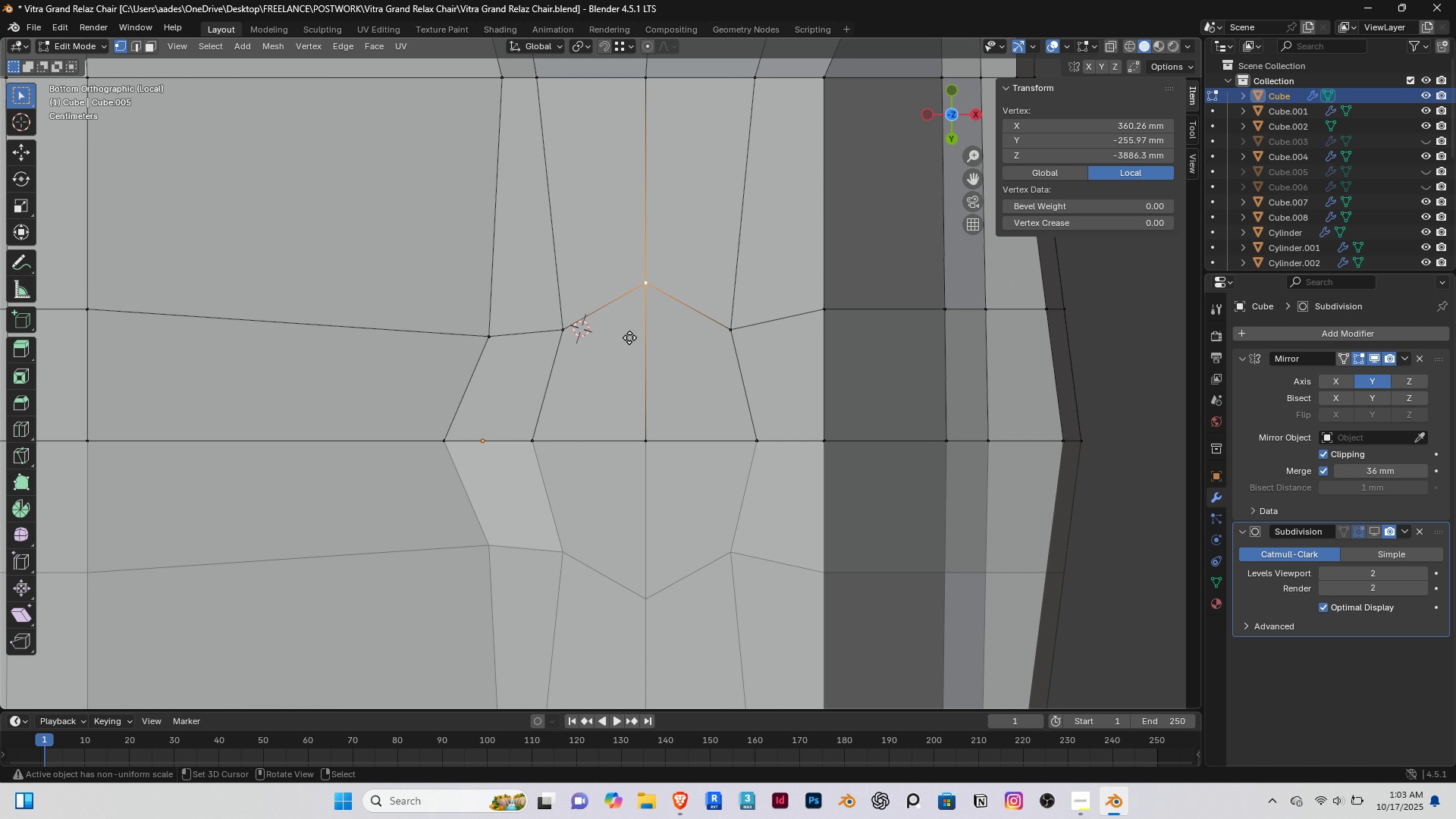 
type(gg)
 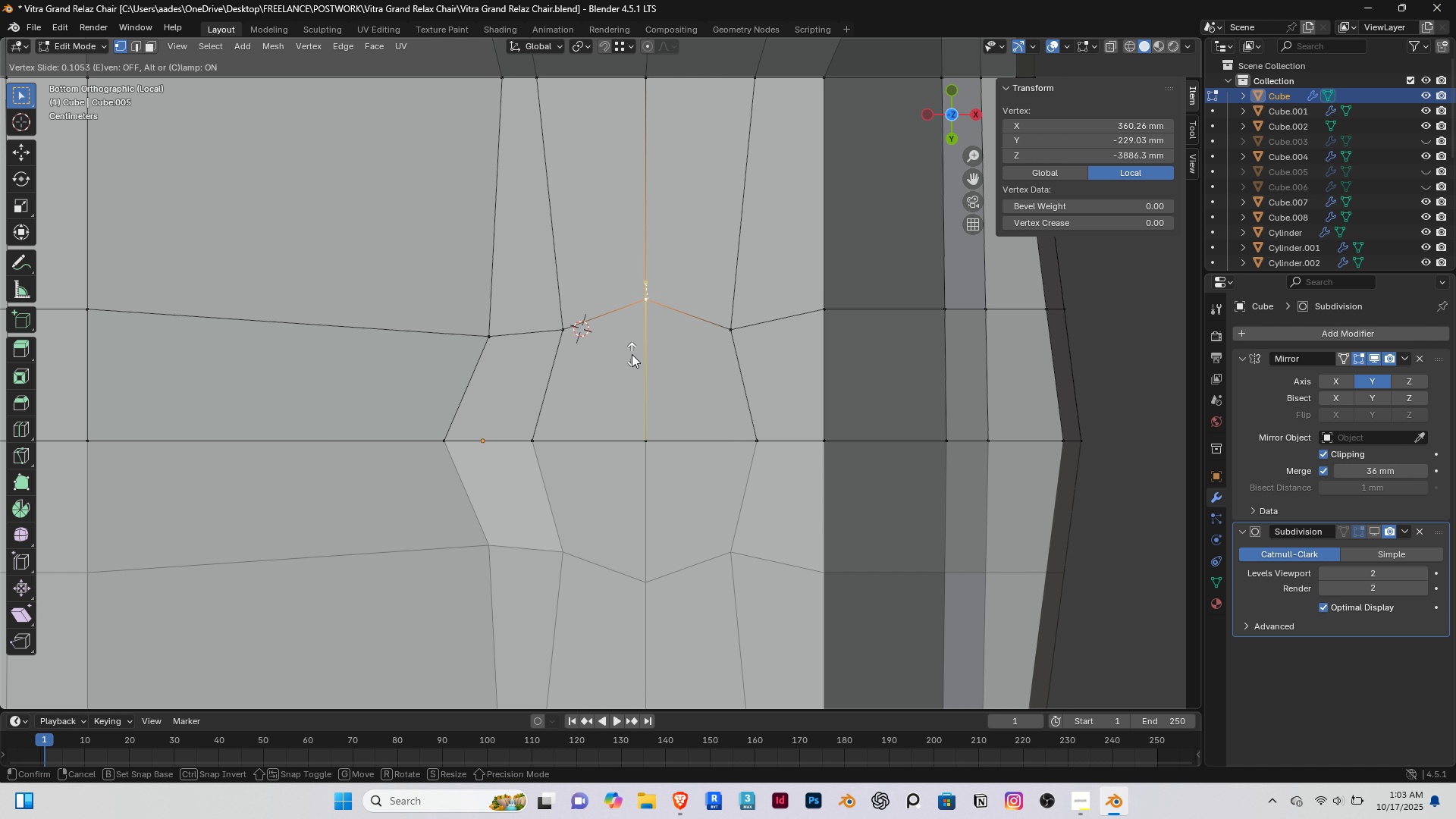 
left_click([632, 353])
 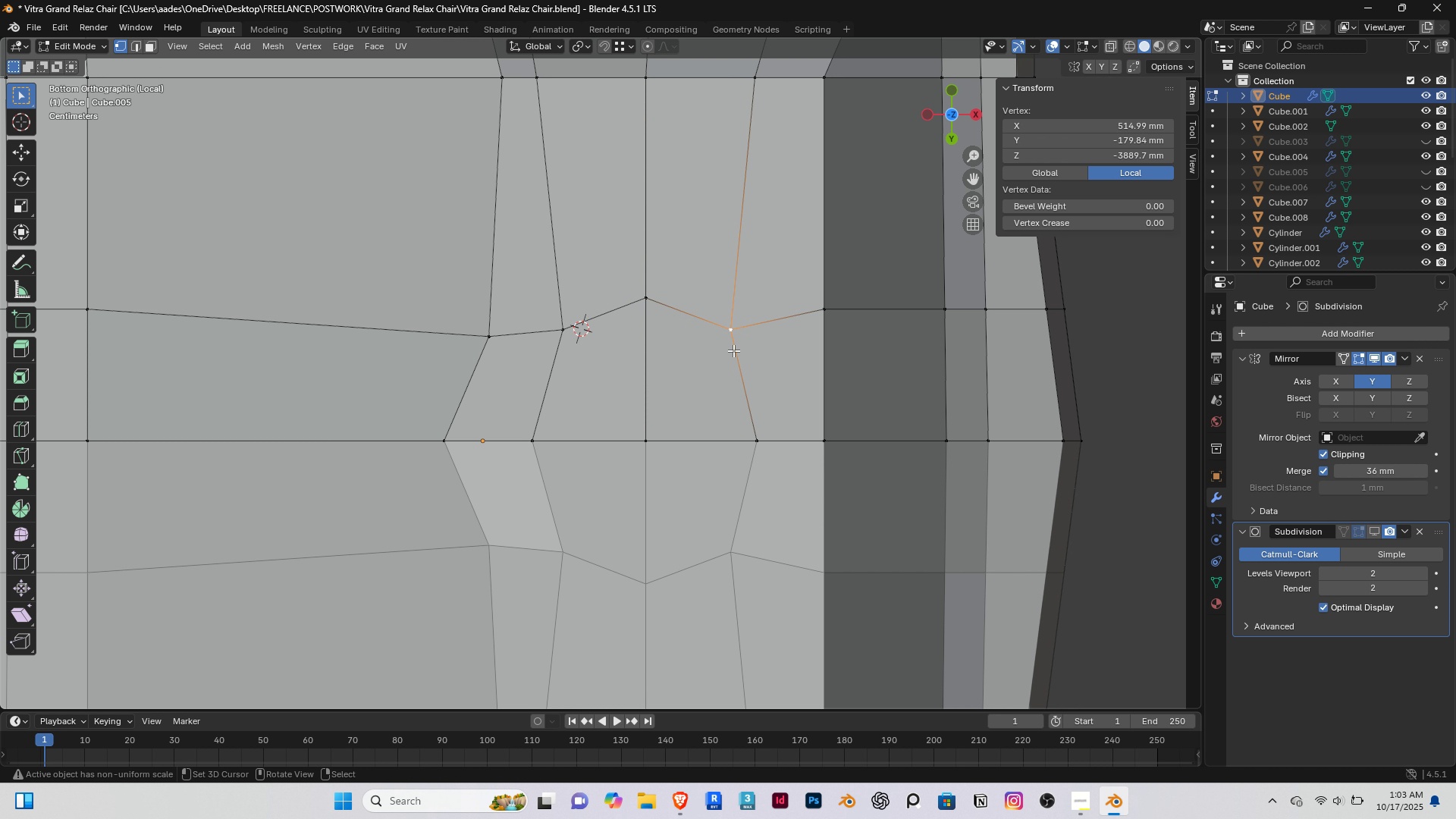 
right_click([733, 350])
 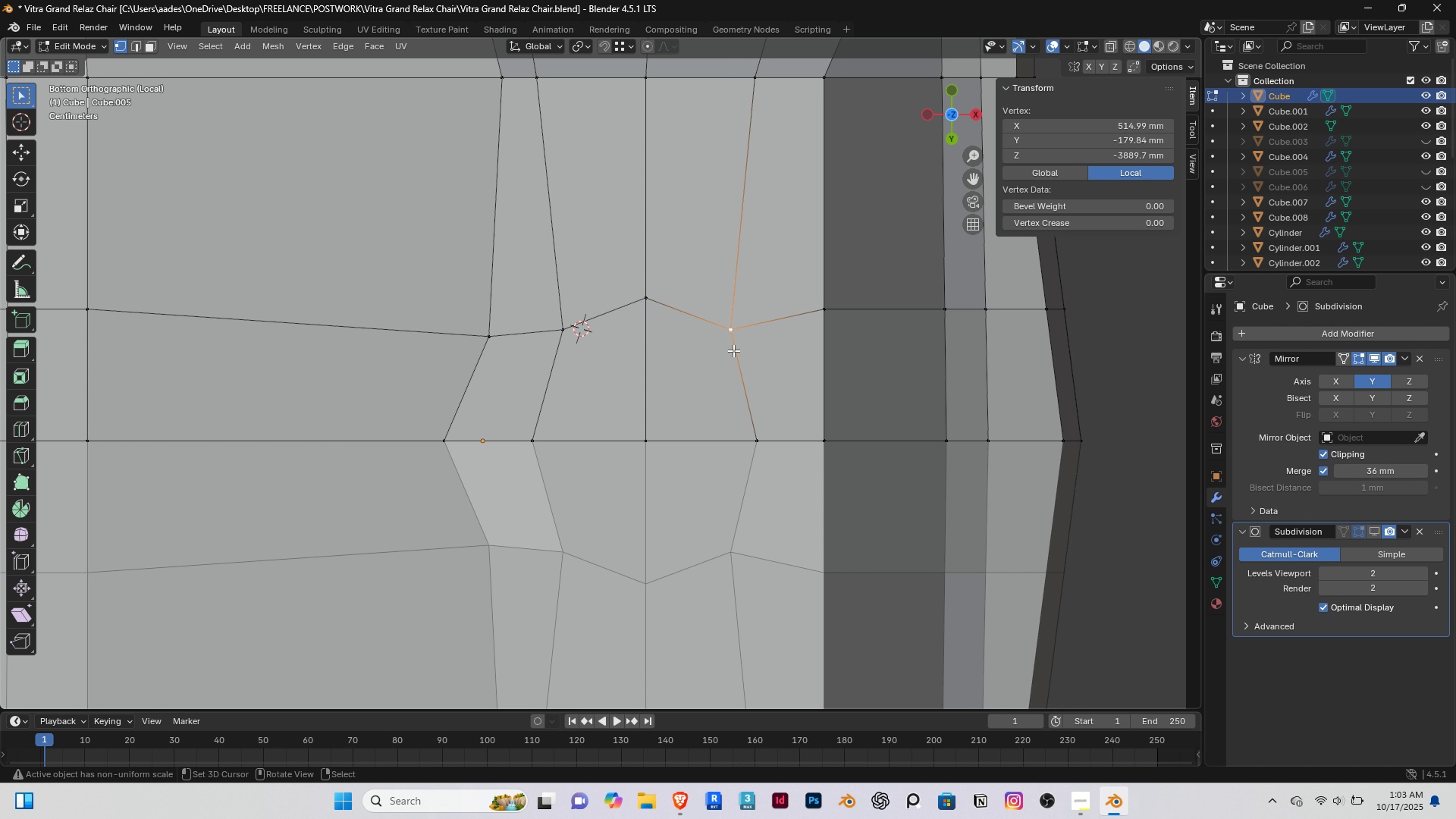 
key(G)
 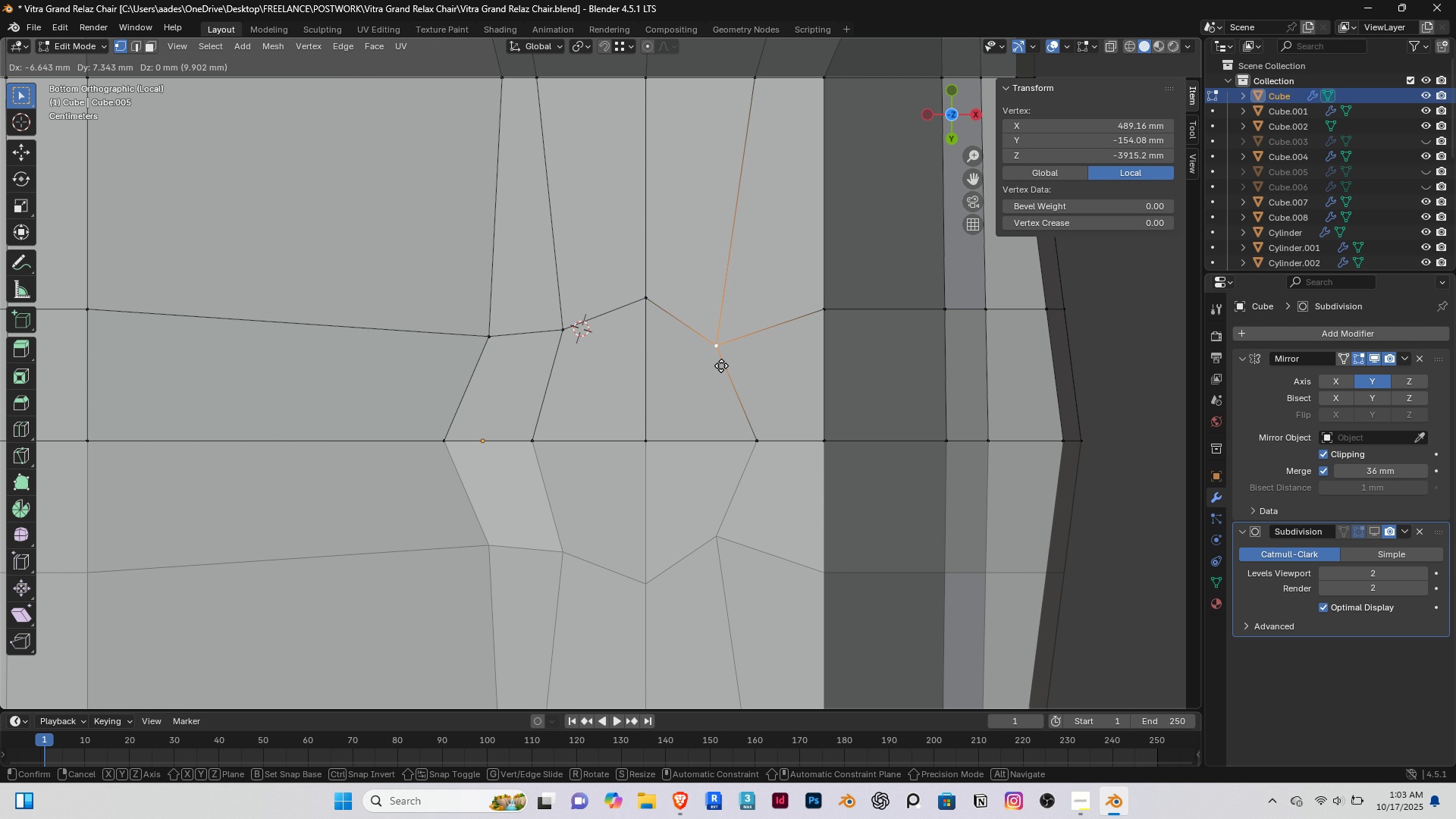 
left_click([723, 364])
 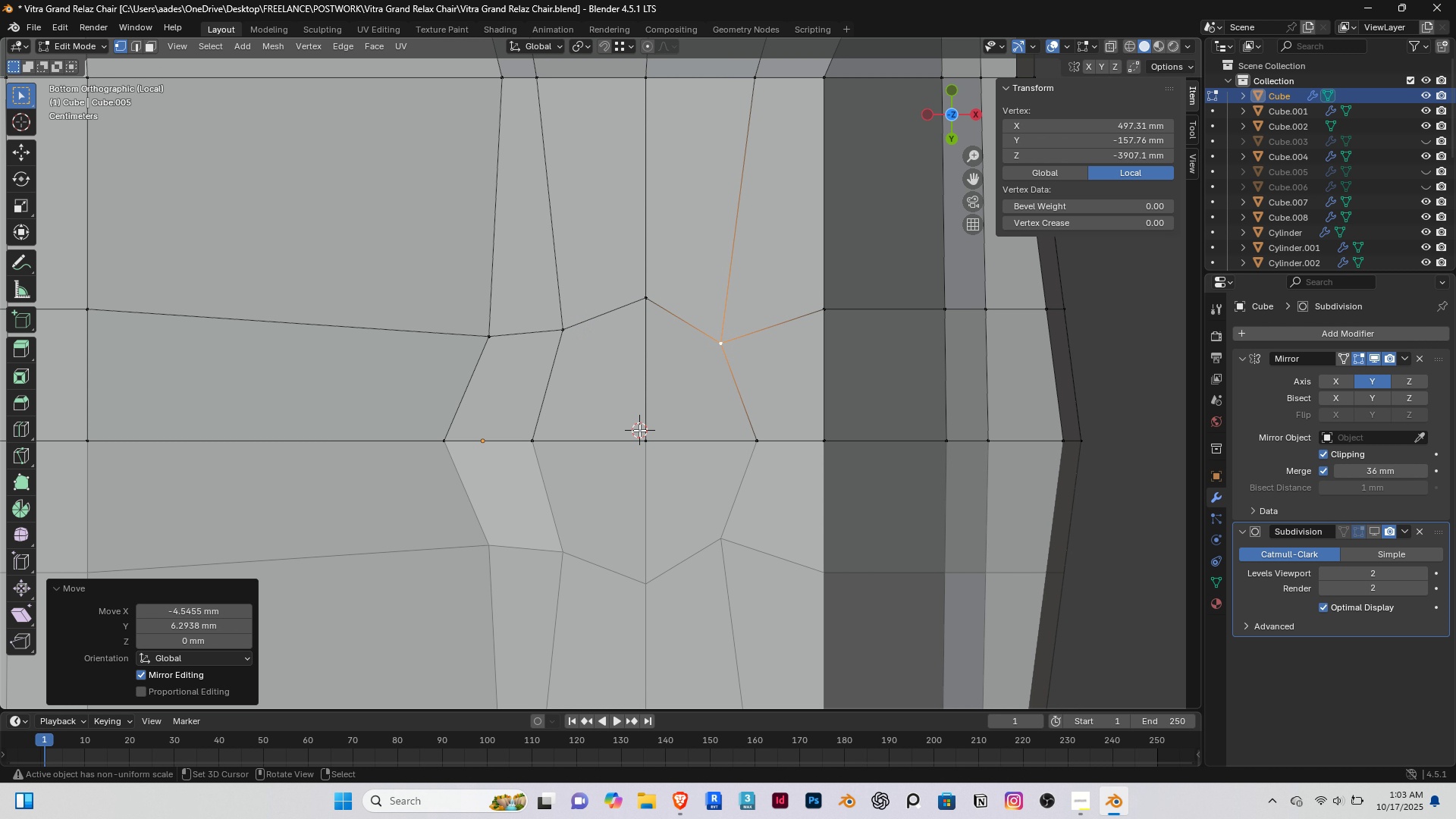 
double_click([639, 430])
 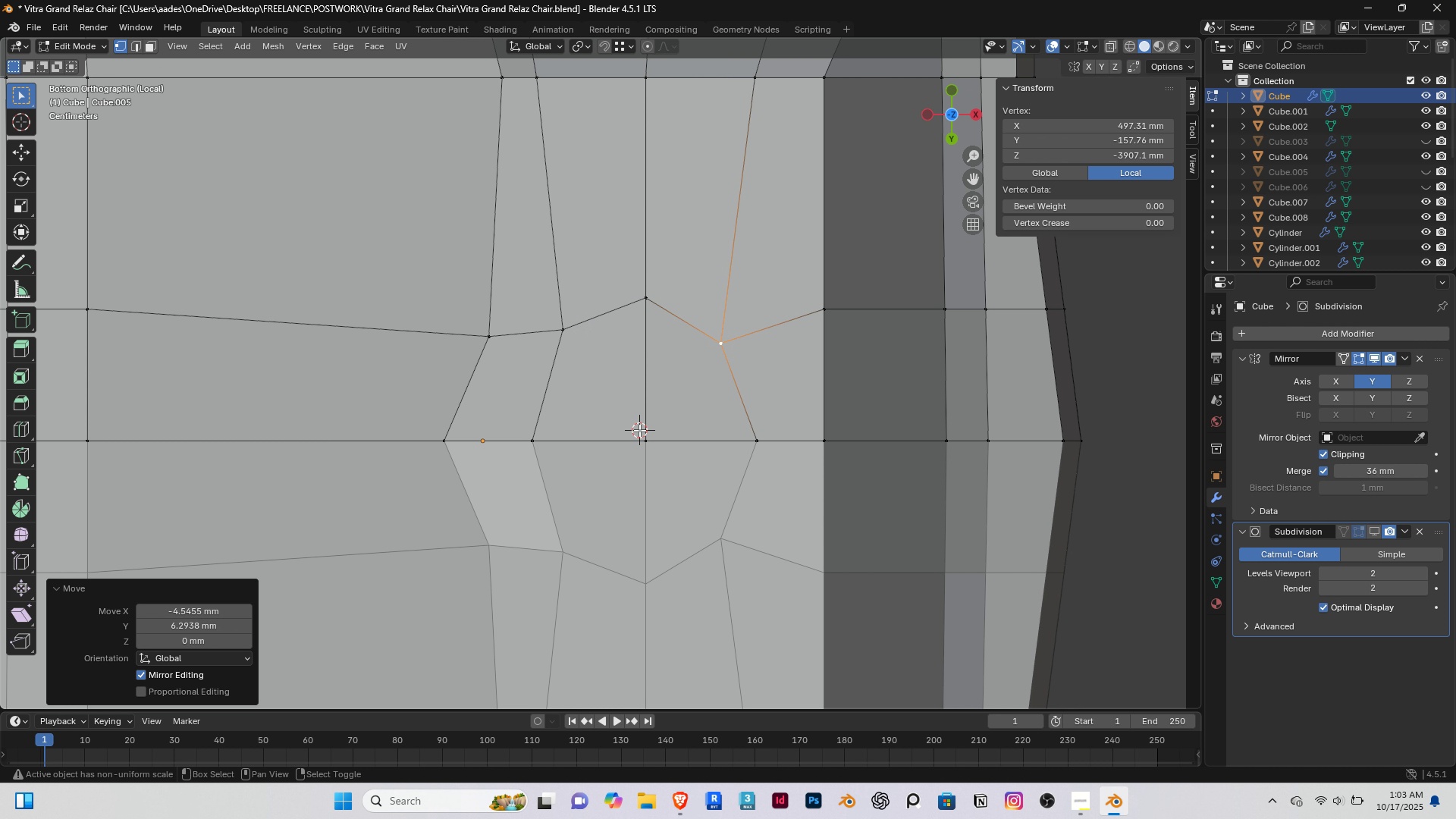 
type(Ac)
 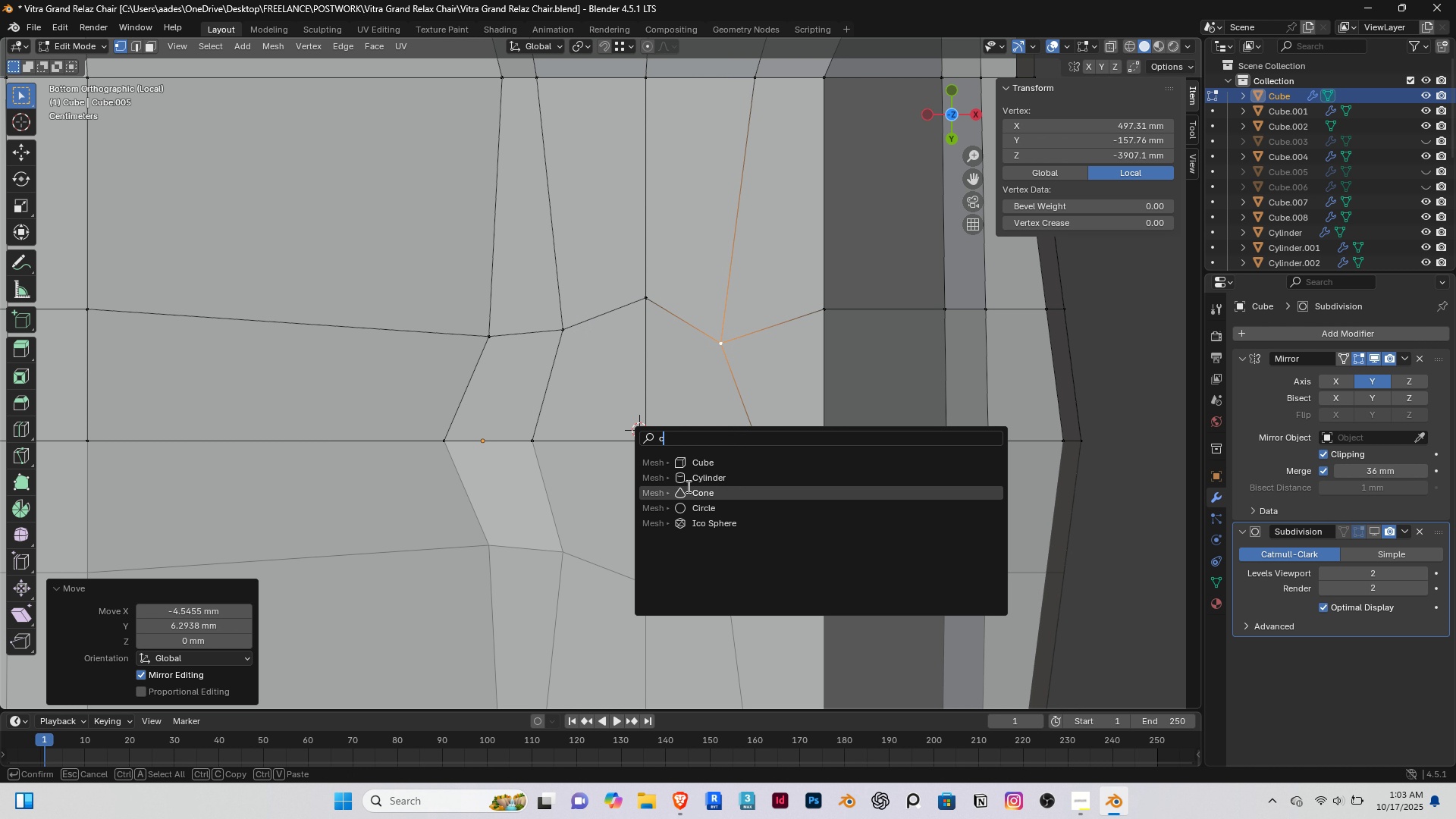 
left_click([690, 484])
 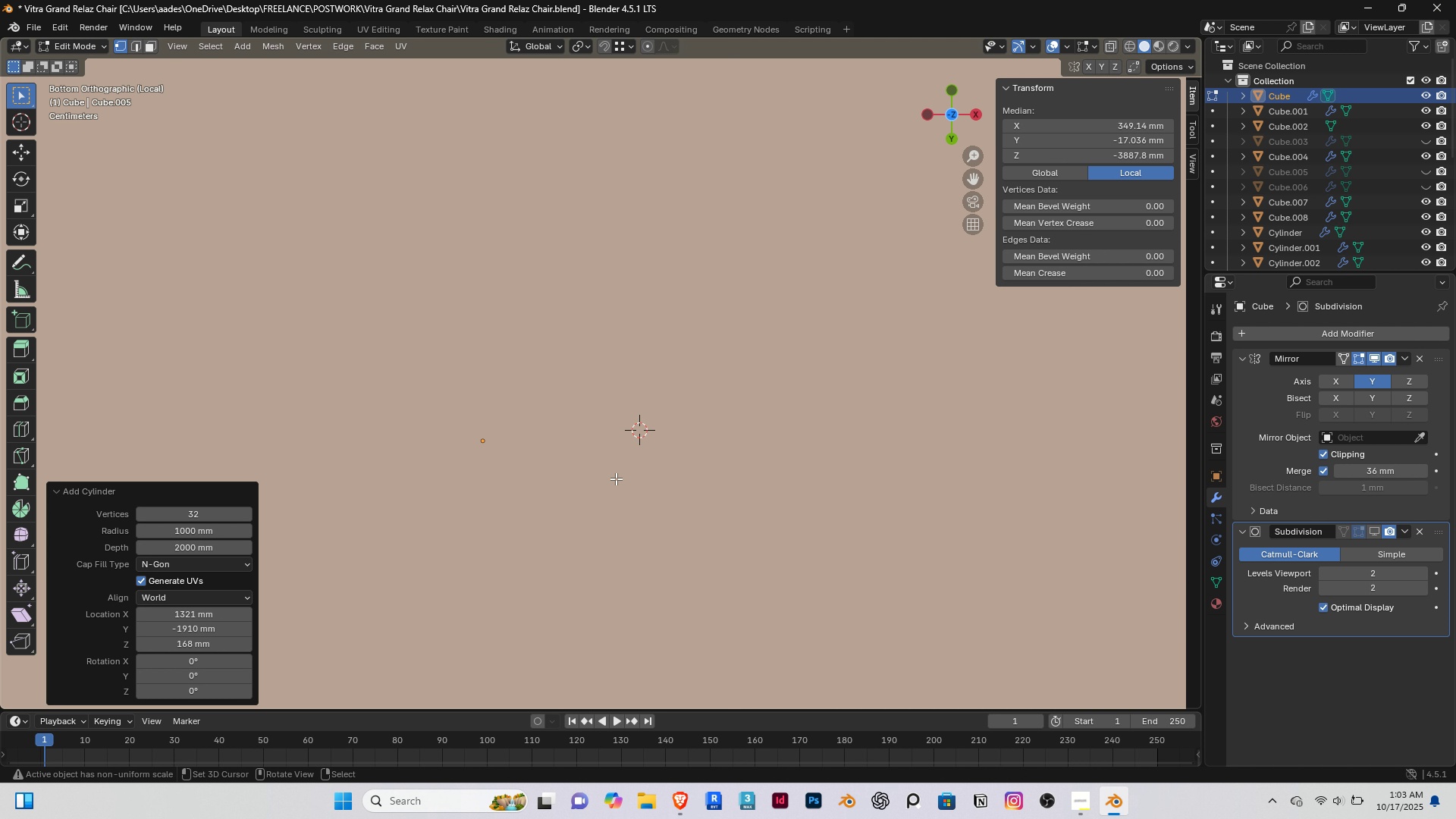 
scroll: coordinate [602, 485], scroll_direction: down, amount: 12.0
 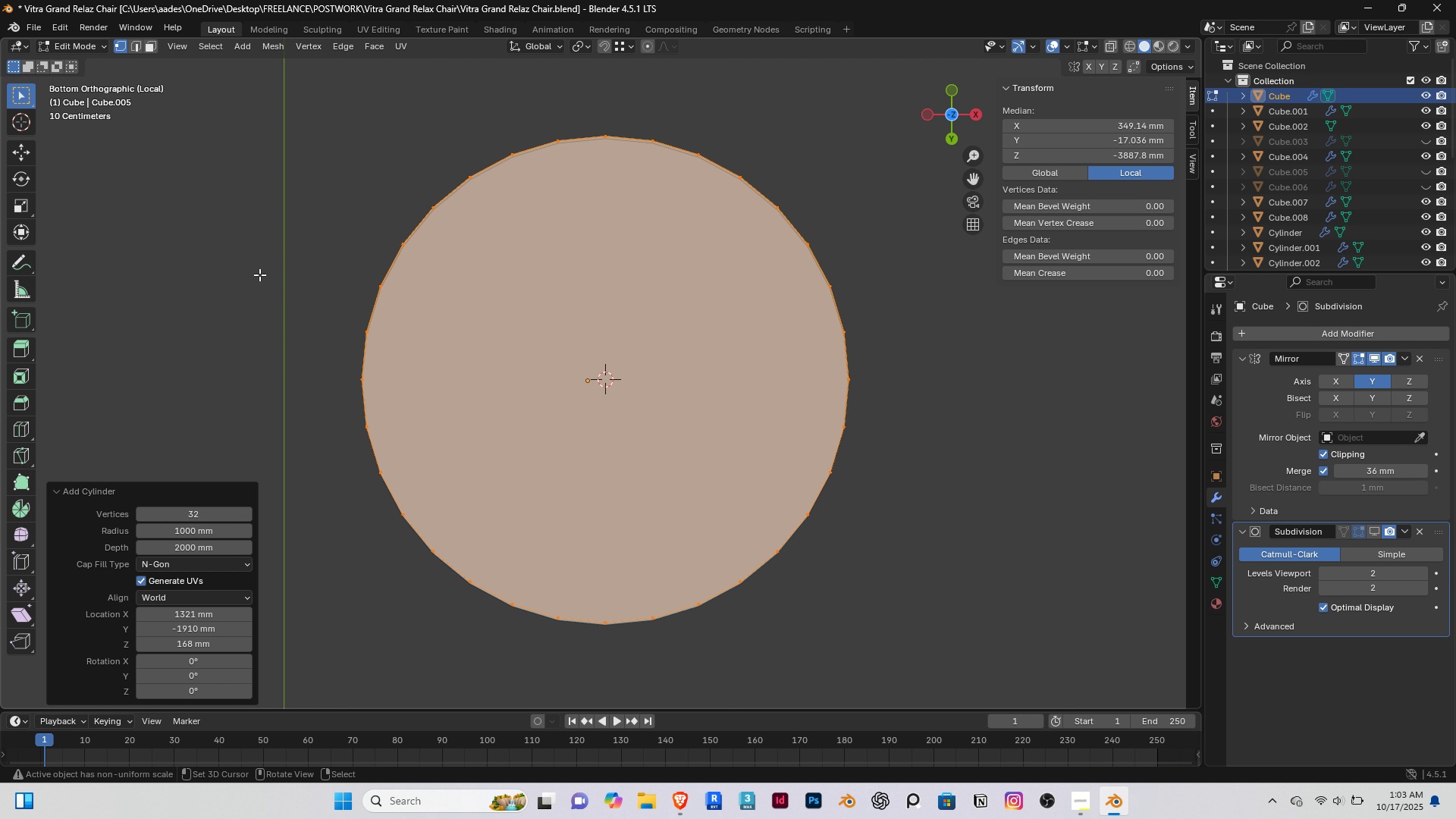 
key(S)
 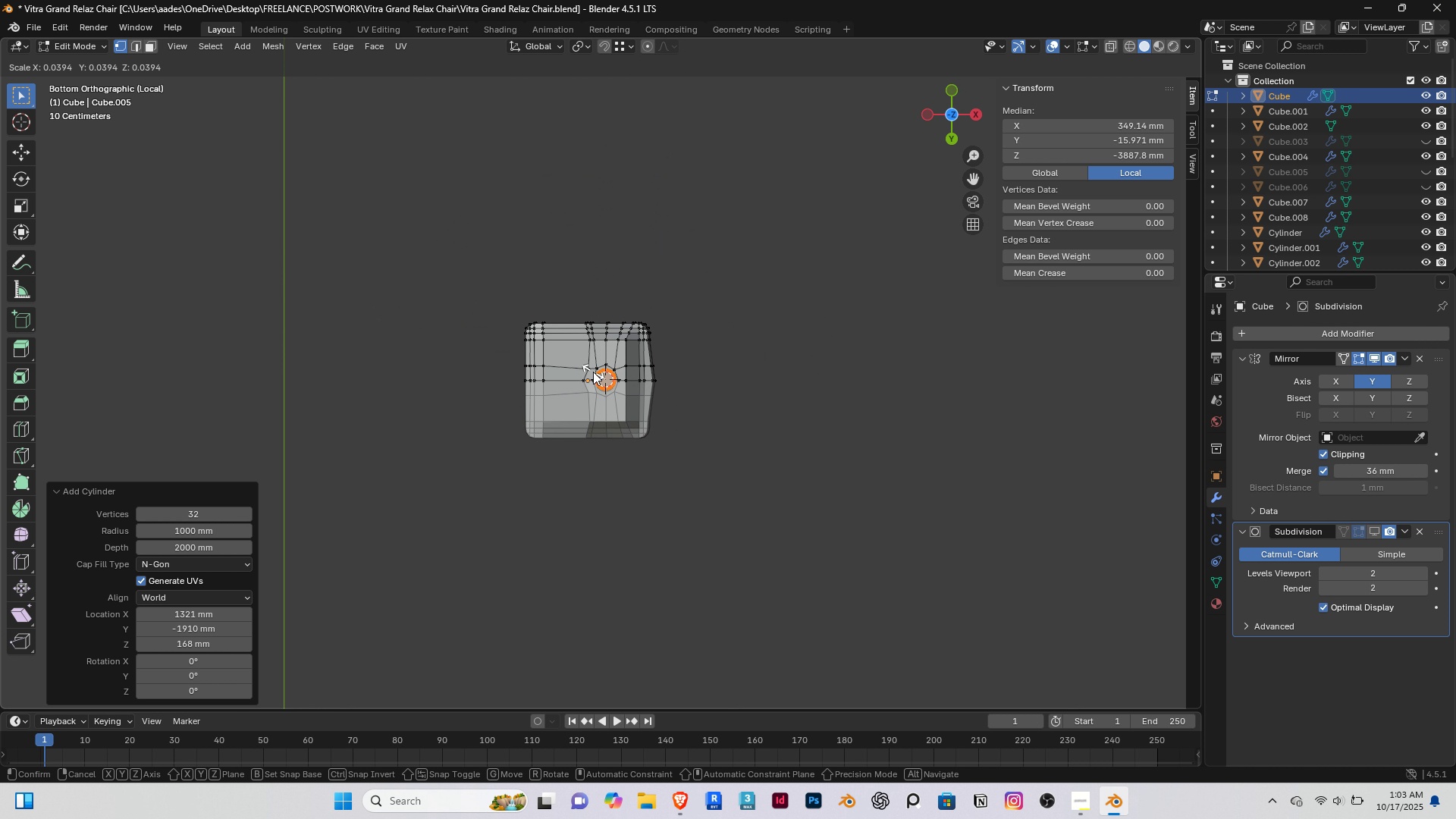 
left_click([593, 372])
 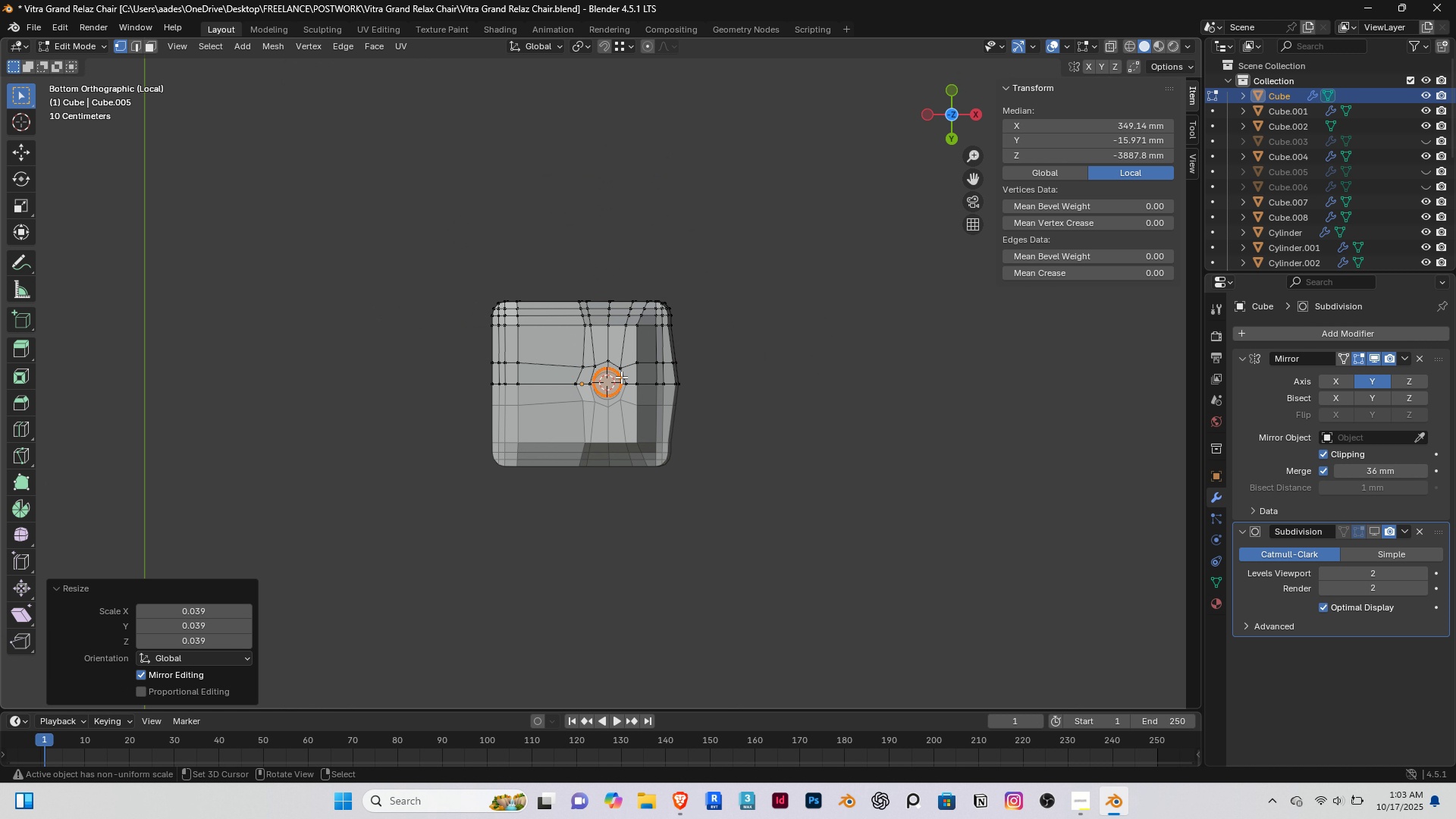 
scroll: coordinate [563, 438], scroll_direction: up, amount: 13.0
 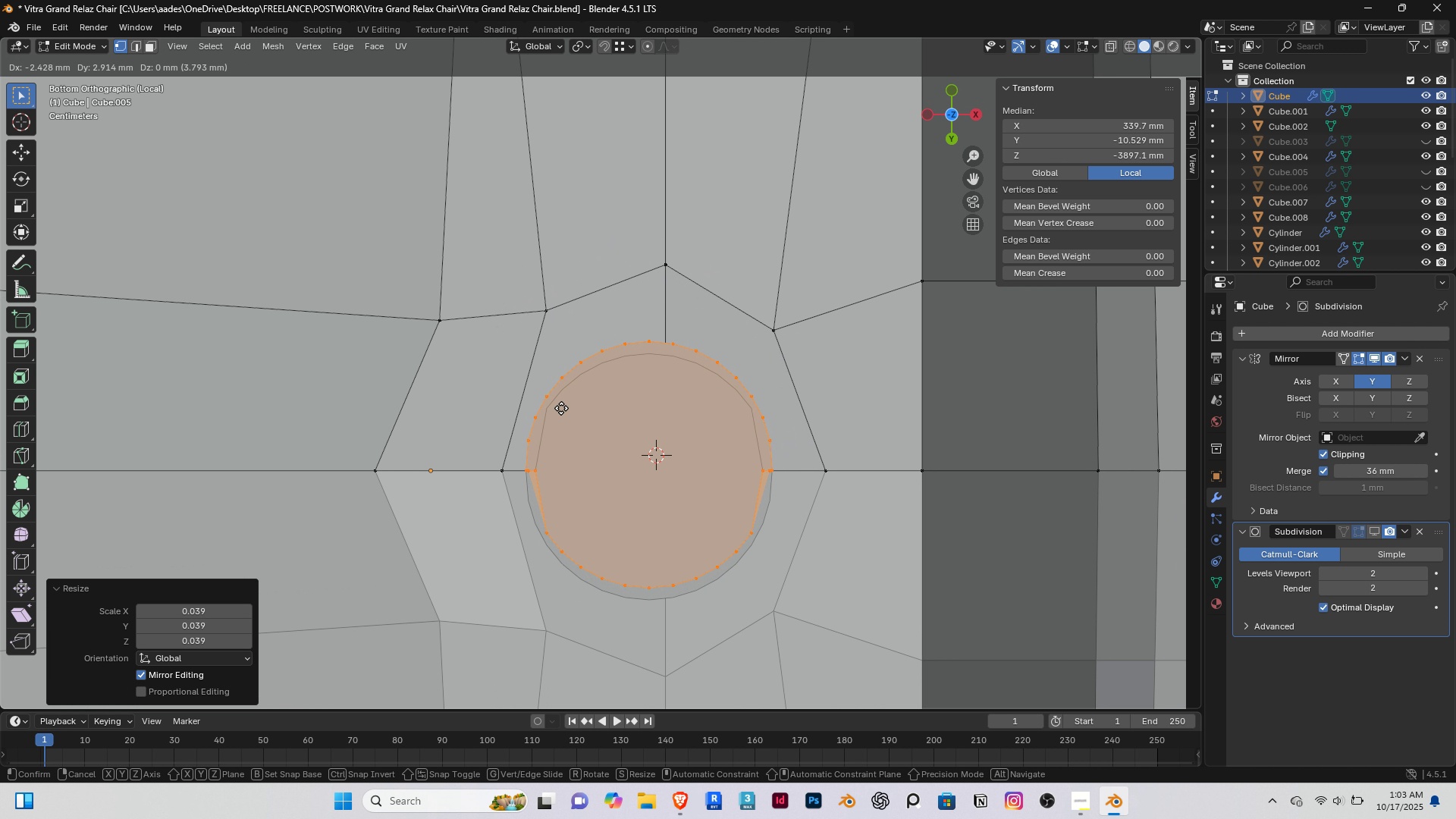 
wait(6.34)
 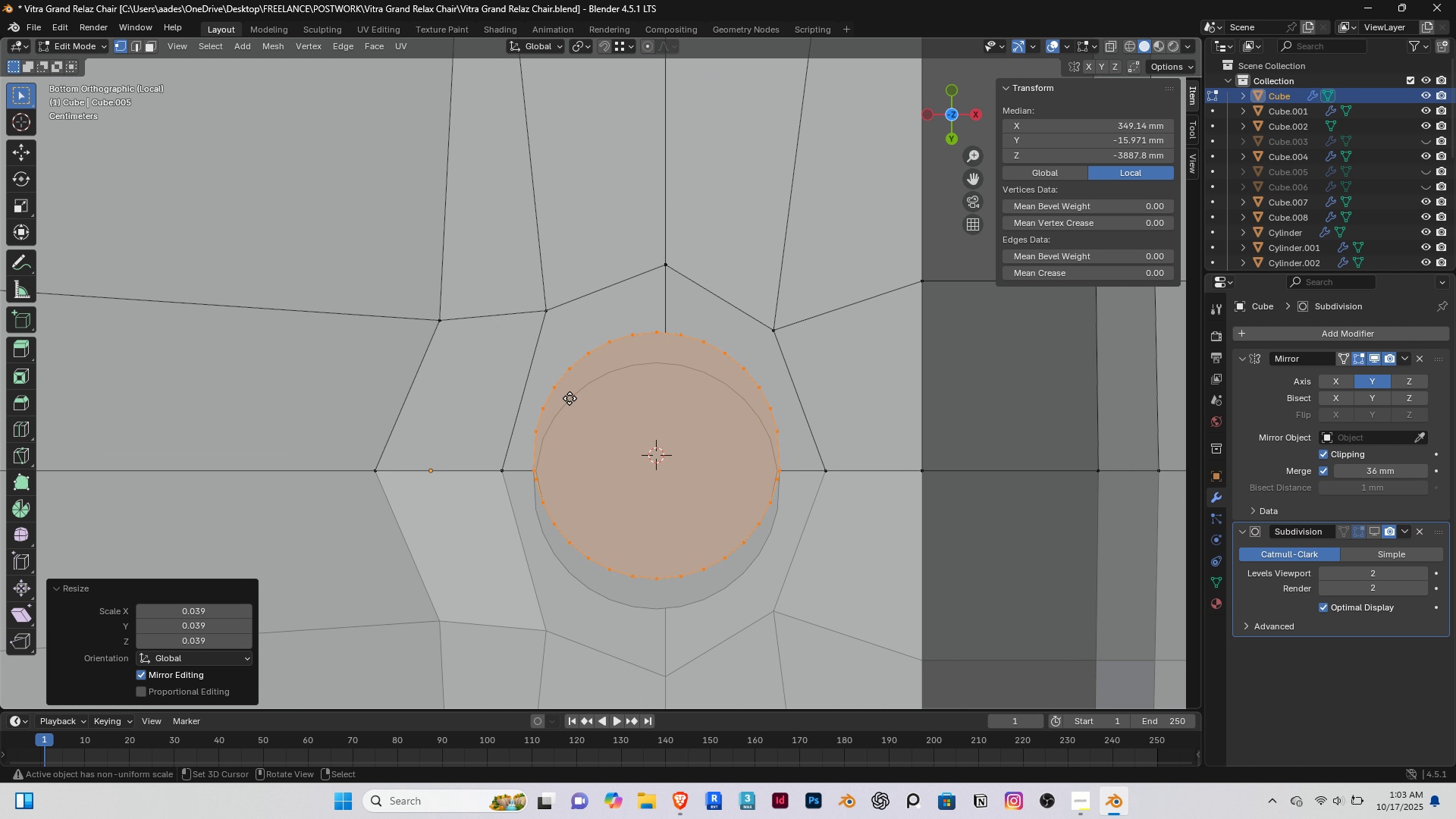 
left_click([564, 415])
 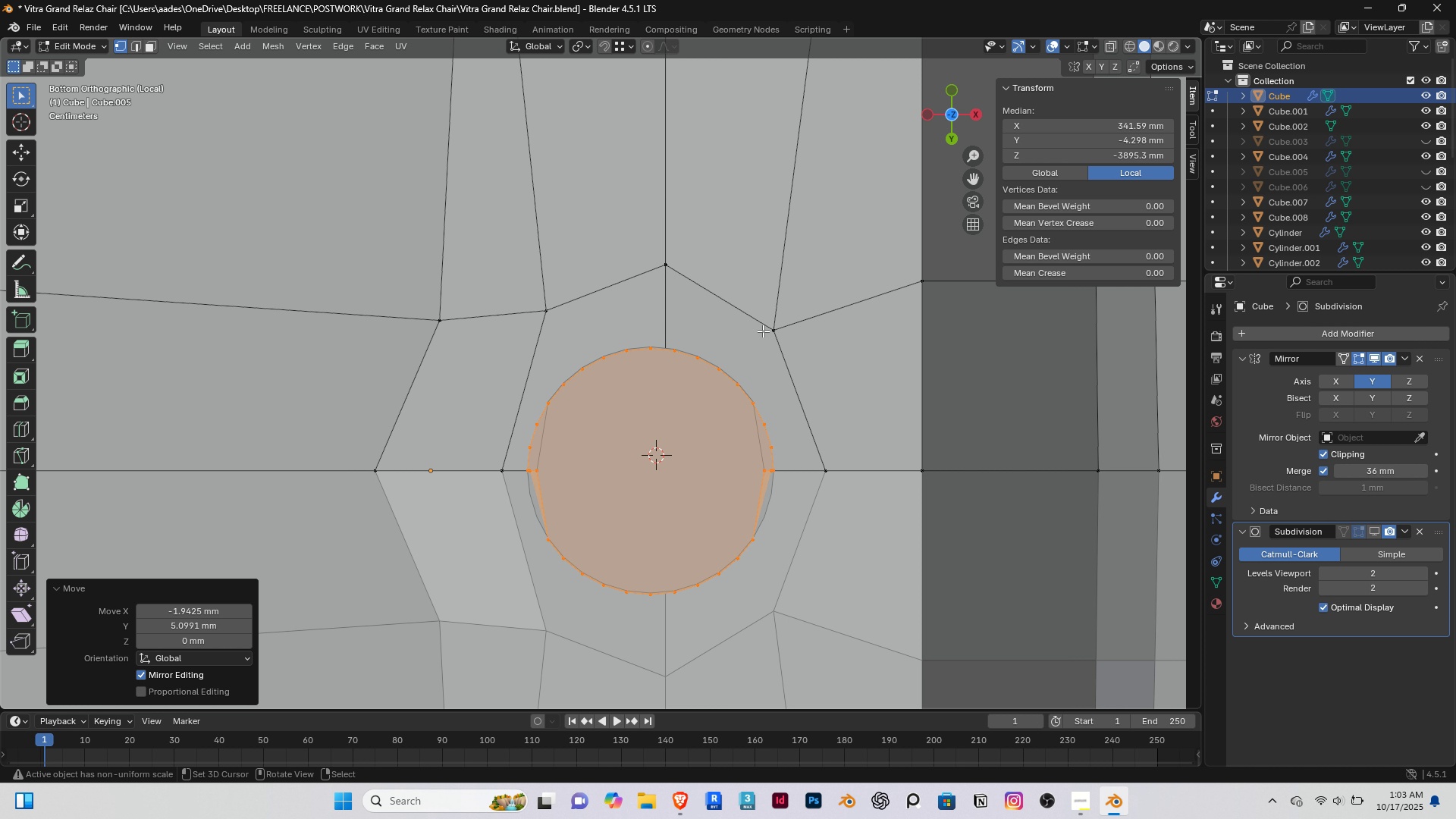 
right_click([764, 330])
 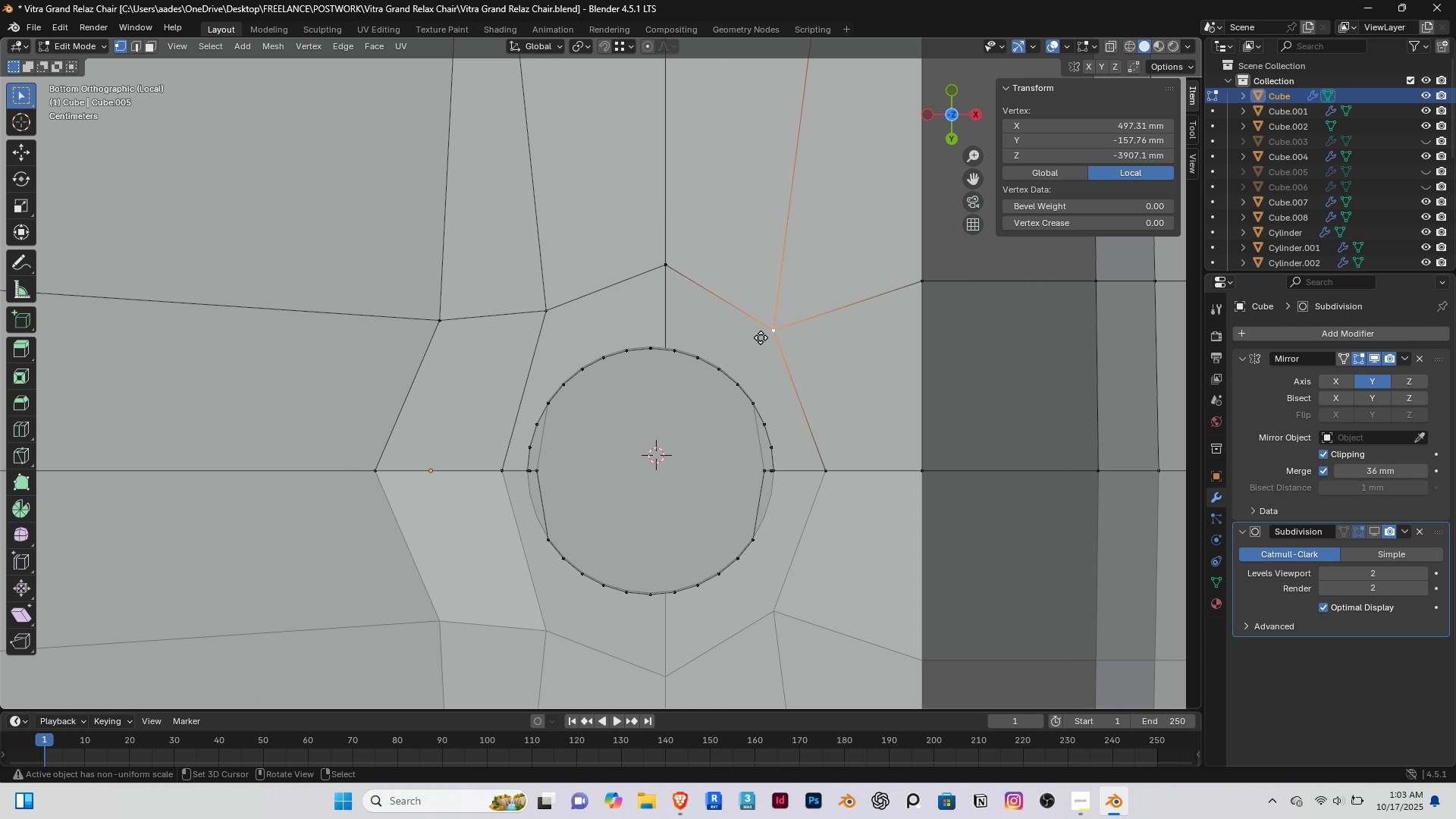 
key(G)
 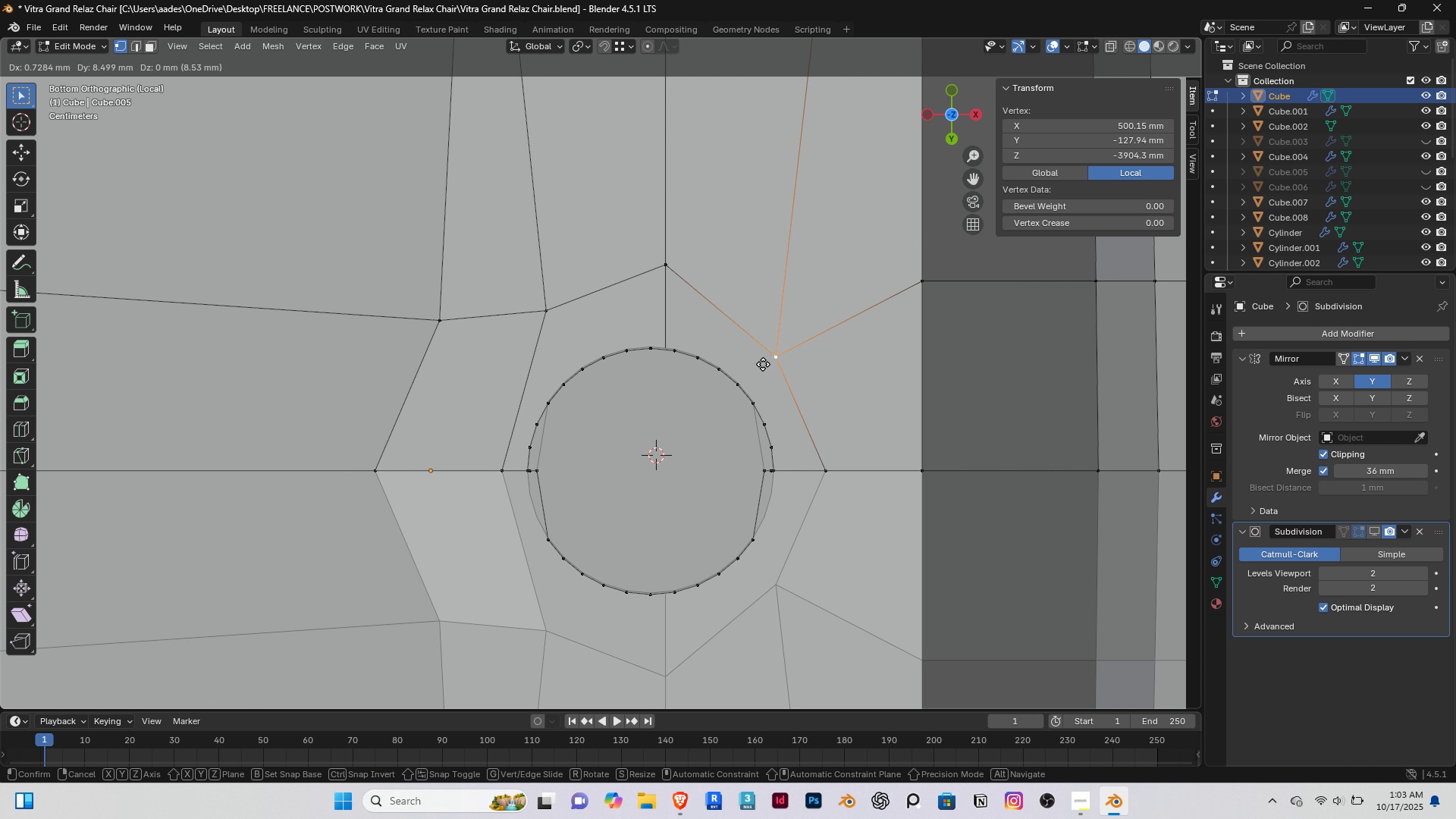 
left_click([763, 364])
 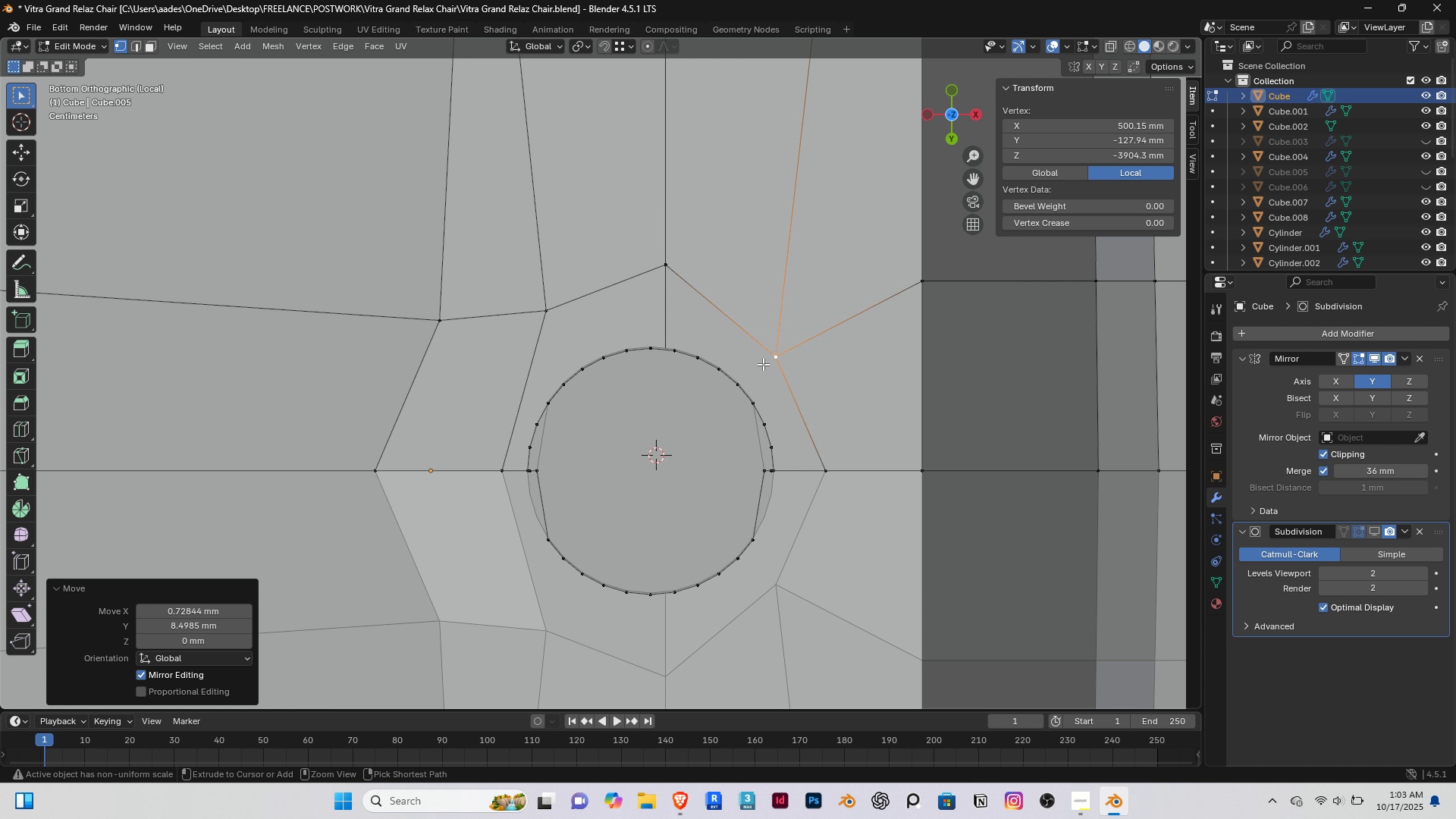 
key(Control+Z)
 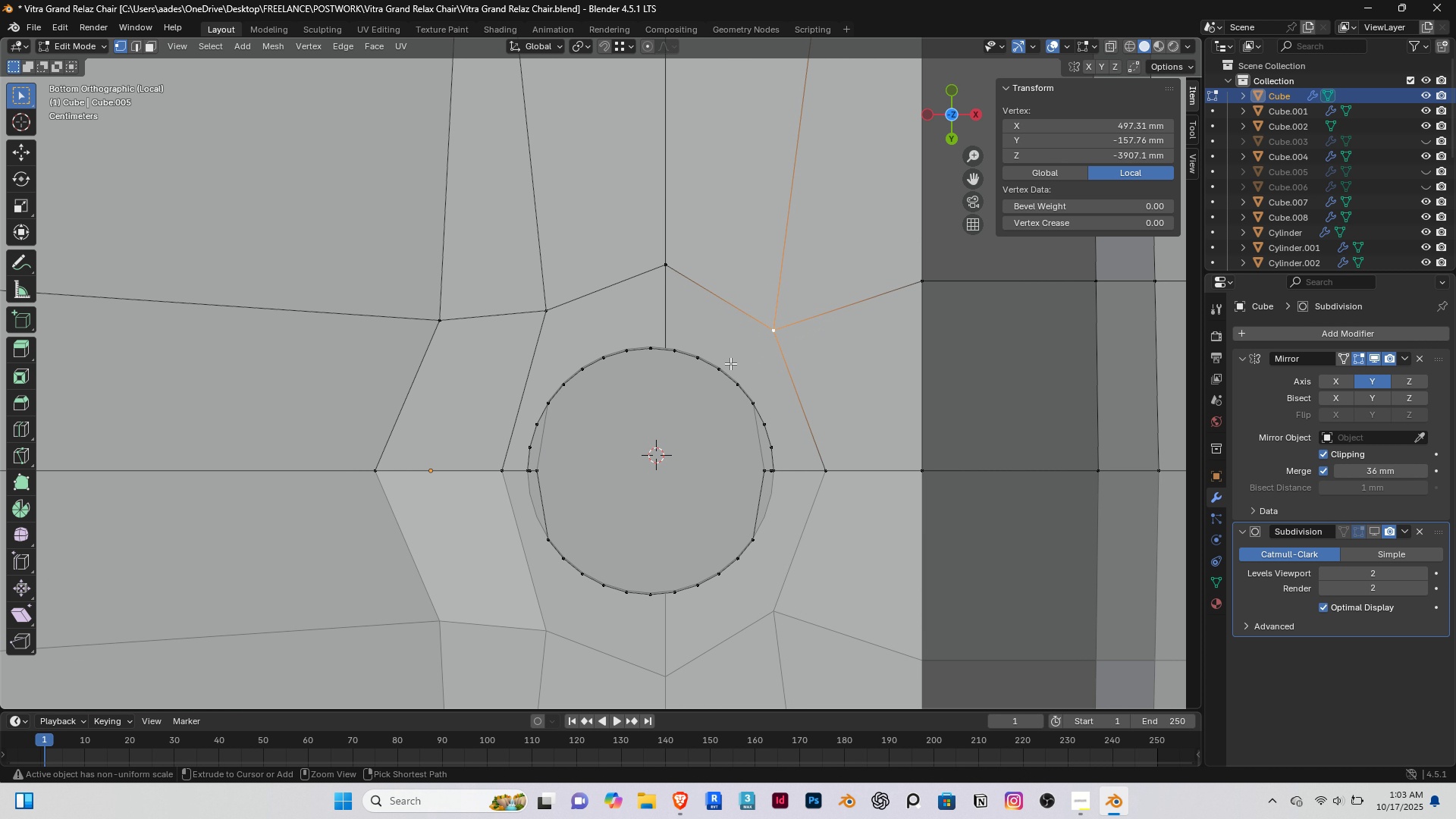 
key(Control+Z)
 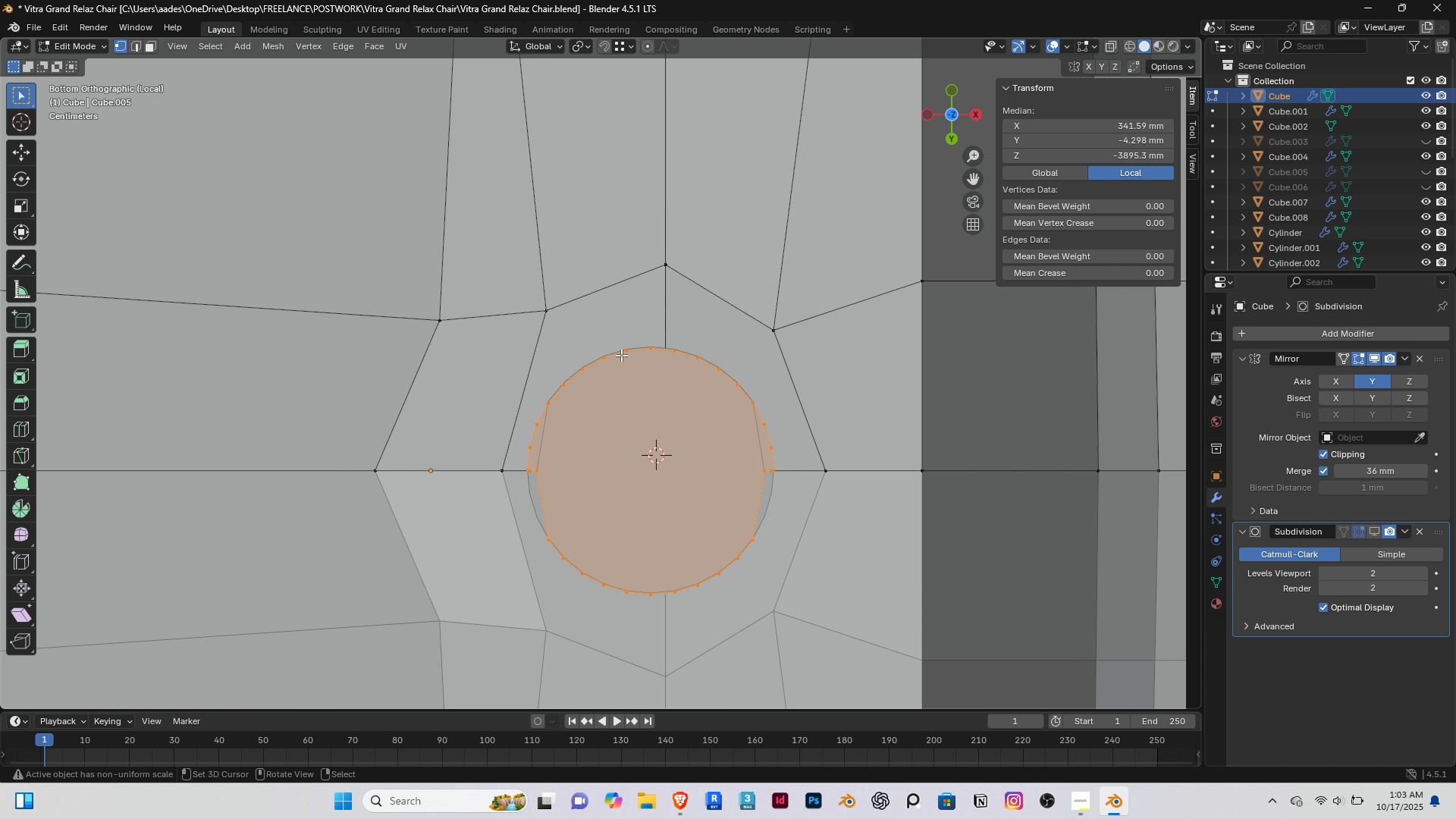 
key(S)
 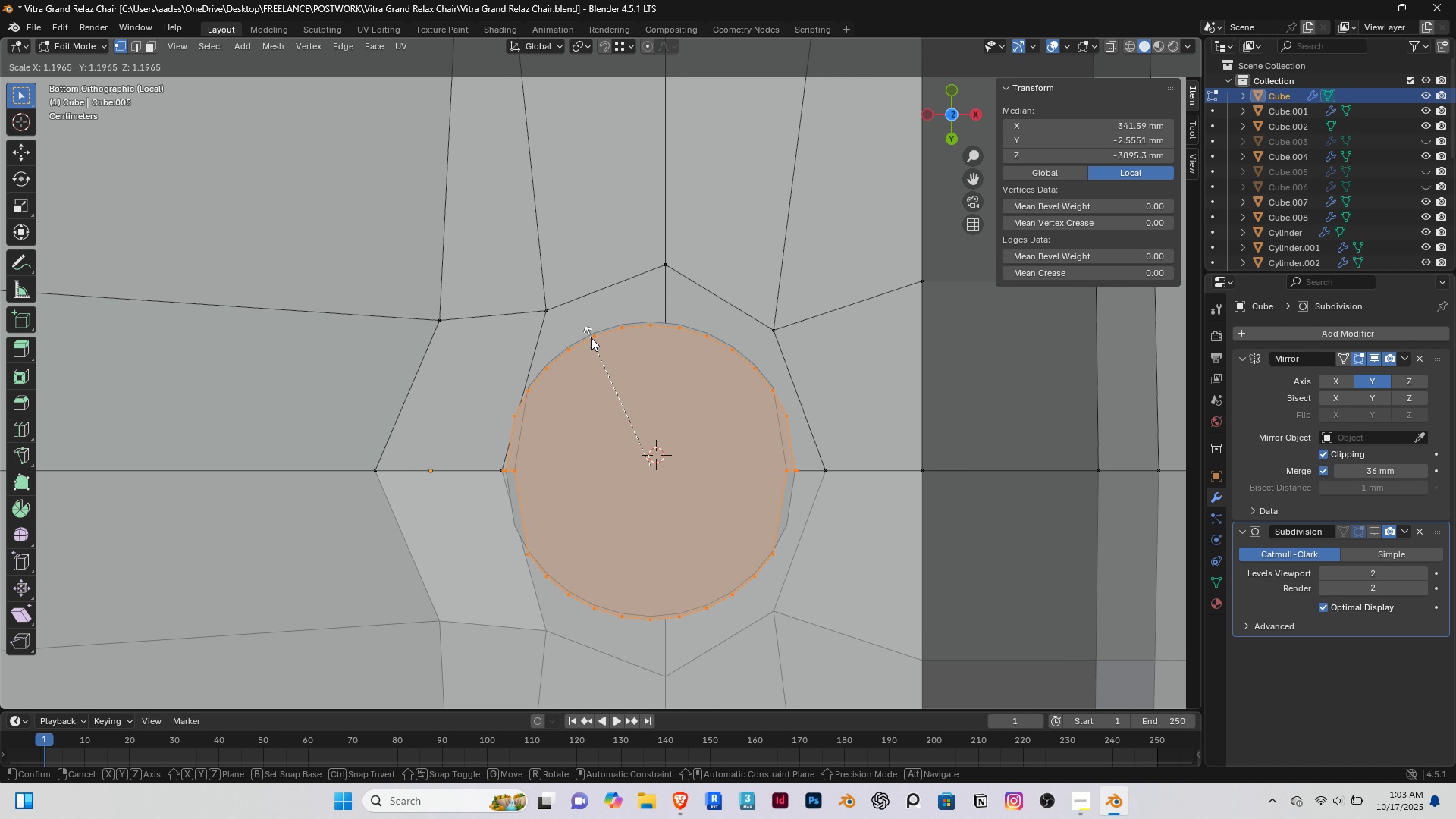 
left_click([584, 331])
 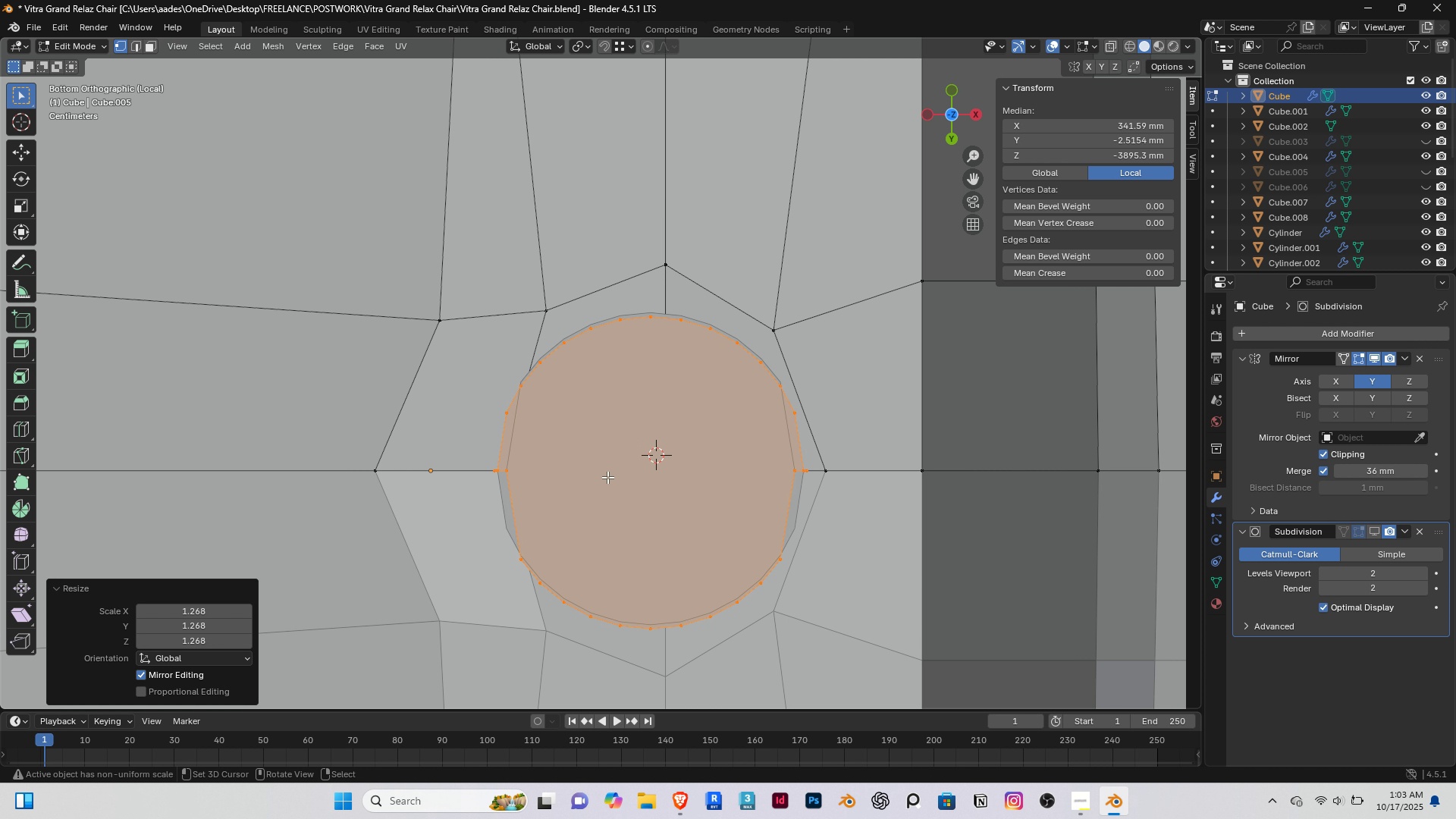 
key(G)
 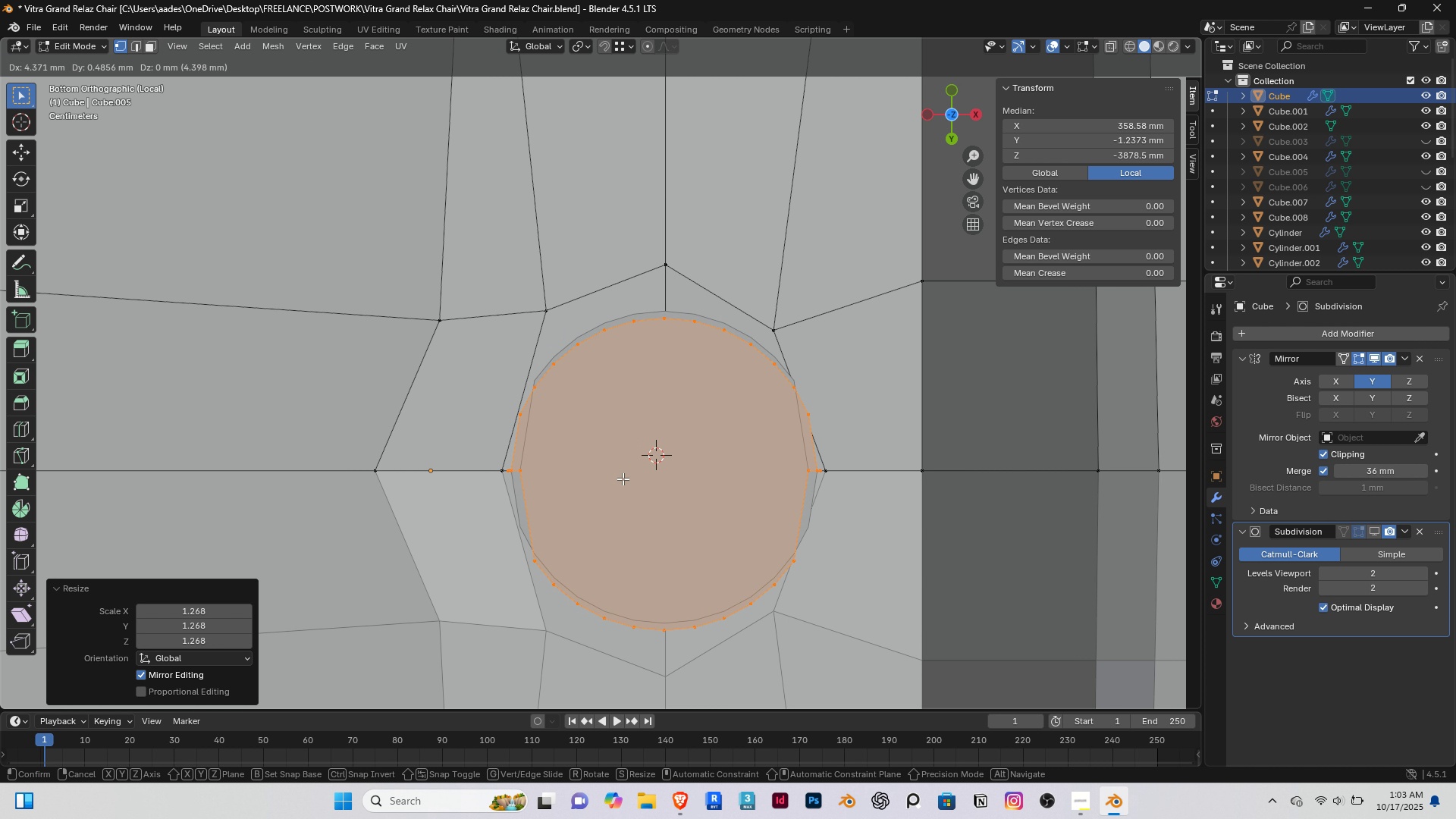 
left_click([623, 479])
 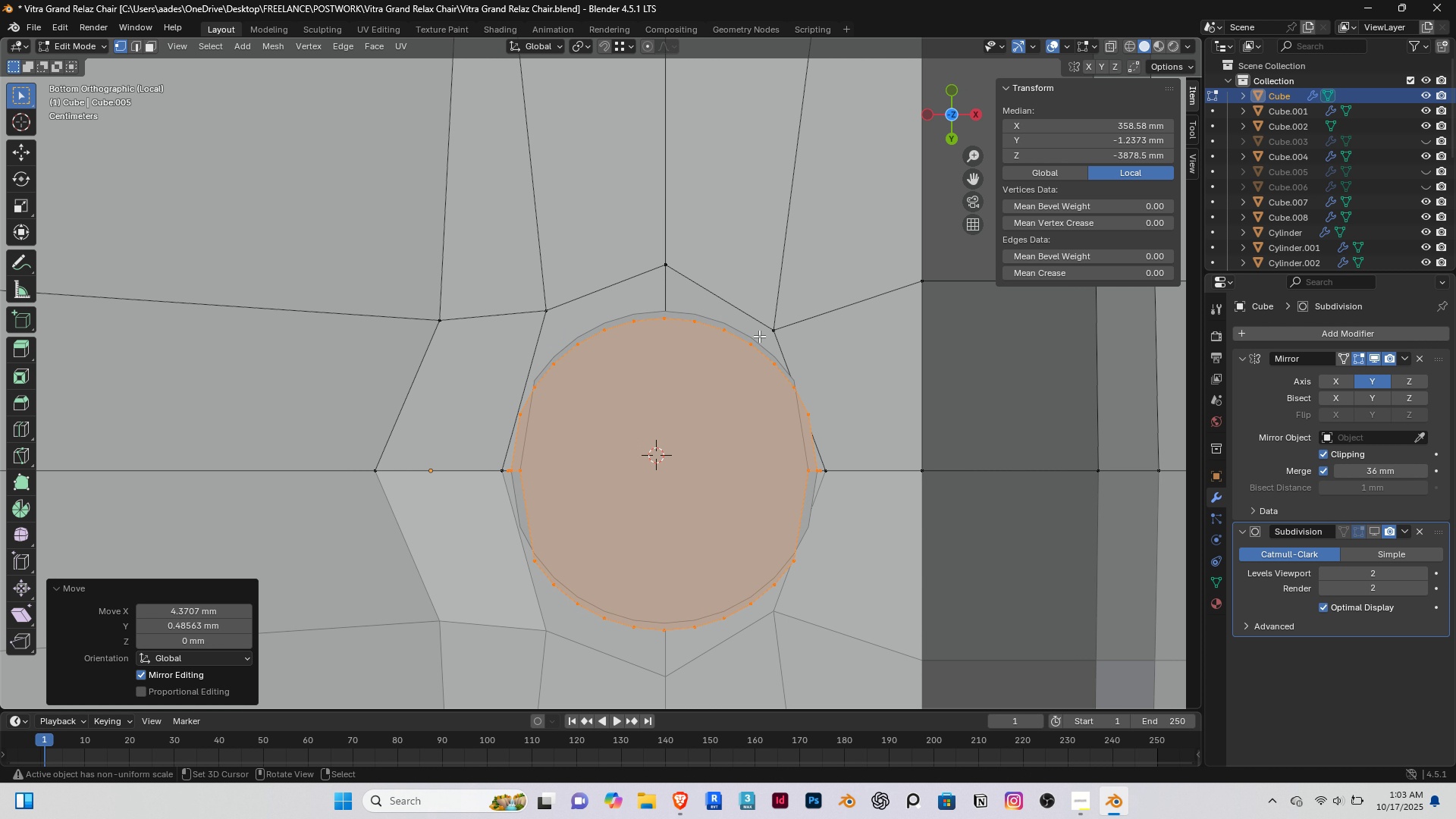 
right_click([762, 334])
 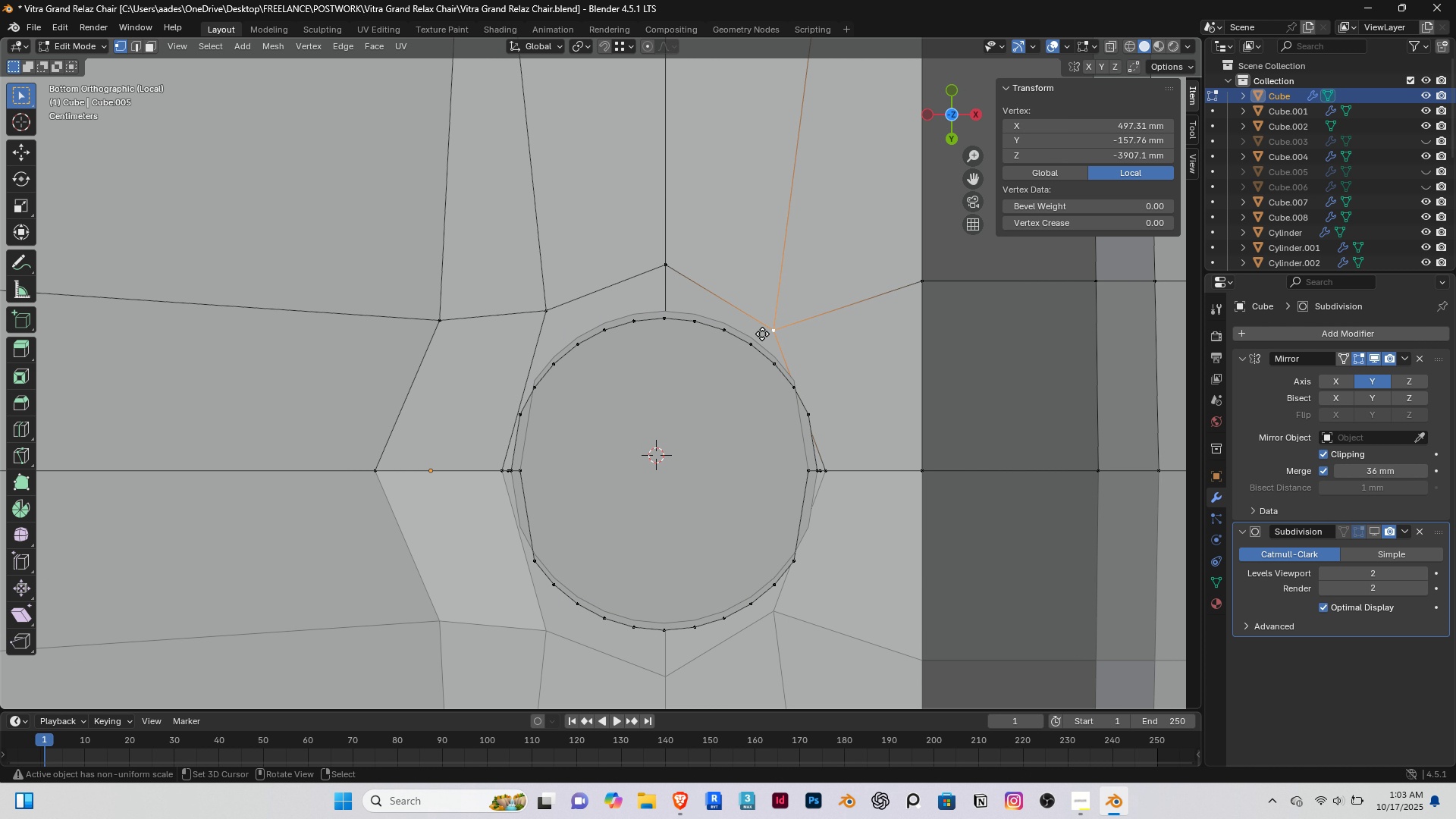 
key(G)
 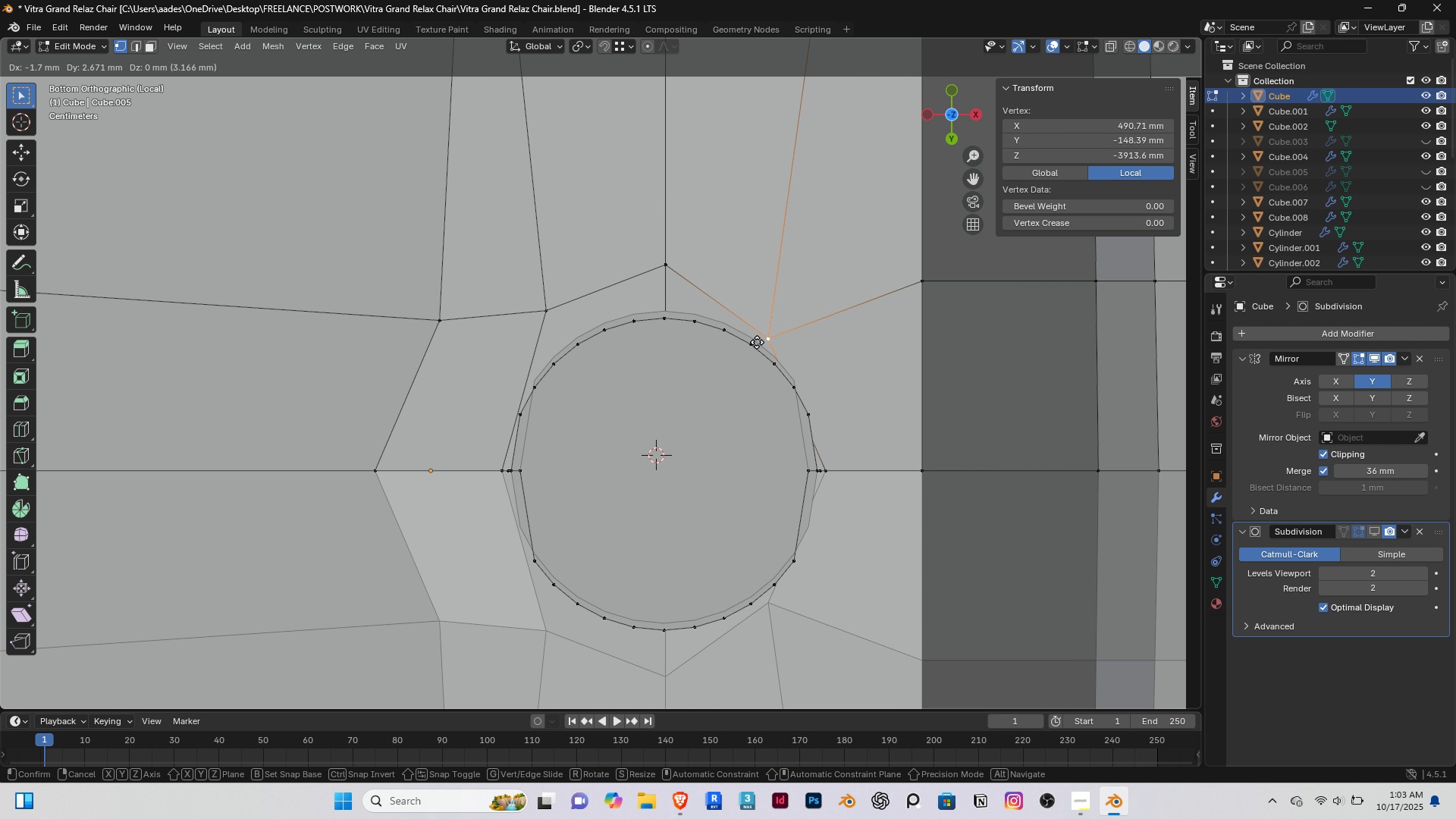 
left_click([757, 342])
 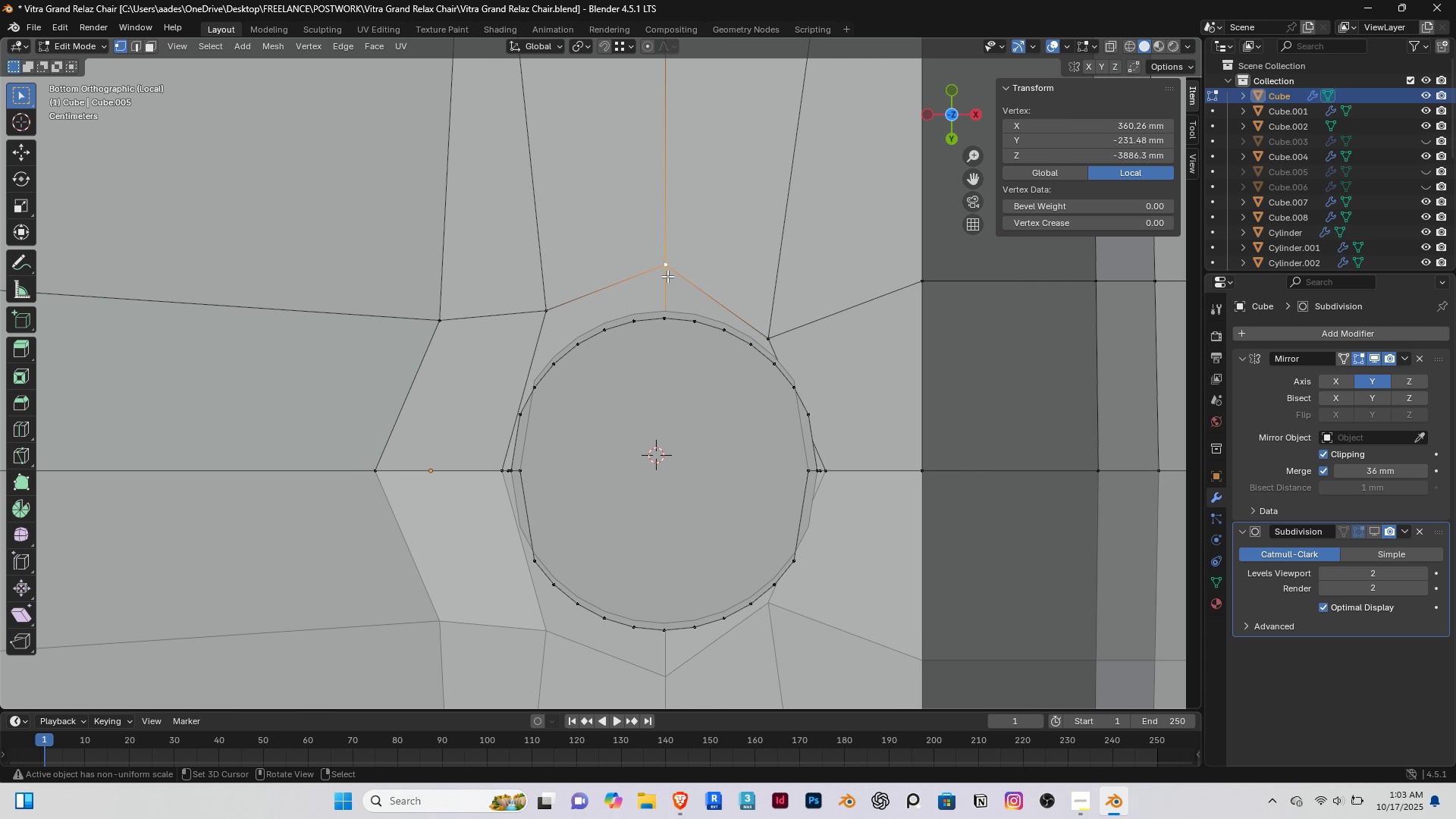 
right_click([667, 276])
 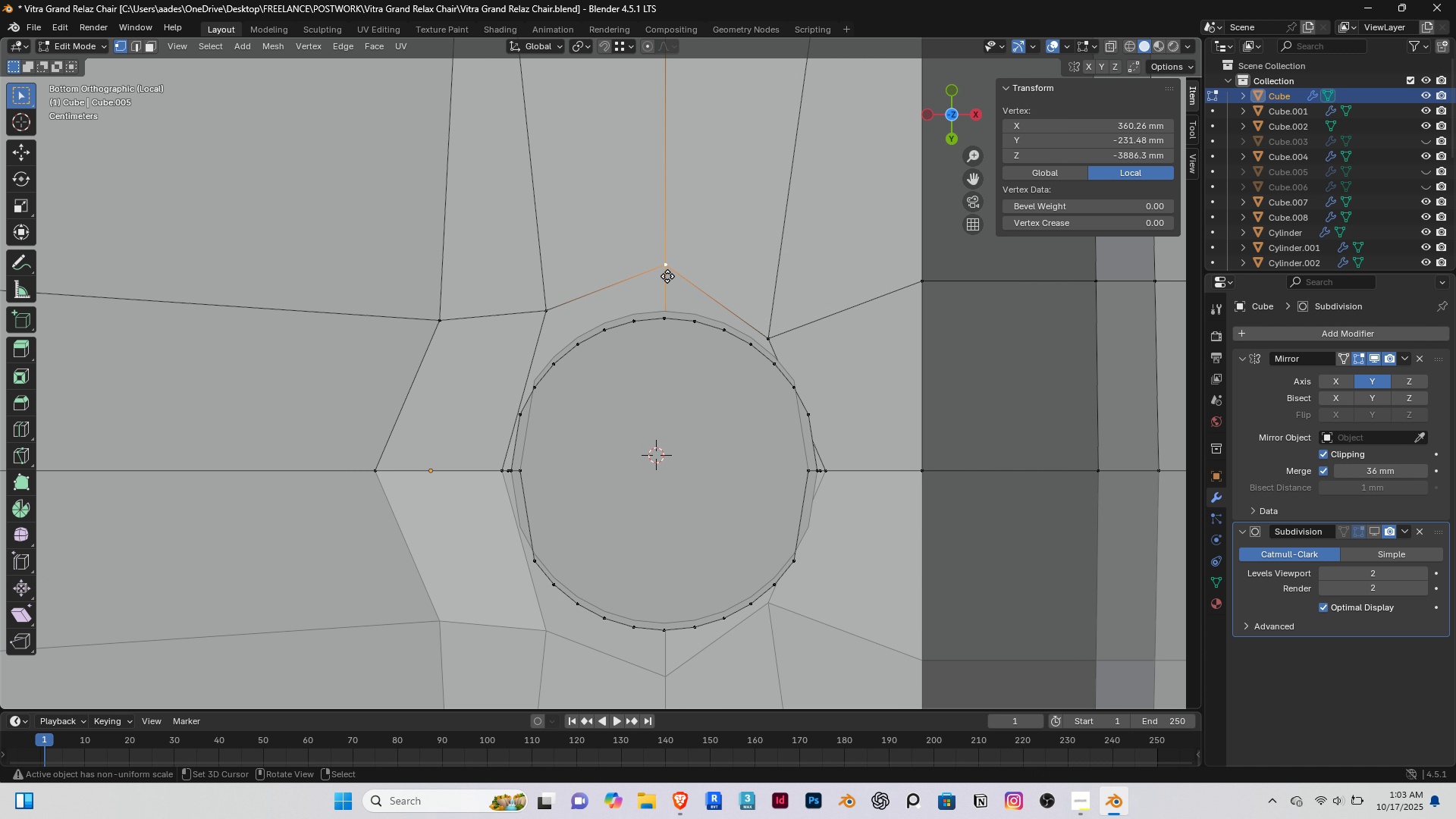 
key(G)
 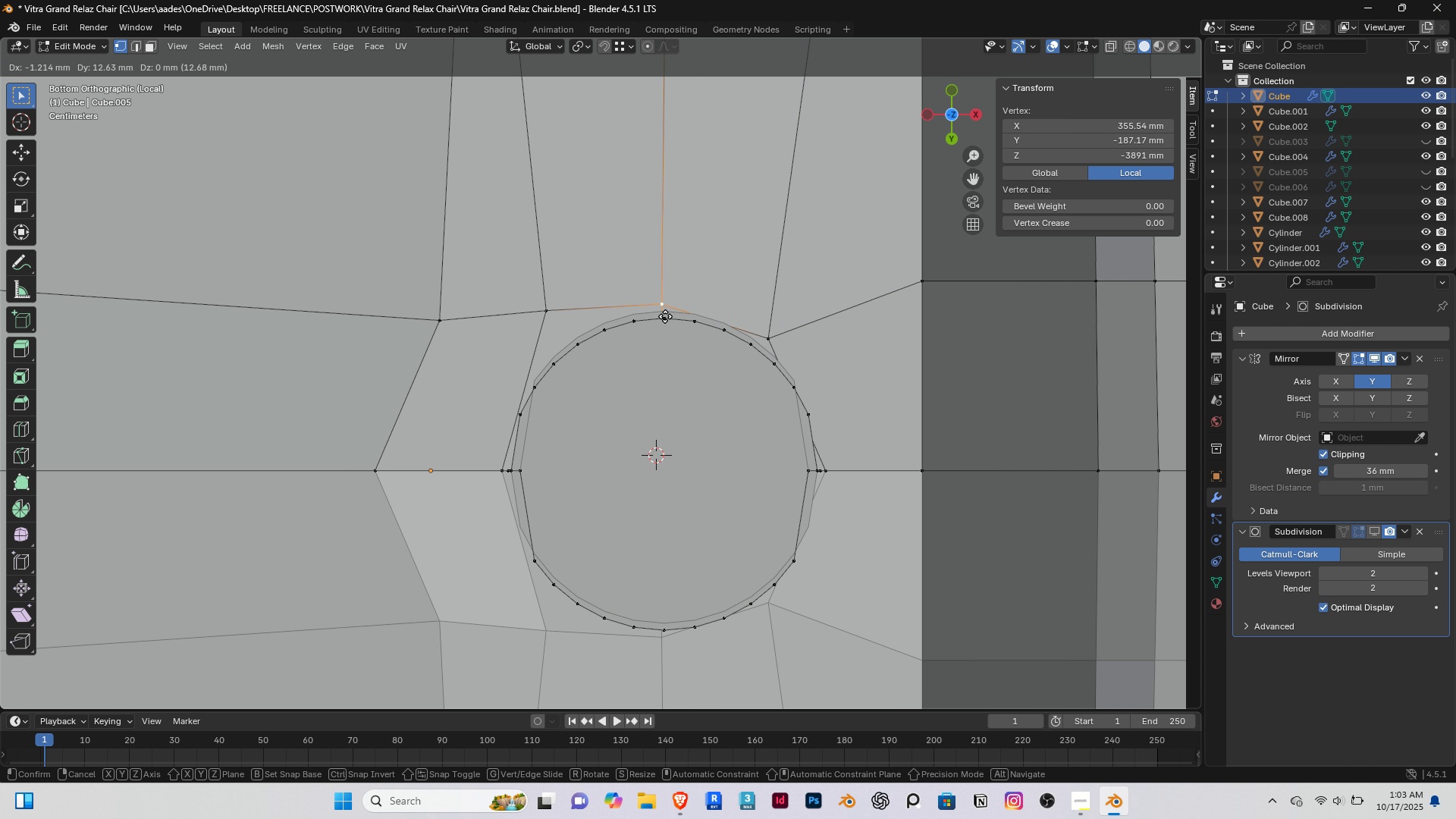 
left_click([666, 316])
 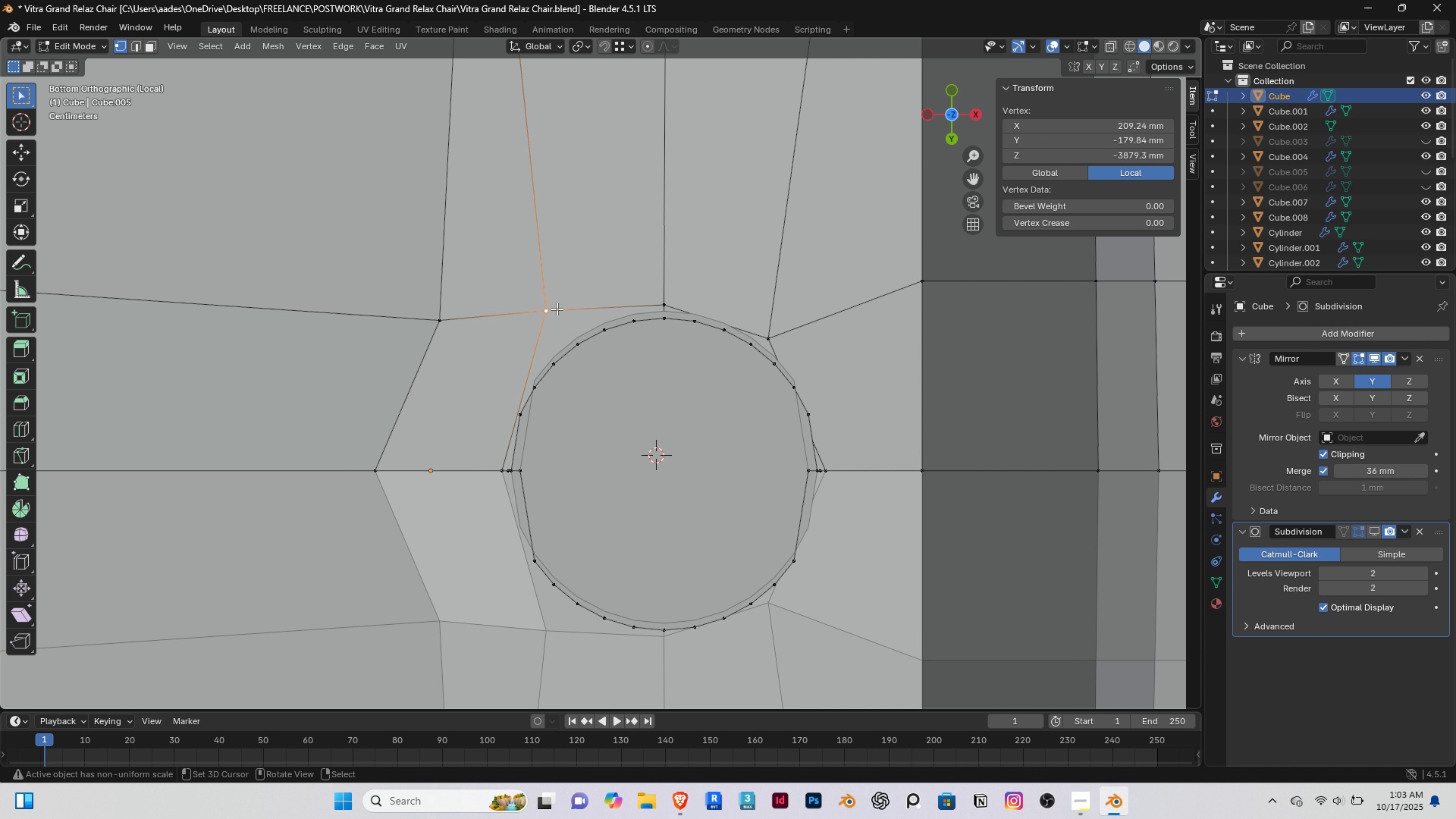 
right_click([557, 309])
 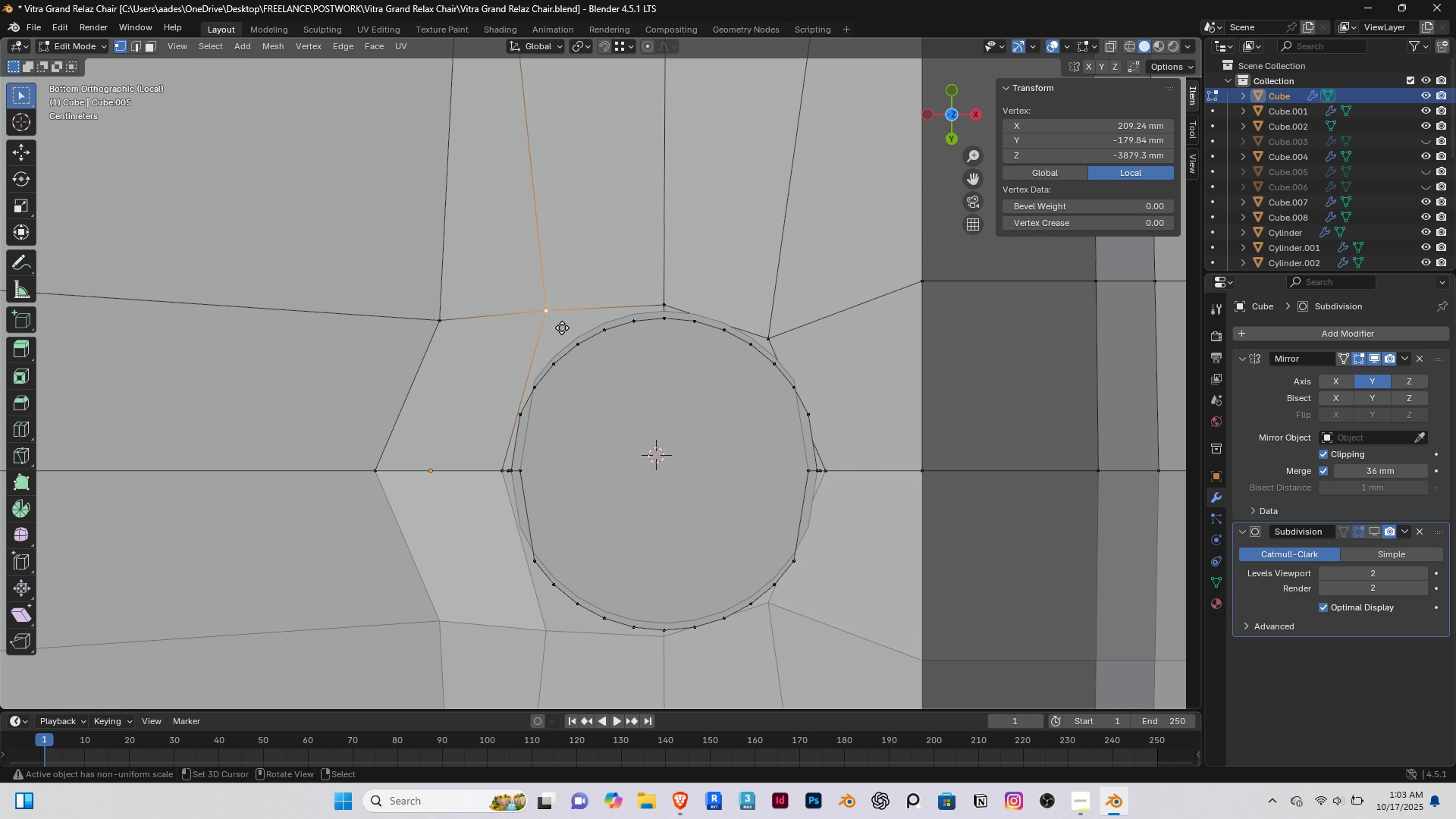 
key(G)
 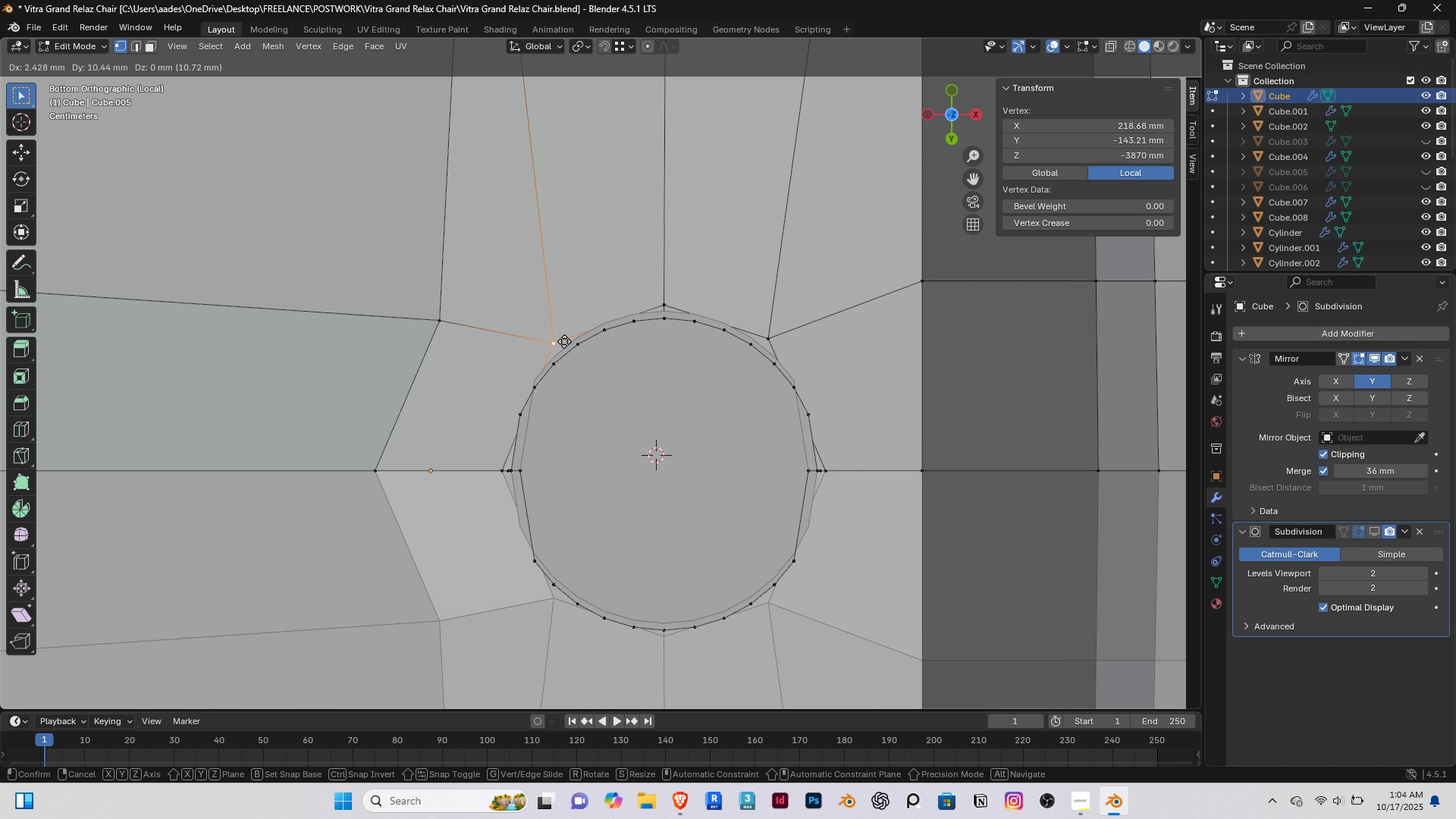 
left_click([565, 343])
 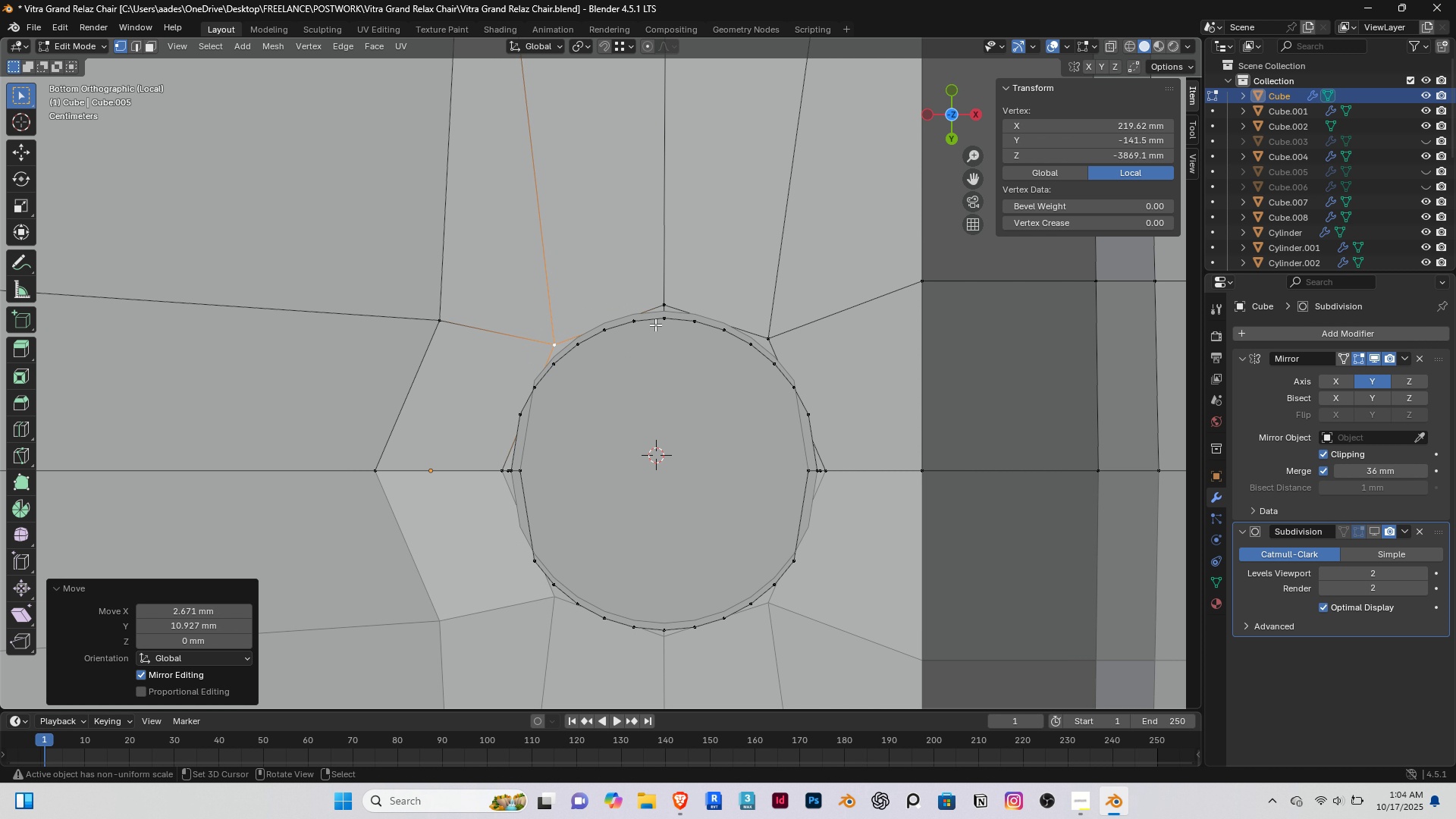 
right_click([655, 325])
 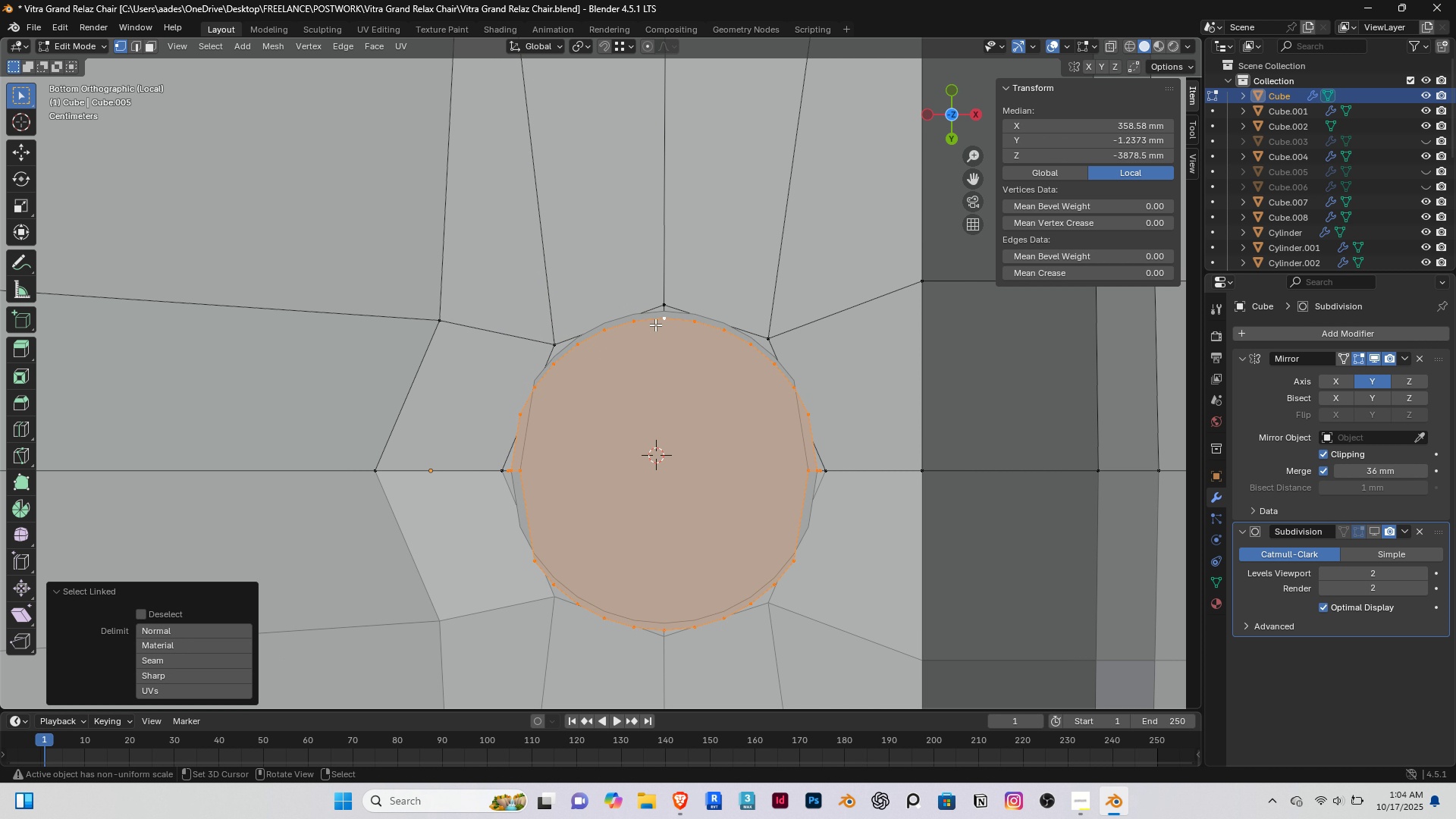 
key(L)
 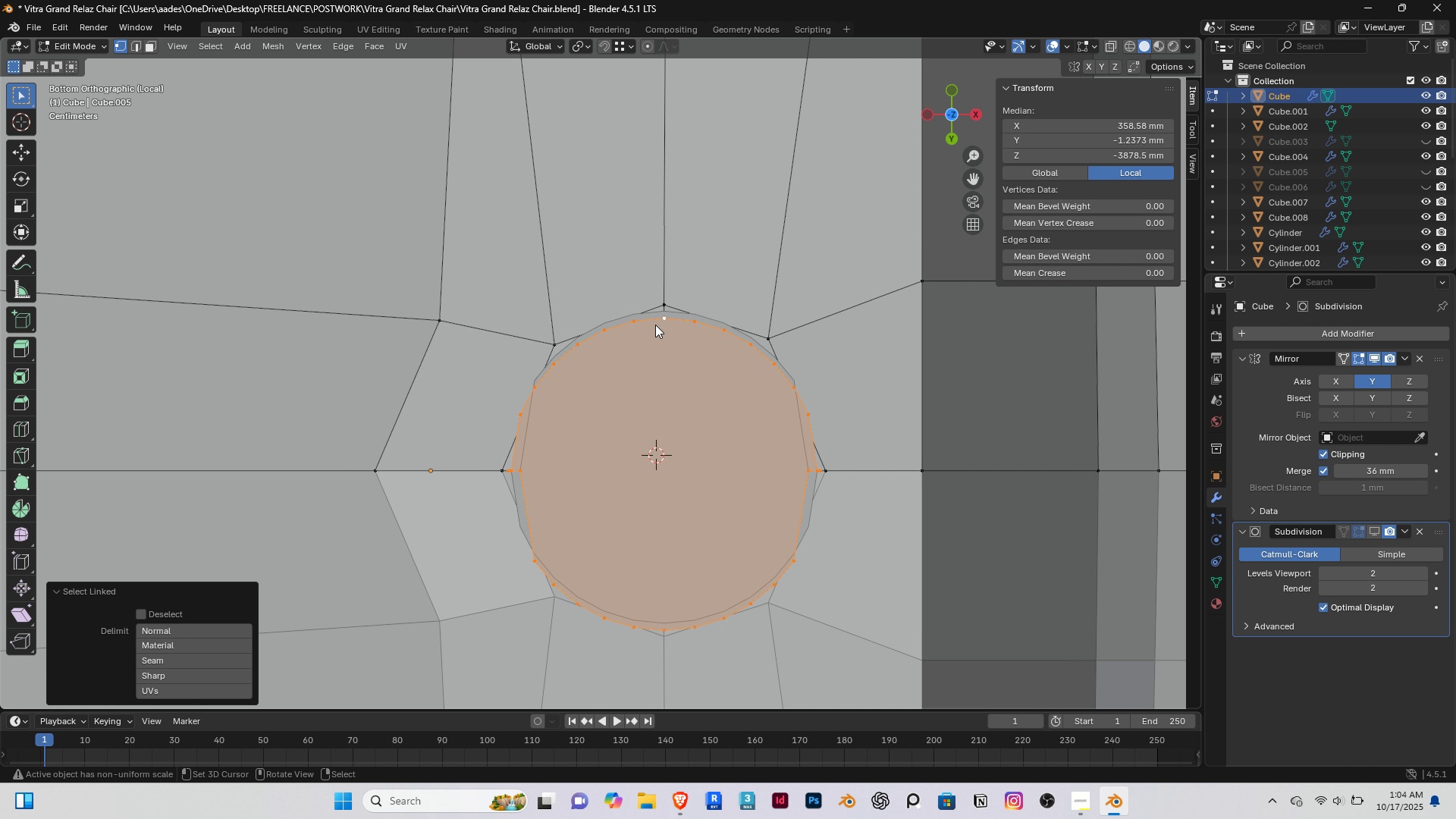 
key(Delete)
 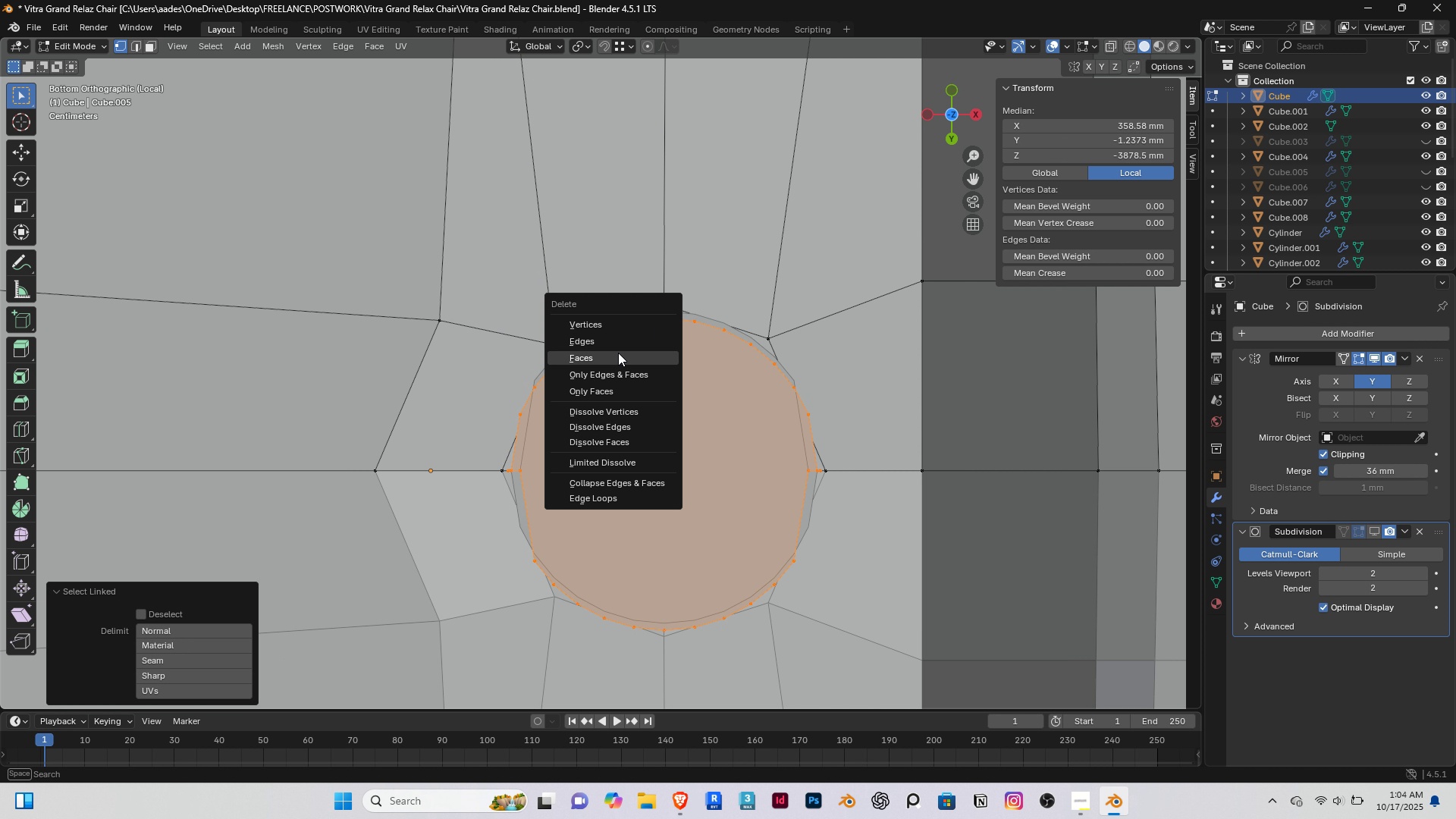 
left_click([618, 353])
 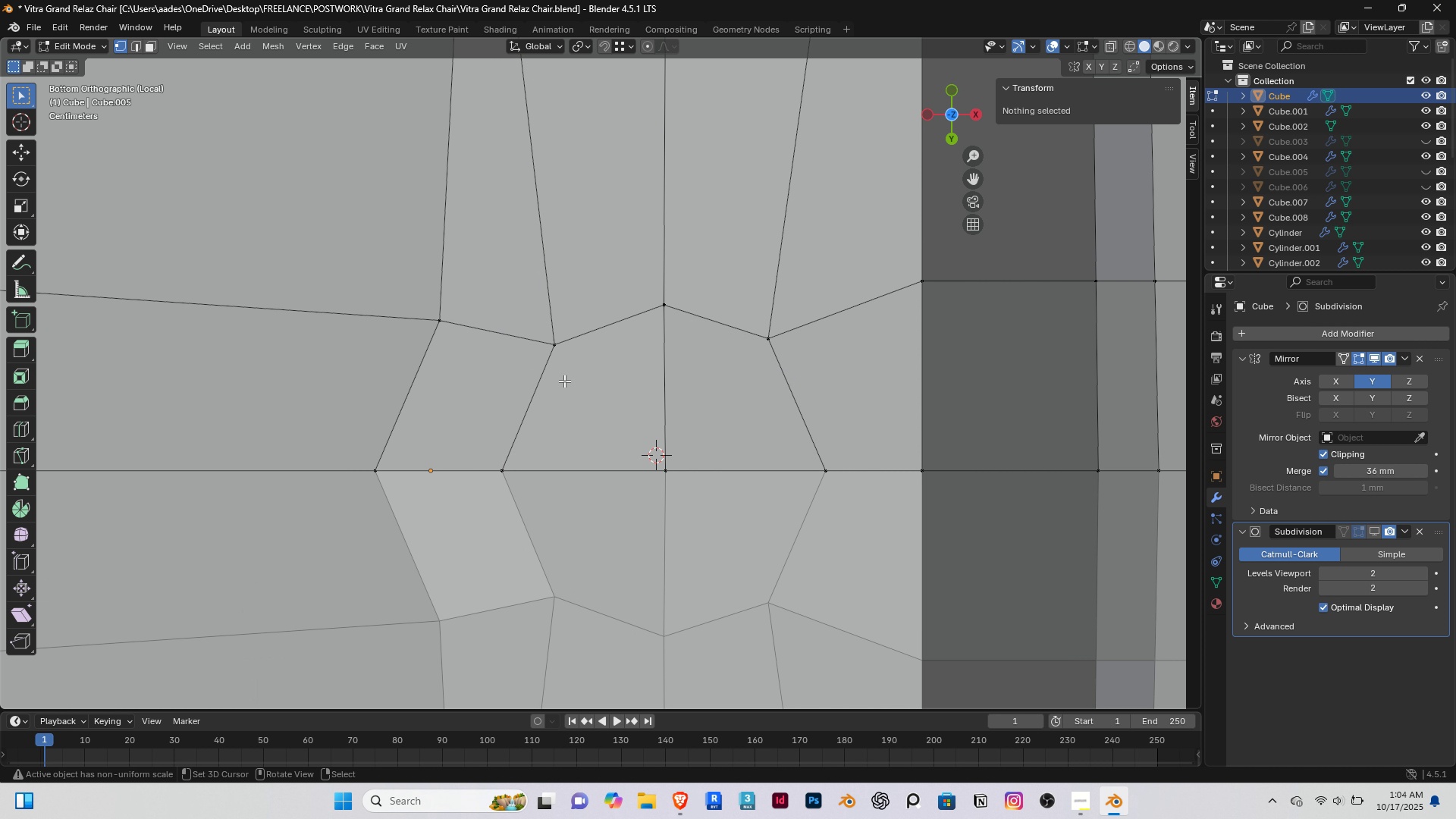 
scroll: coordinate [565, 408], scroll_direction: down, amount: 6.0
 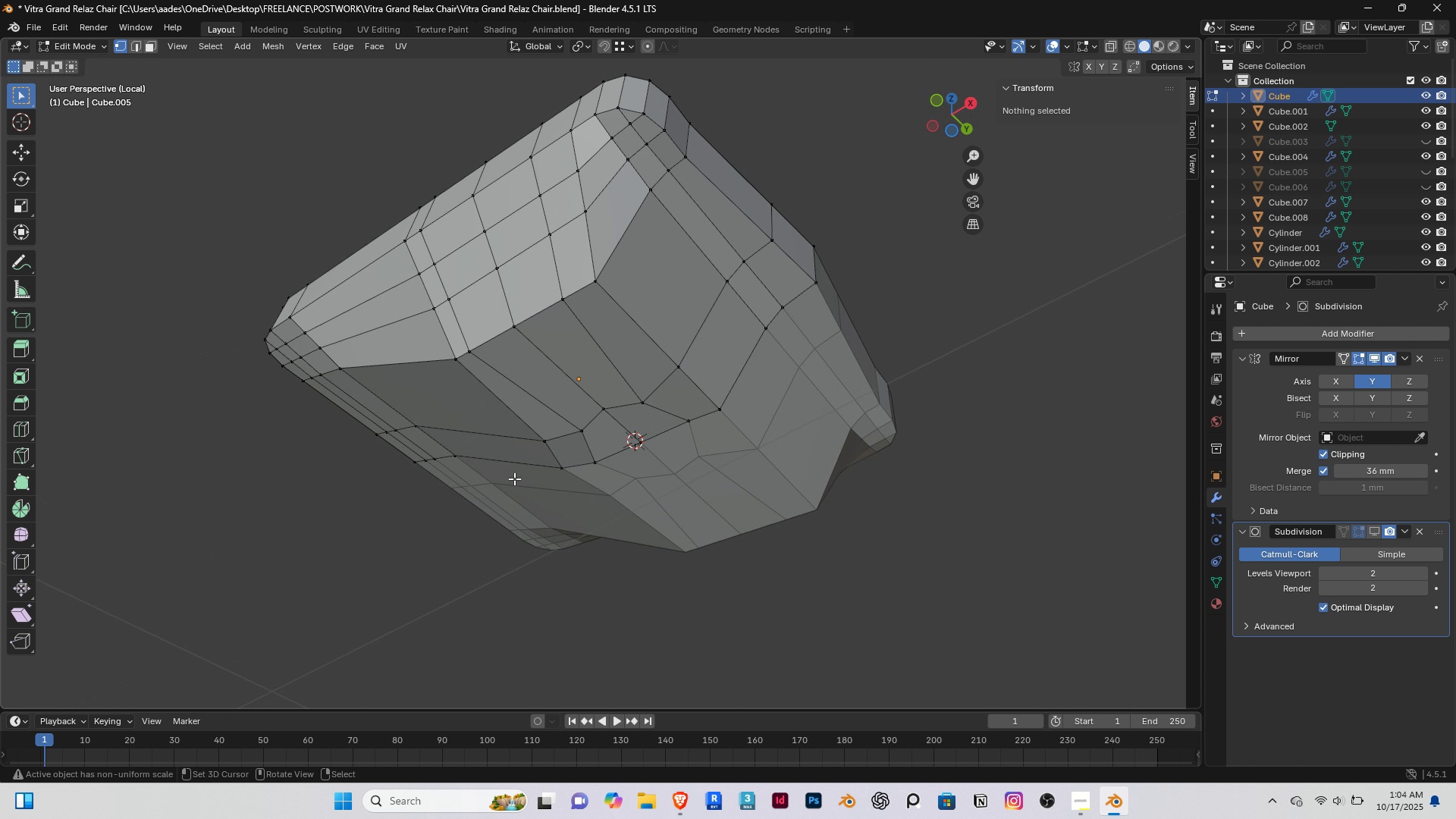 
scroll: coordinate [519, 477], scroll_direction: up, amount: 2.0
 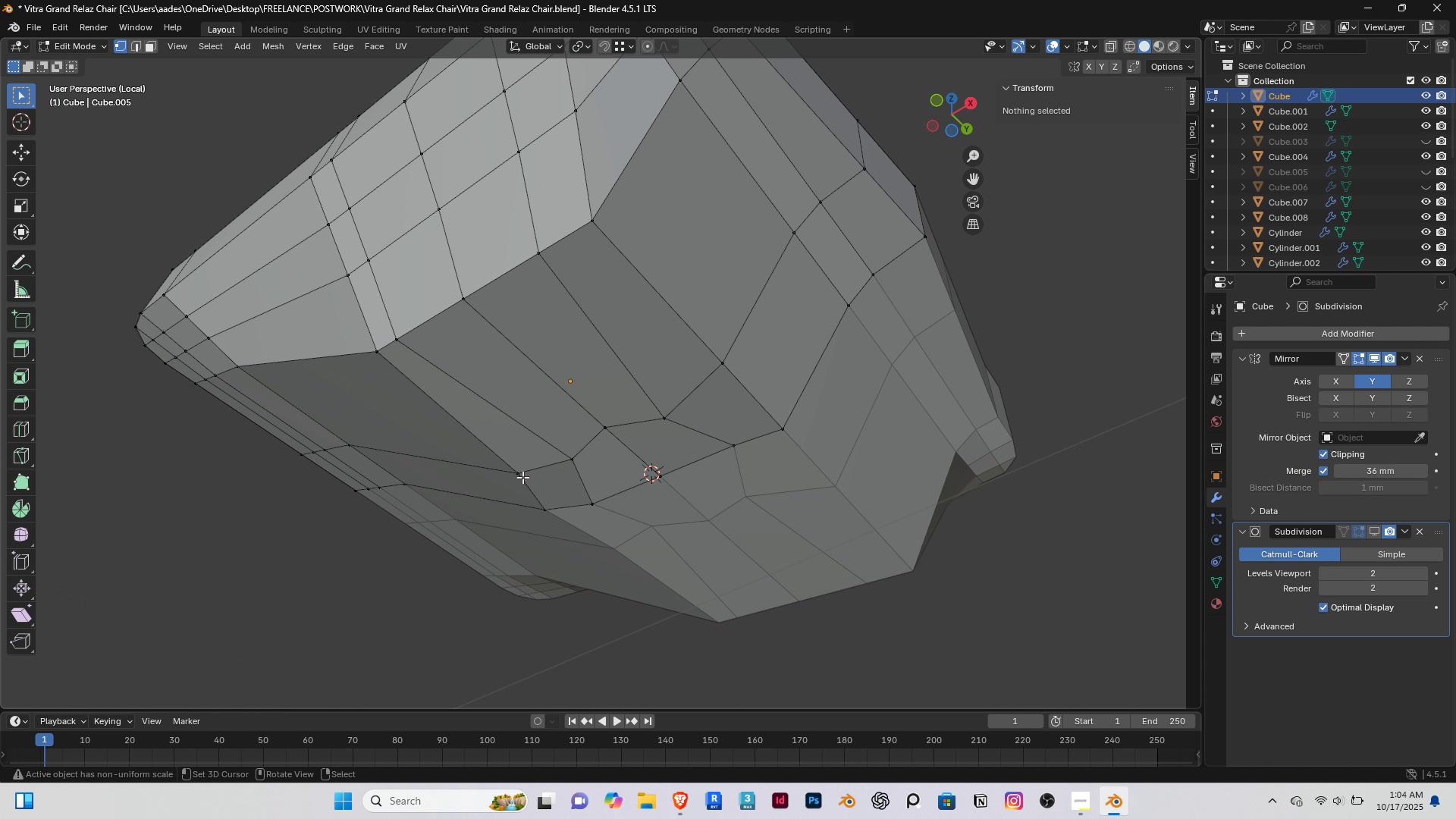 
key(Home)
 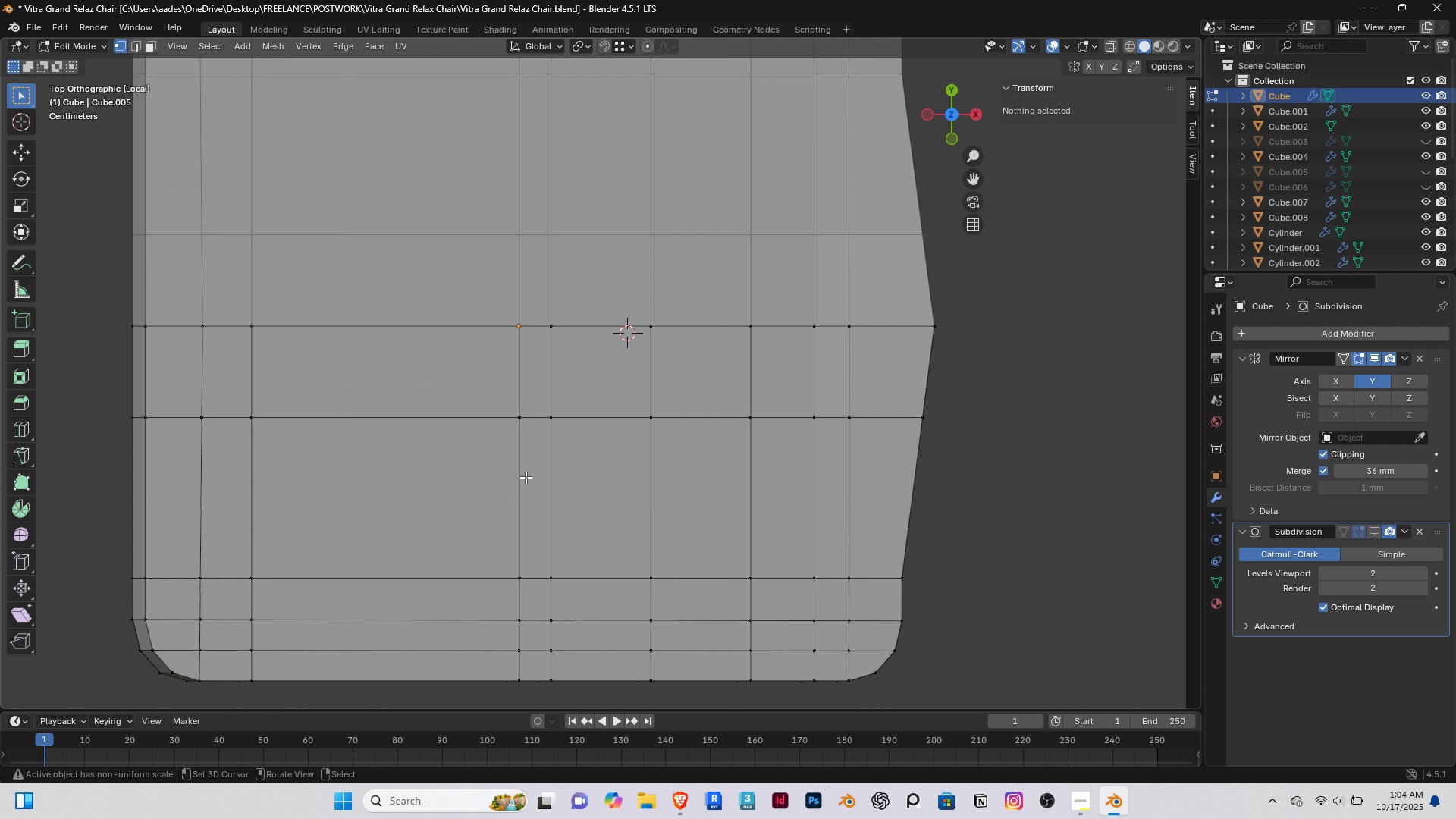 
key(PageUp)
 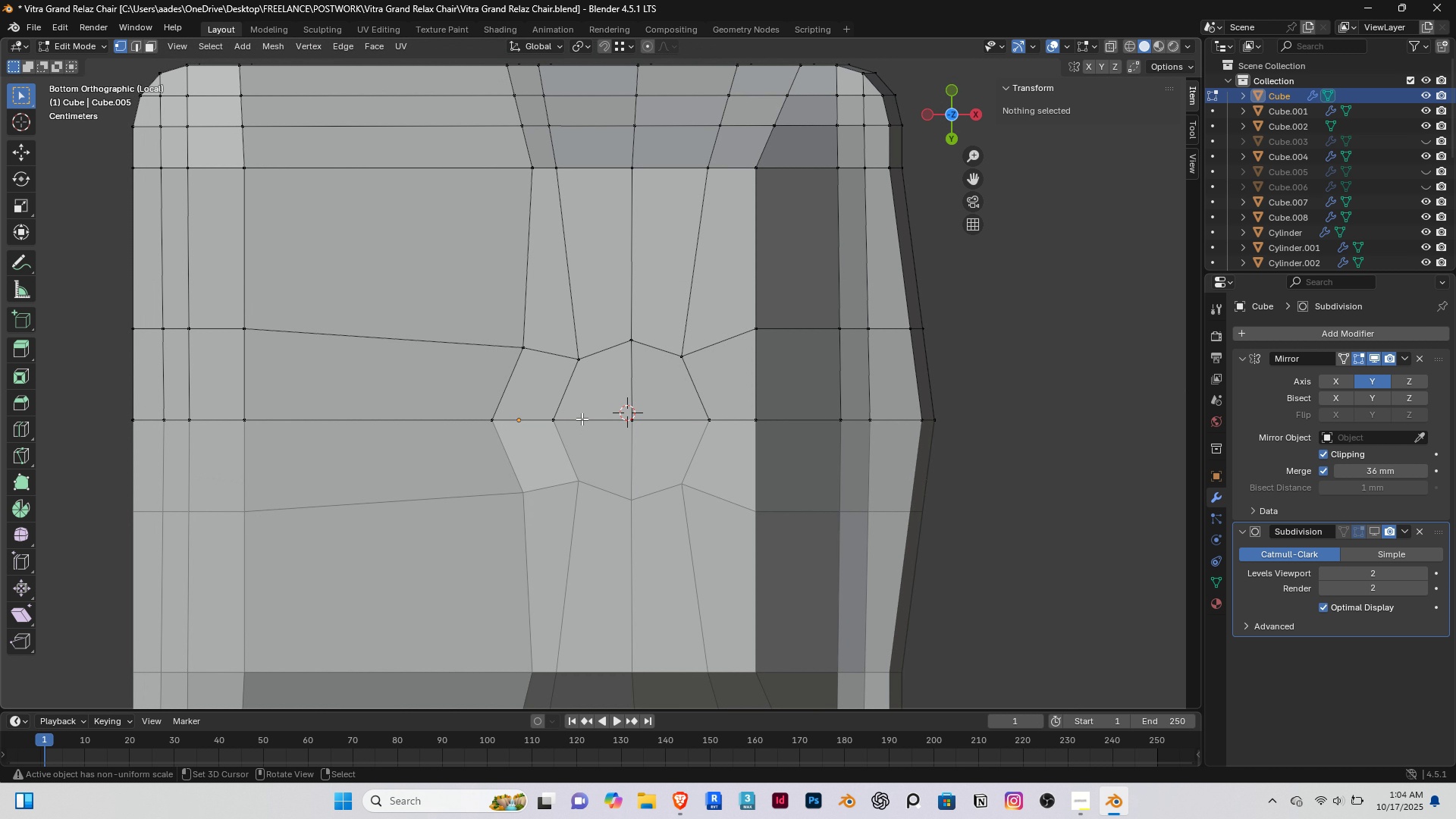 
scroll: coordinate [582, 419], scroll_direction: up, amount: 5.0
 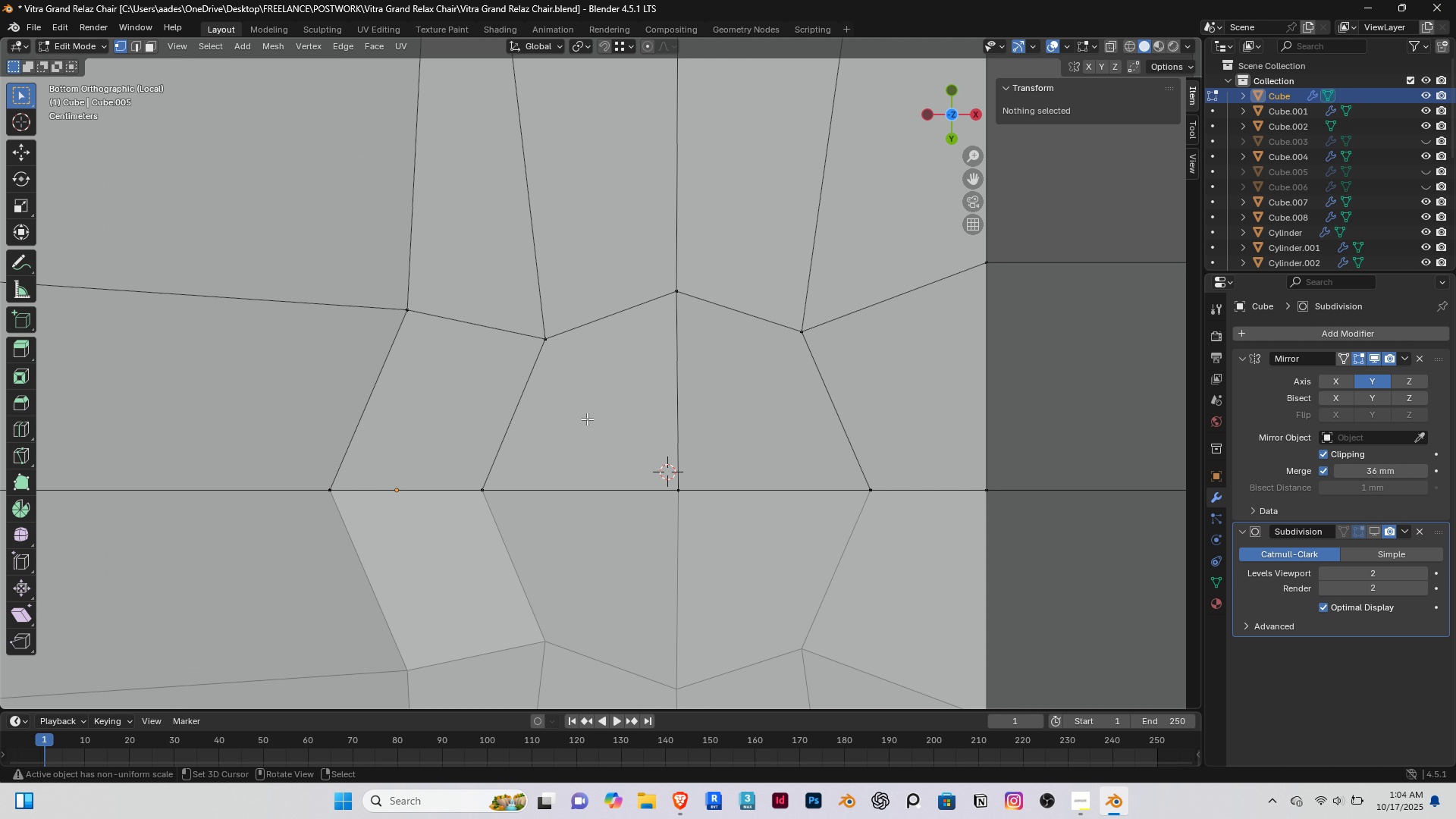 
key(3)
 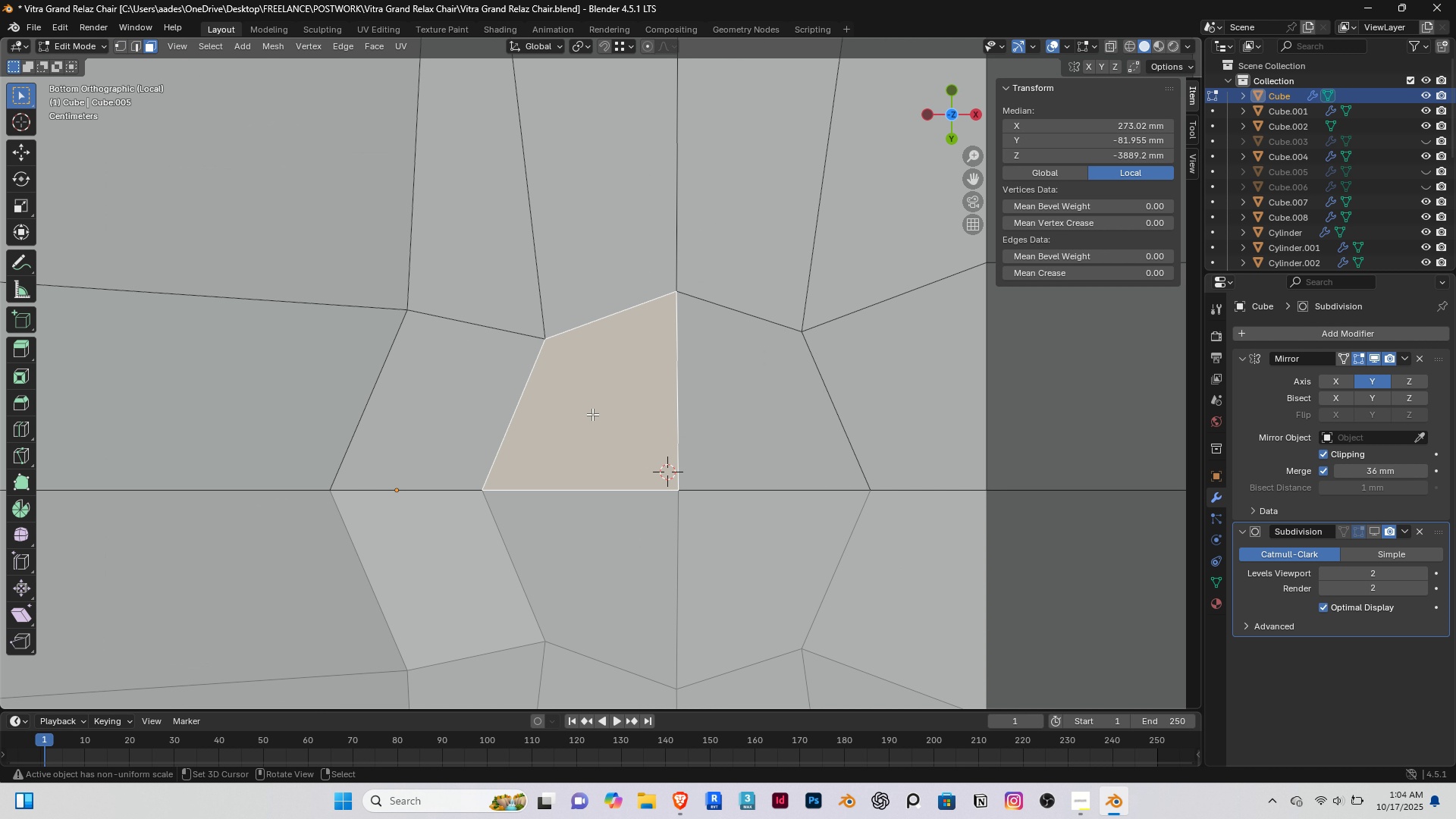 
right_click([592, 414])
 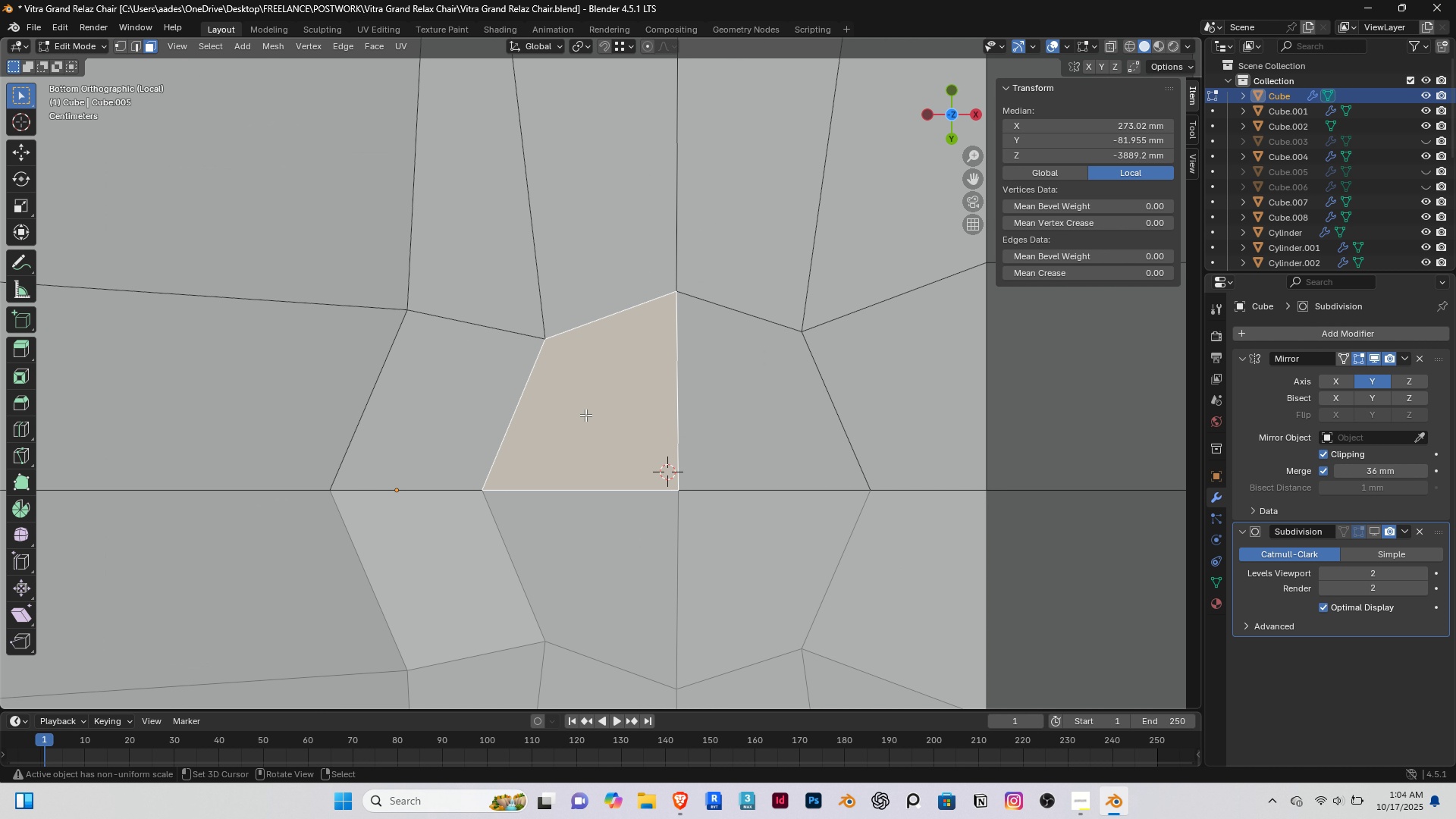 
scroll: coordinate [585, 415], scroll_direction: down, amount: 5.0
 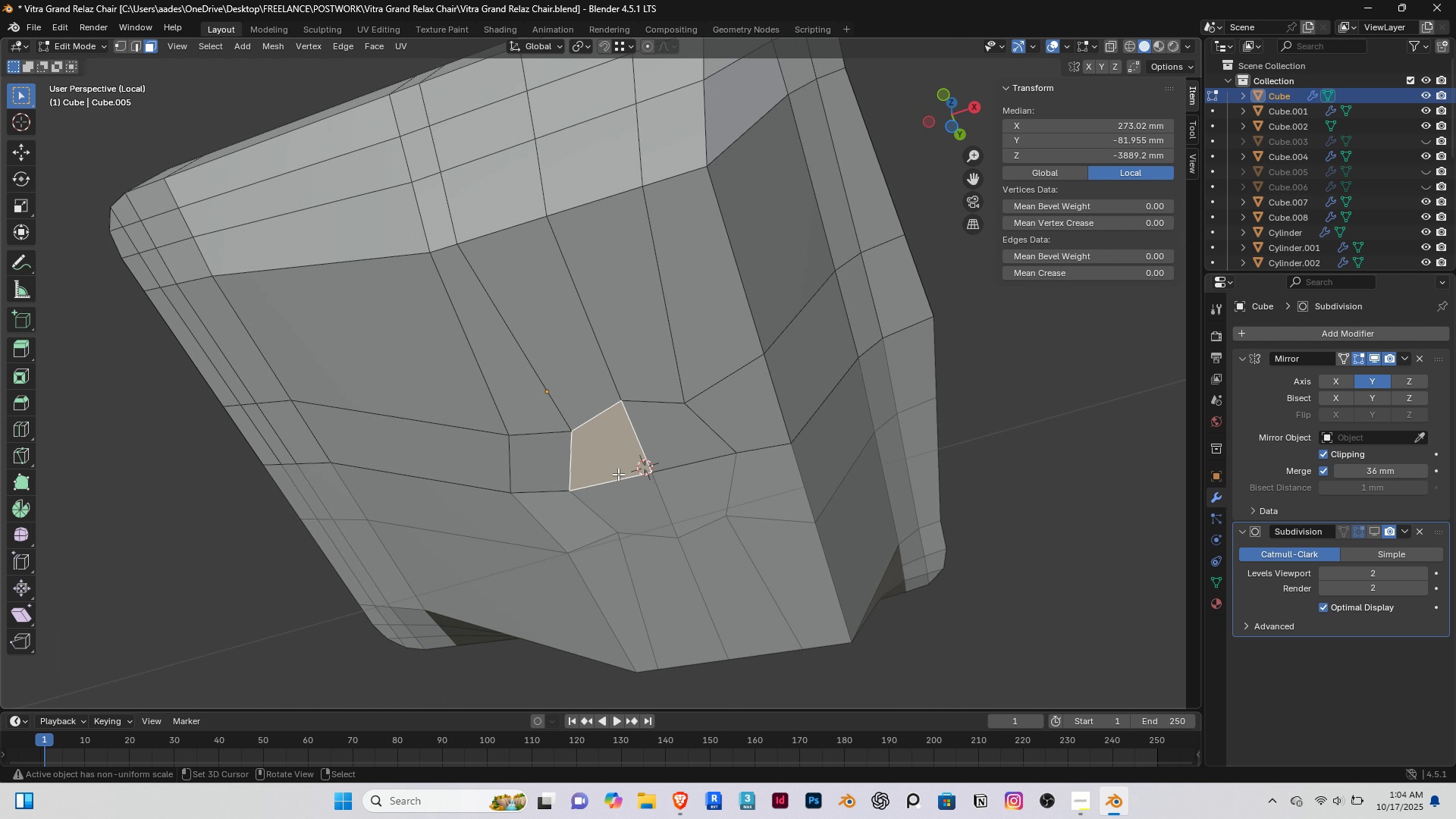 
hold_key(key=ShiftRight, duration=0.61)
right_click([655, 431])
 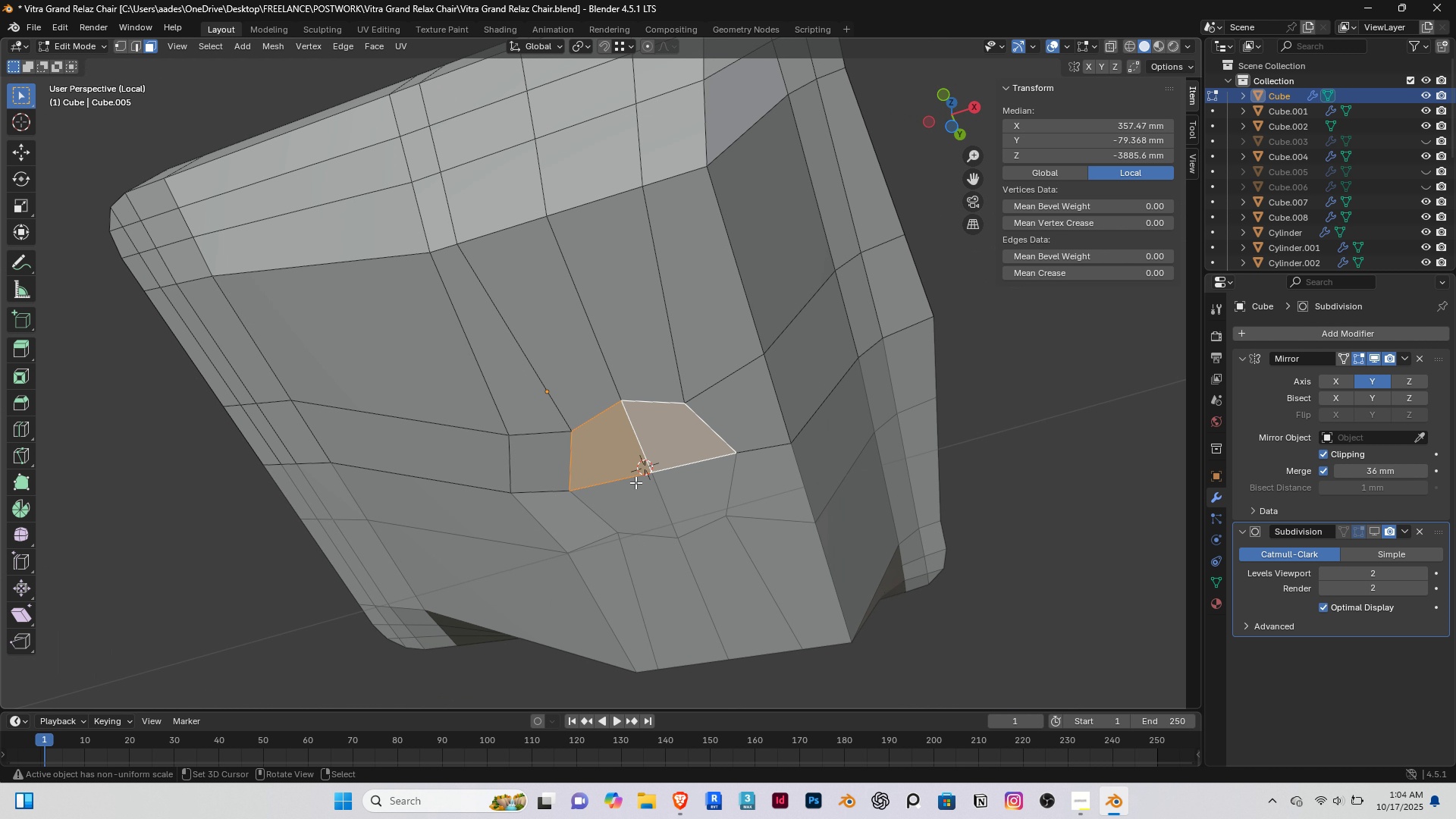 
hold_key(key=ShiftRight, duration=0.98)
scroll: coordinate [635, 482], scroll_direction: up, amount: 4.0
 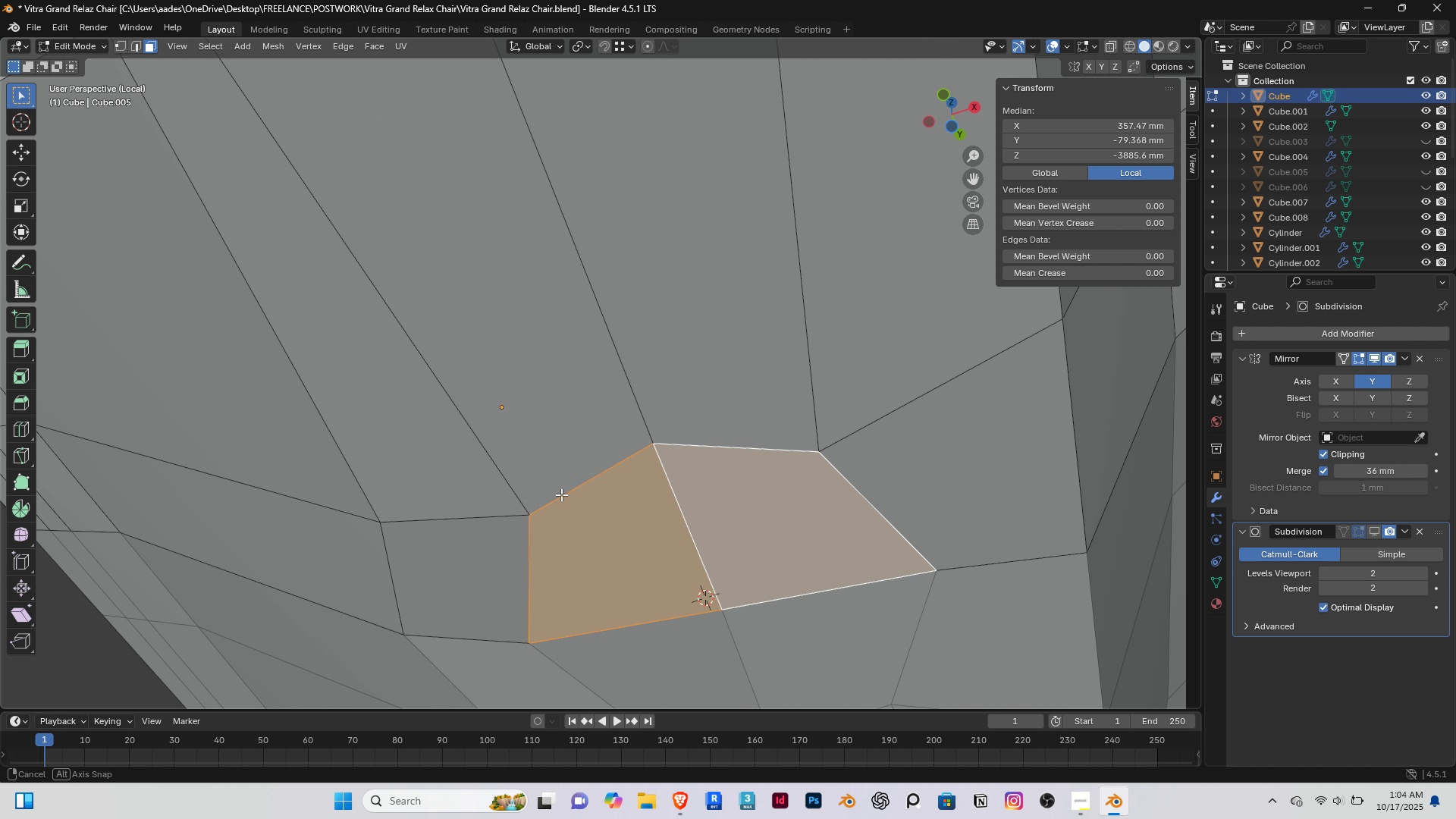 
hold_key(key=ShiftRight, duration=0.37)
 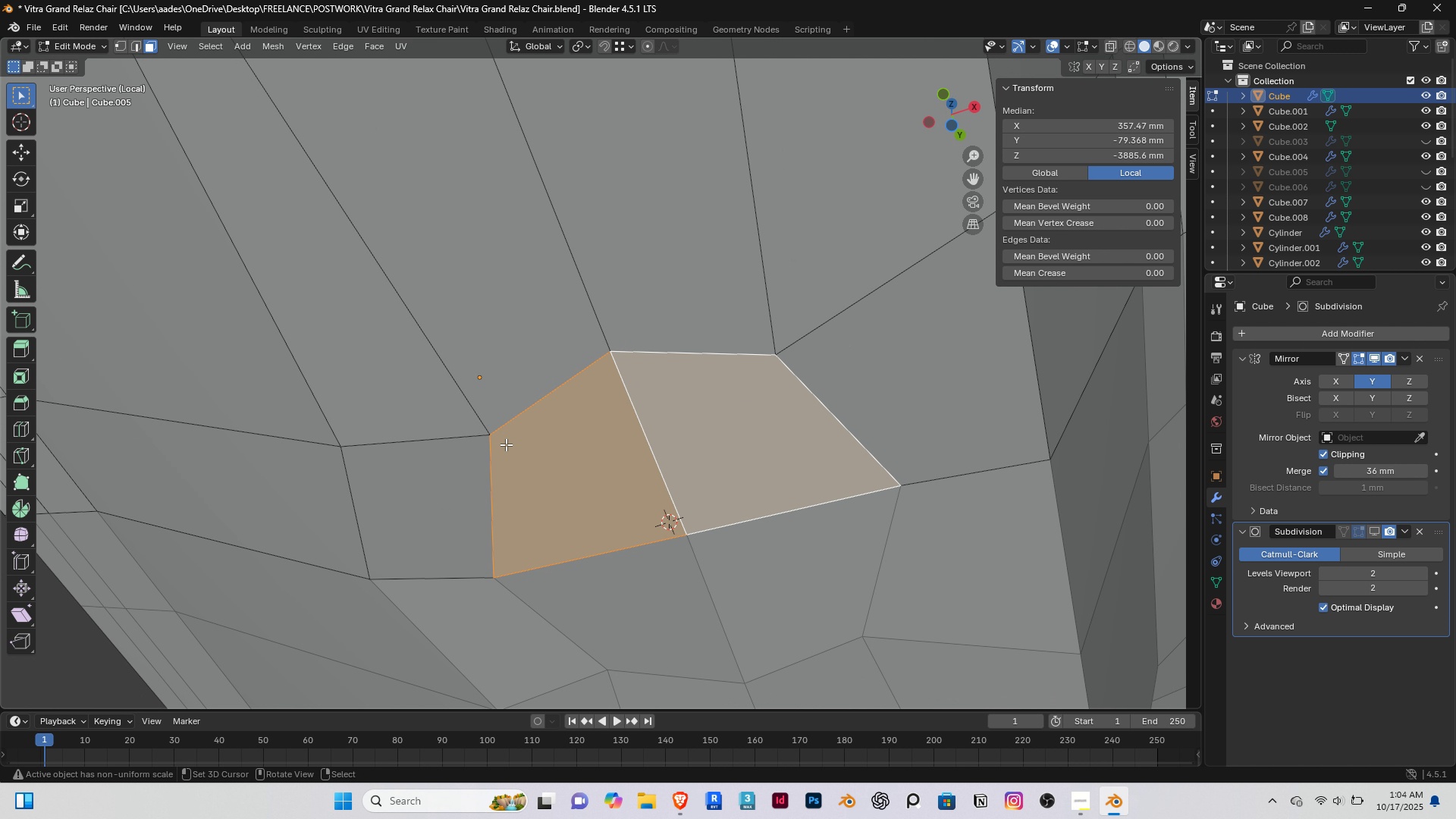 
key(E)
 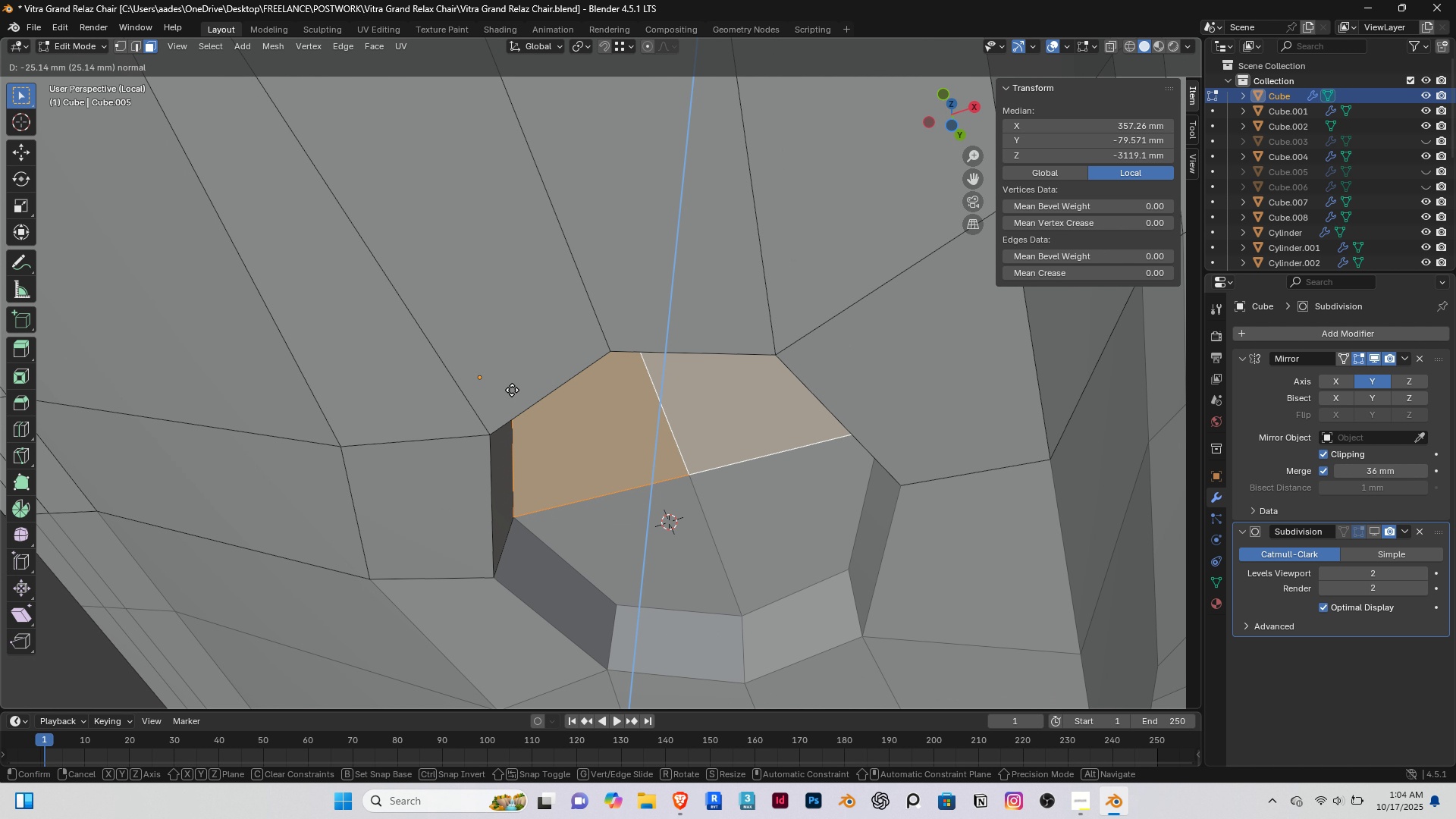 
left_click([512, 390])
 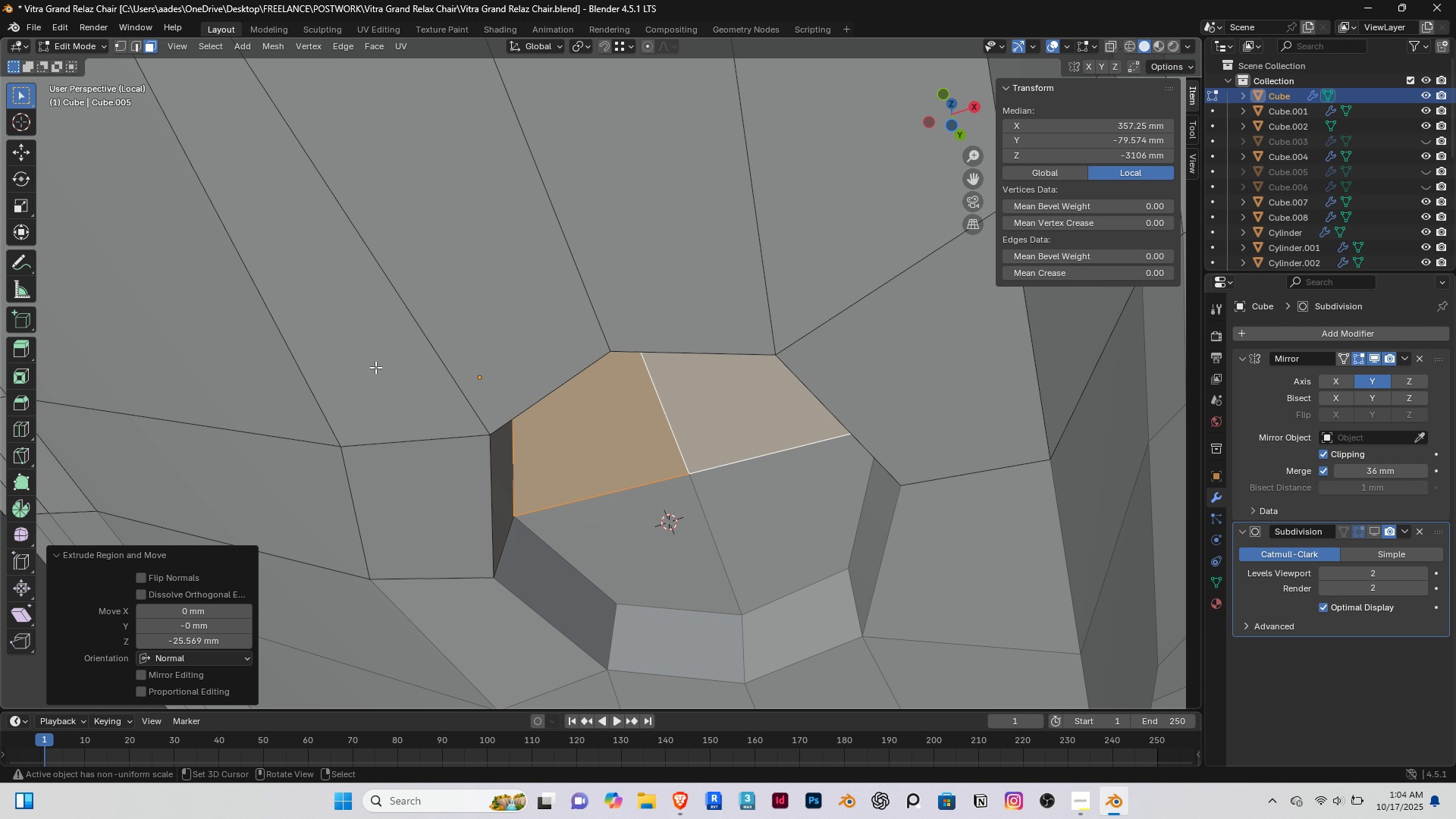 
key(S)
 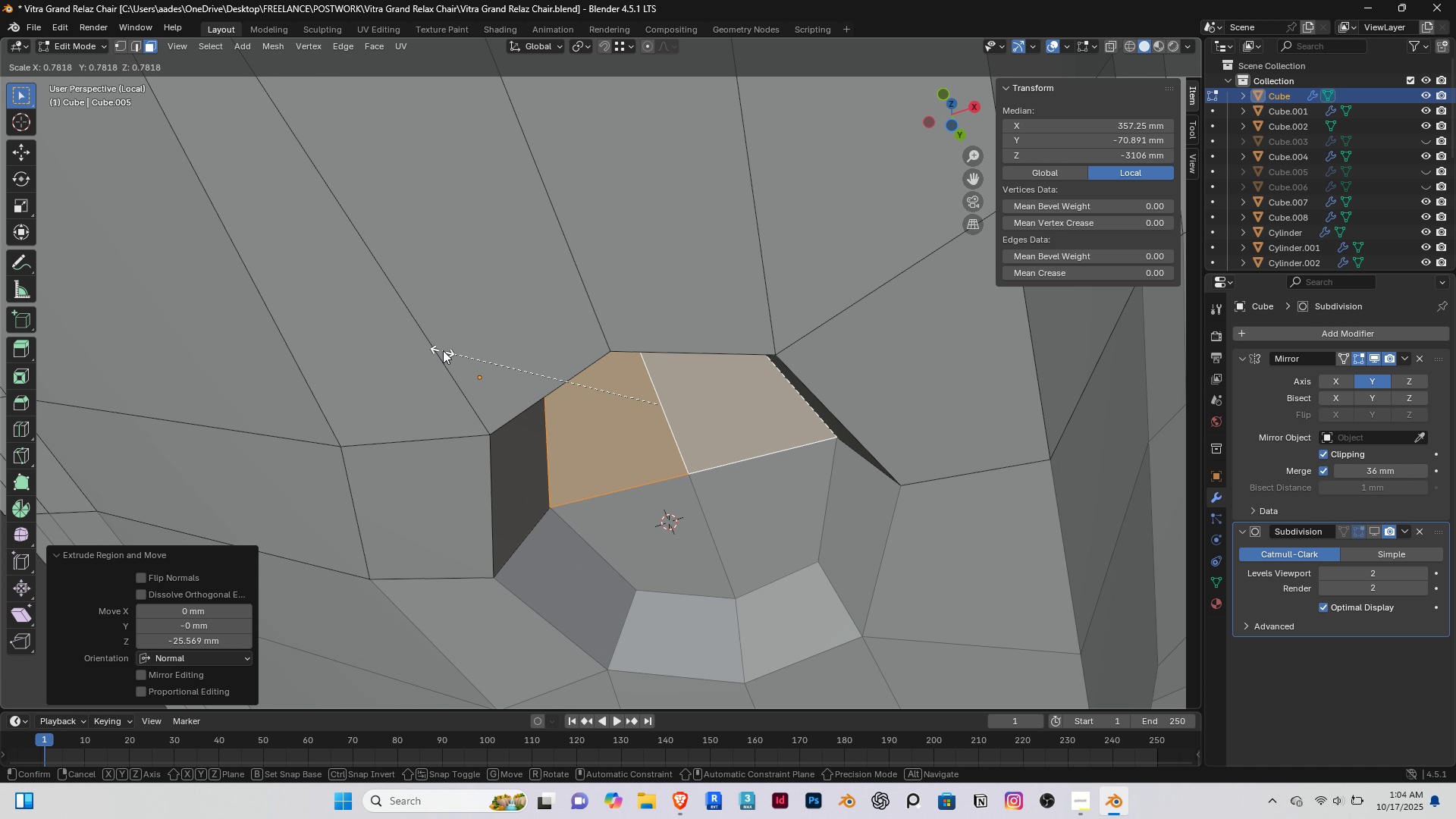 
left_click([455, 344])
 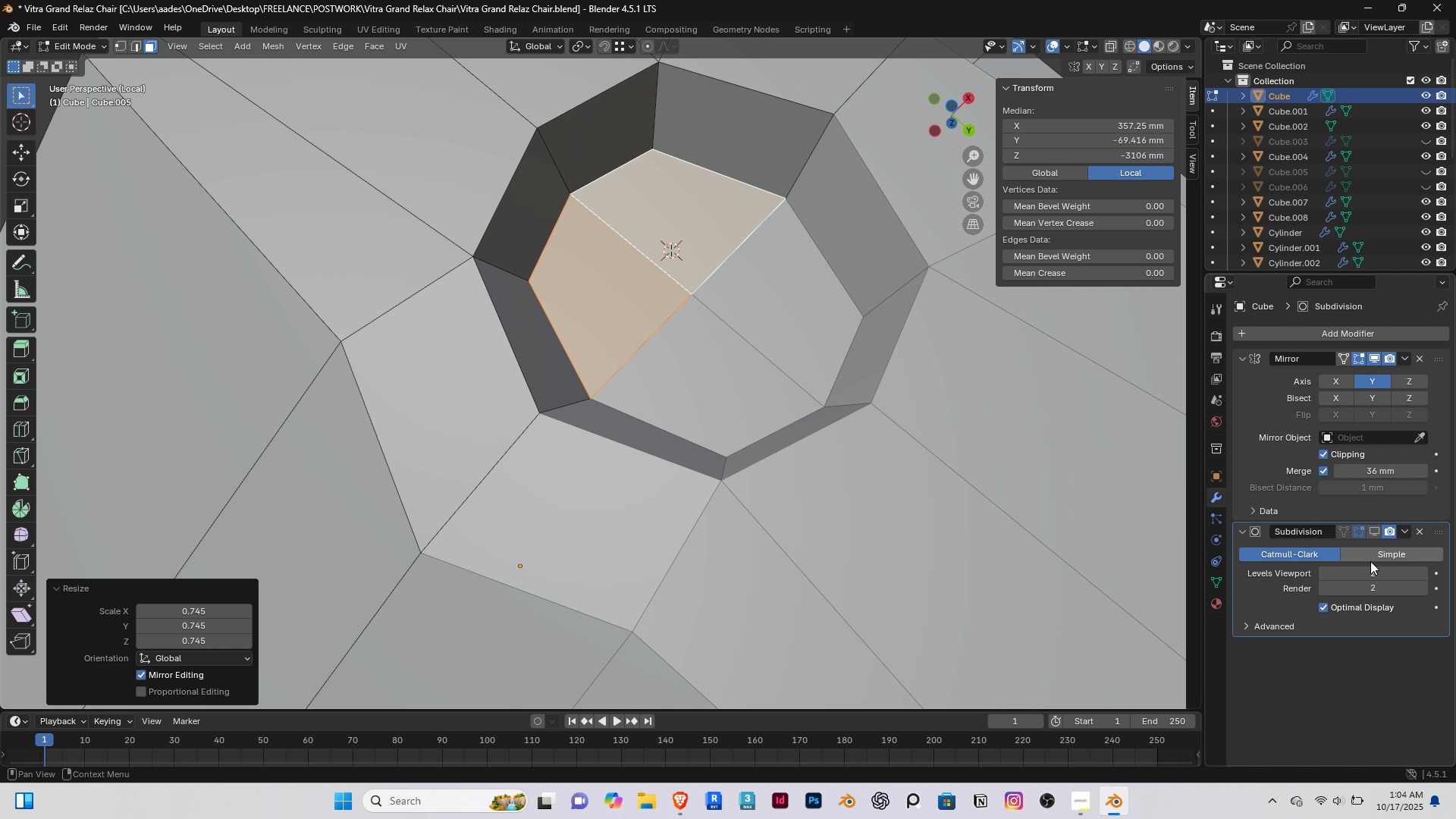 
left_click([1372, 526])
 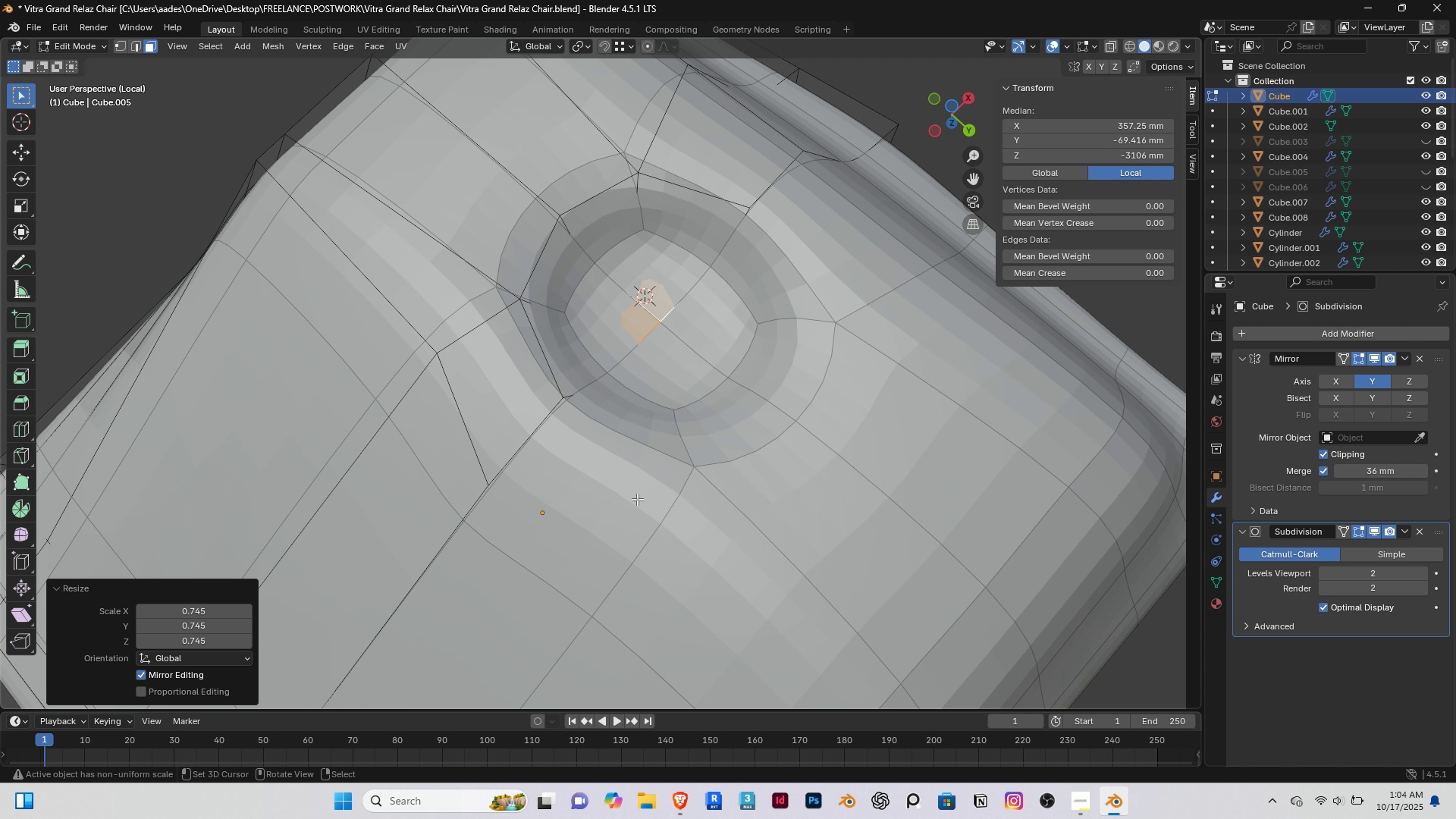 
scroll: coordinate [639, 497], scroll_direction: down, amount: 5.0
 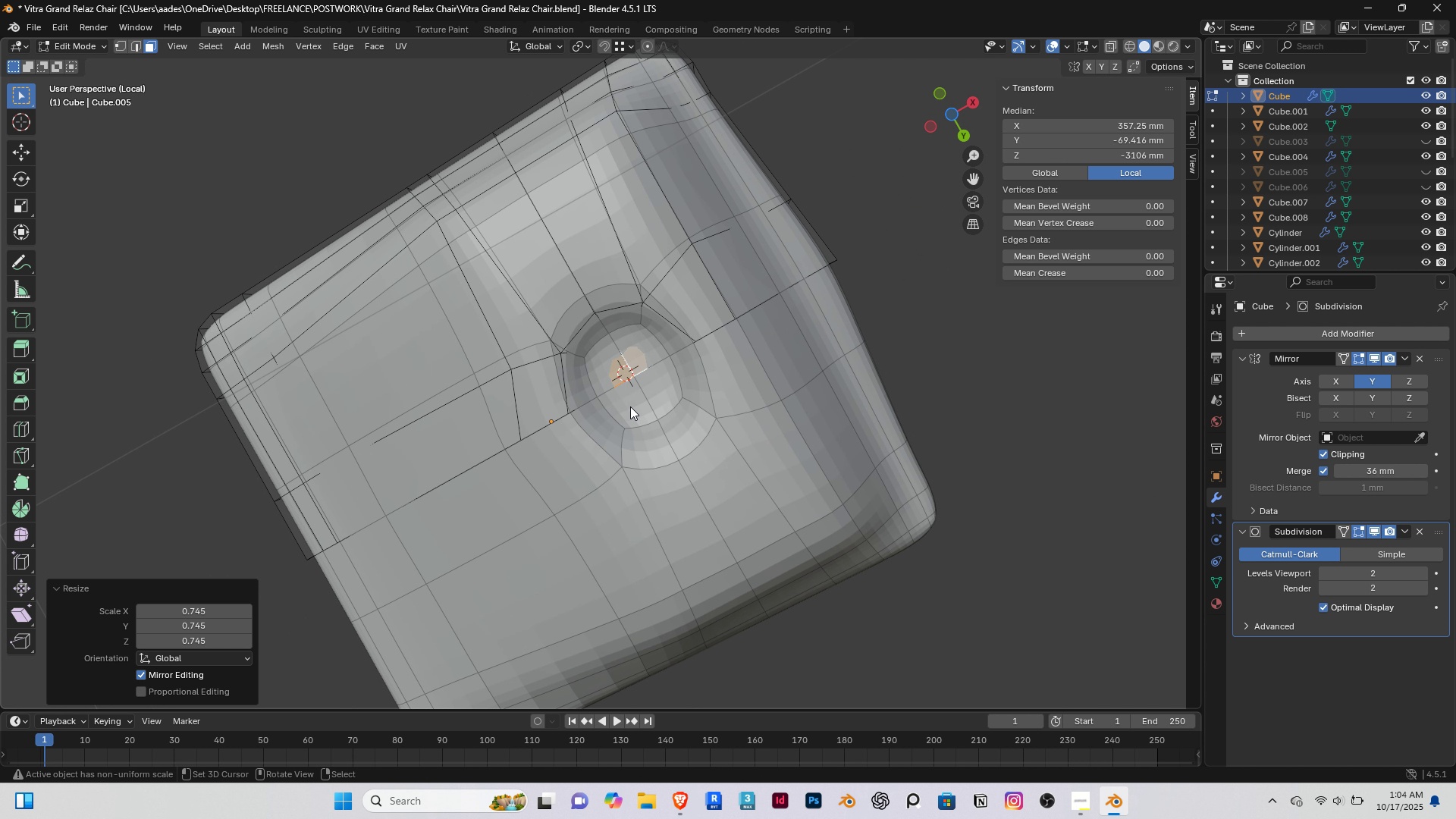 
key(Delete)
 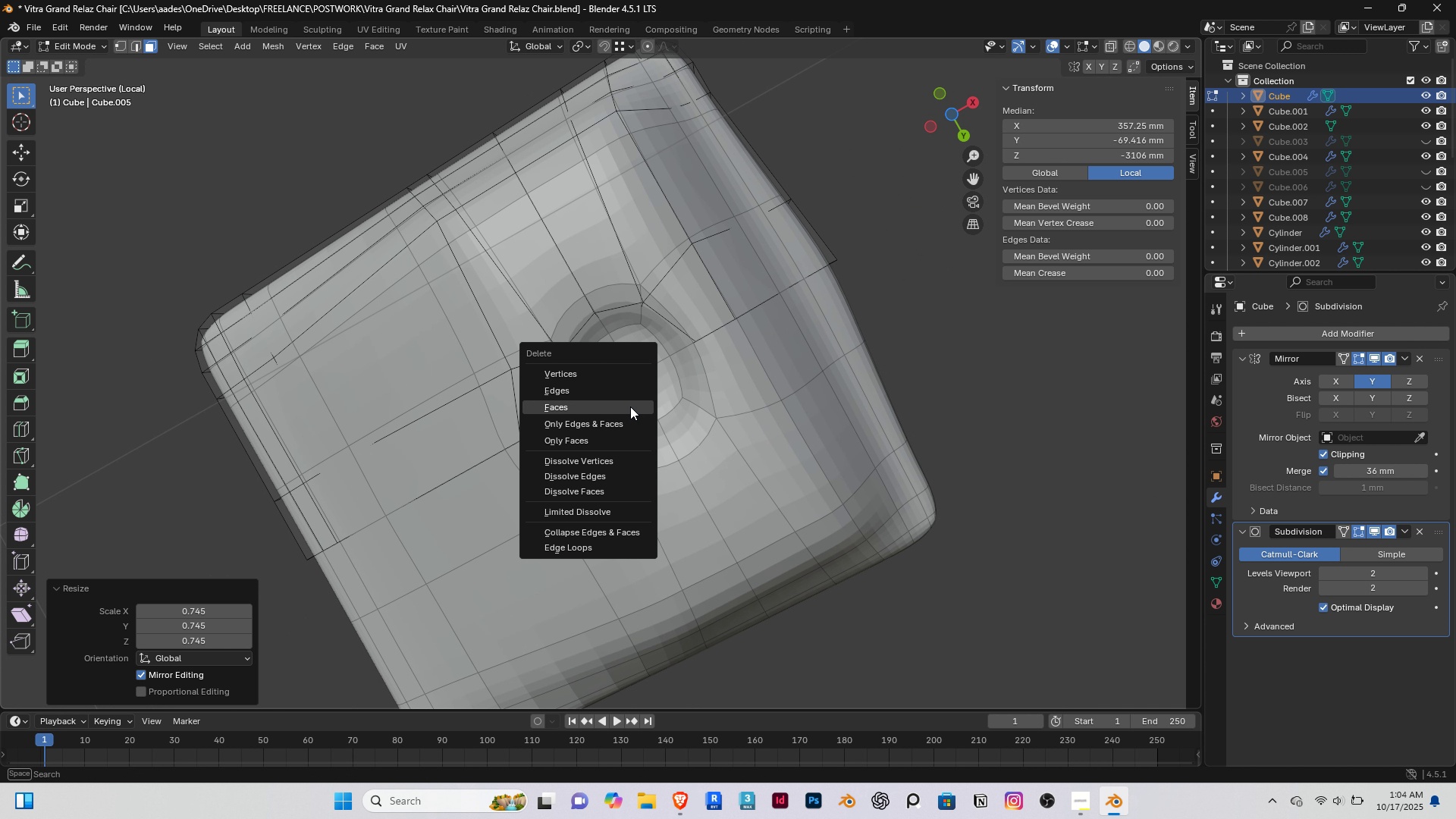 
left_click([630, 406])
 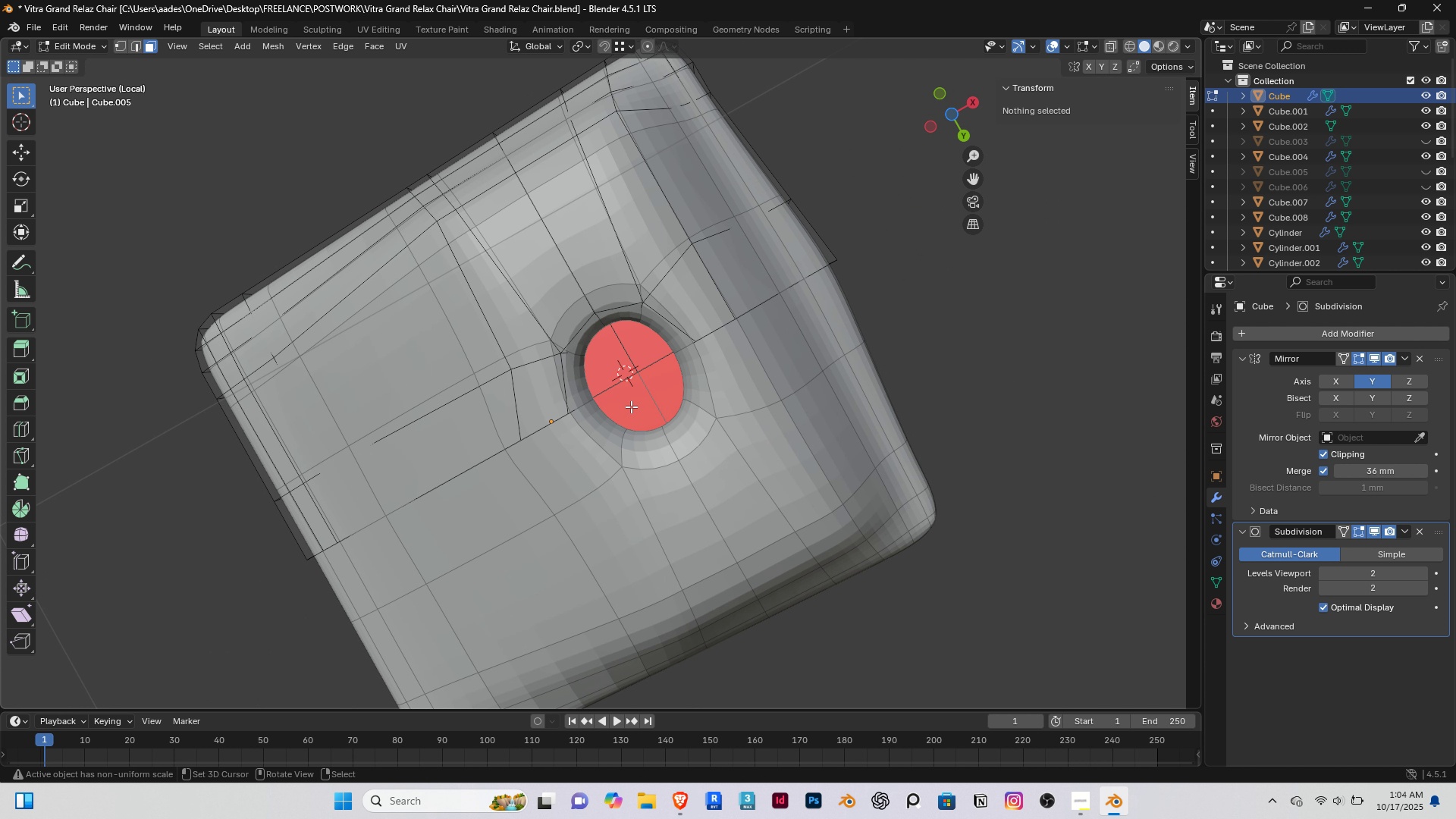 
scroll: coordinate [631, 406], scroll_direction: up, amount: 3.0
 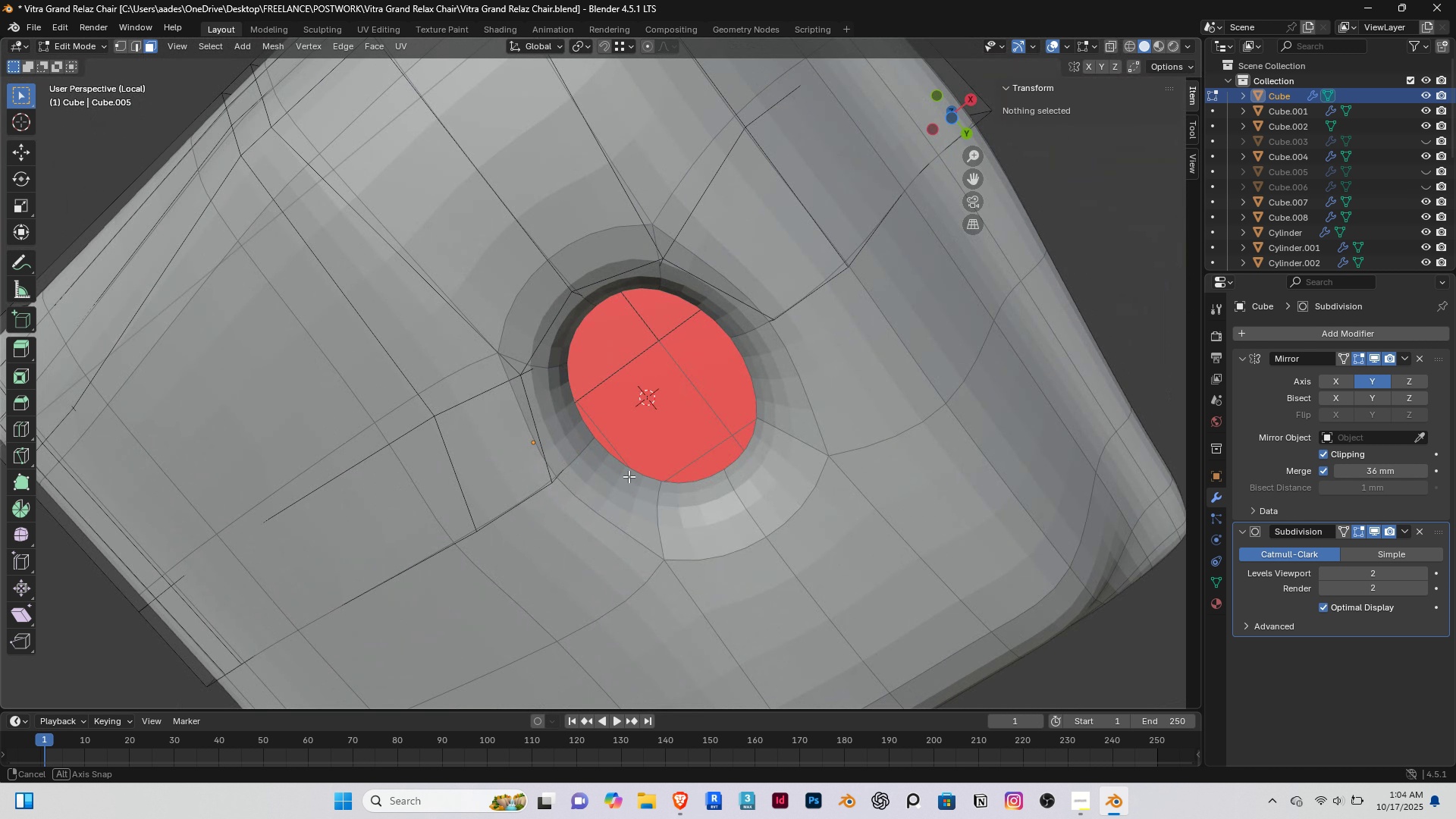 
wait(6.3)
 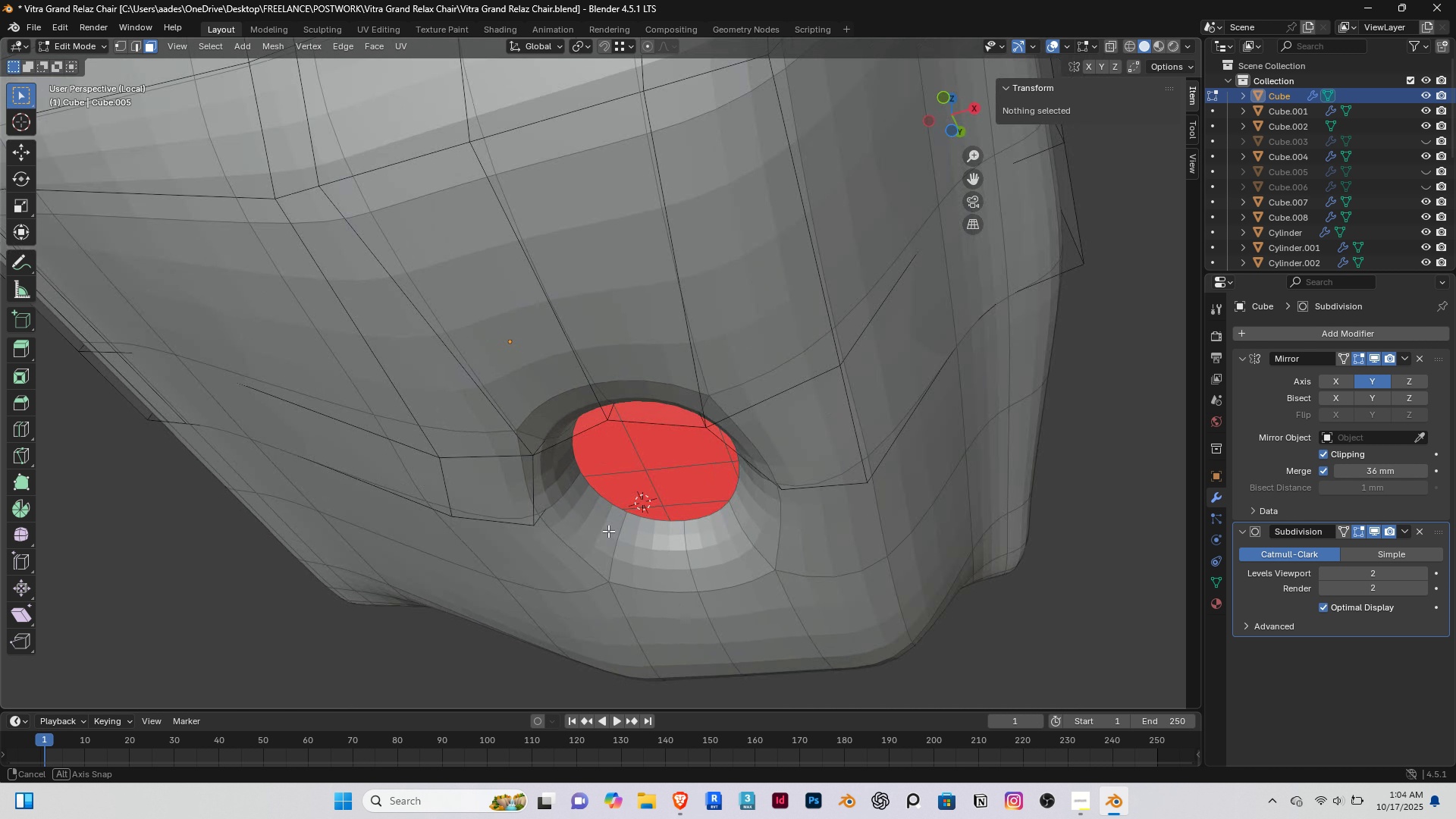 
scroll: coordinate [656, 457], scroll_direction: down, amount: 6.0
 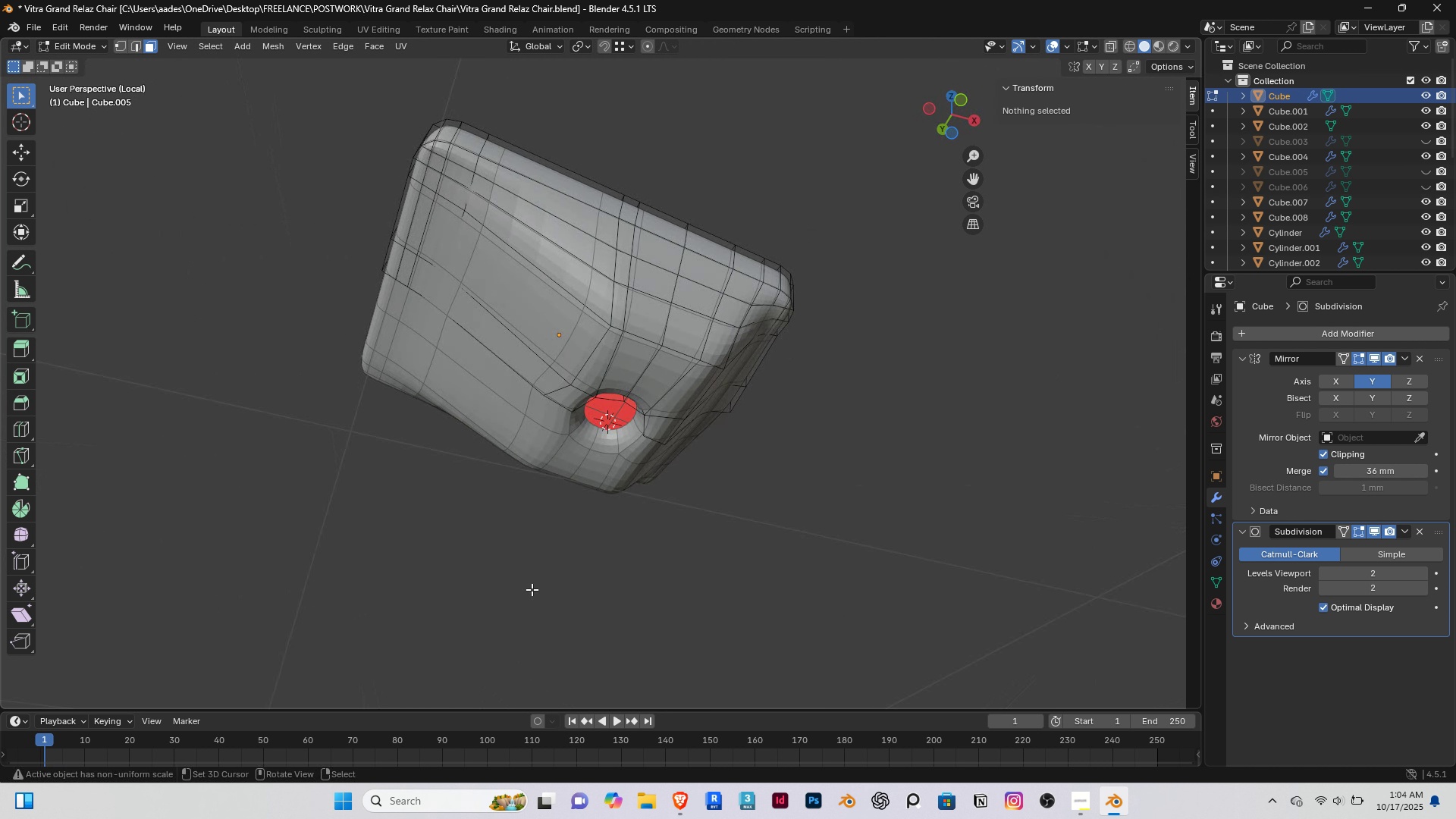 
scroll: coordinate [586, 467], scroll_direction: up, amount: 3.0
 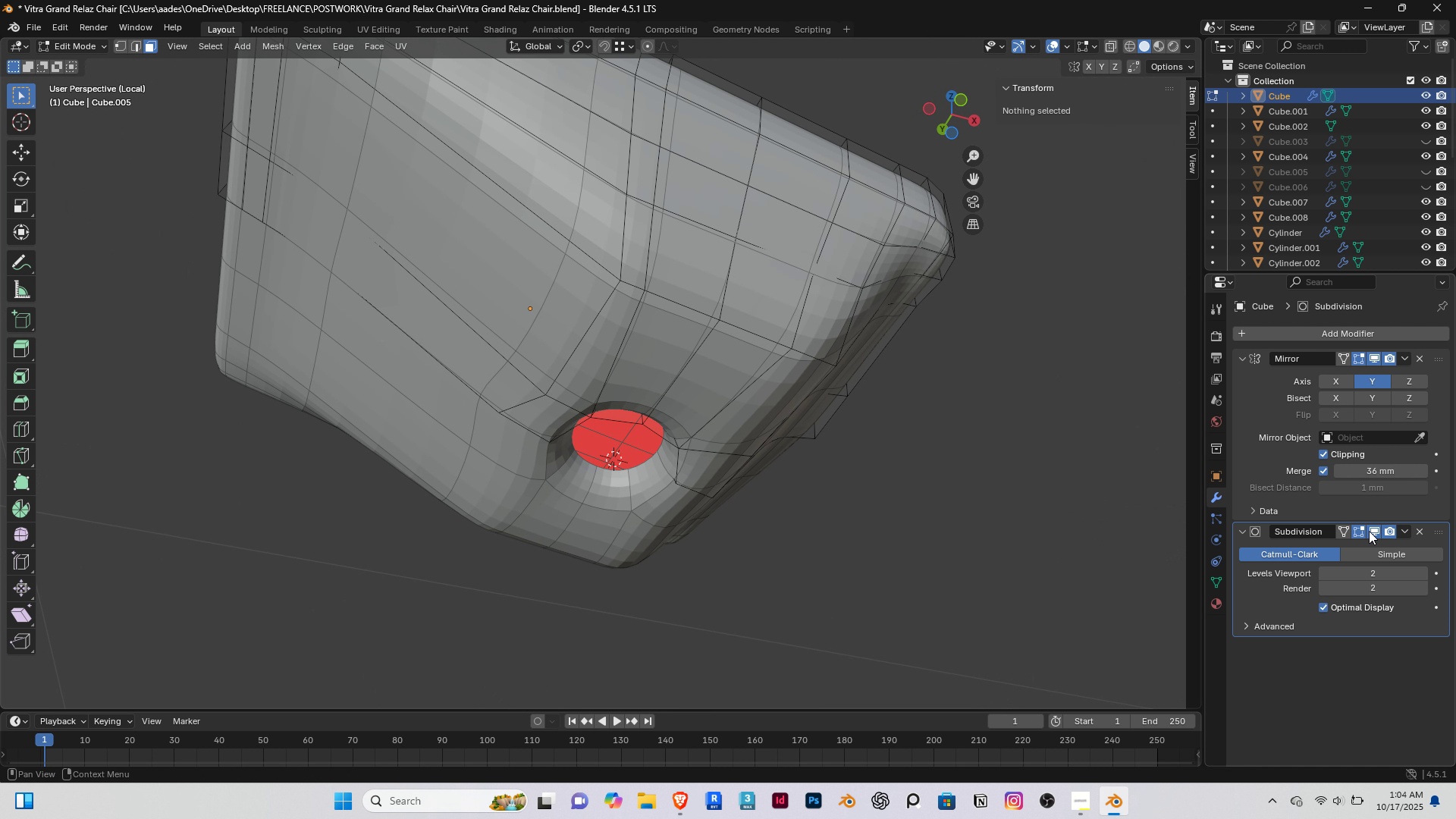 
left_click([1372, 530])
 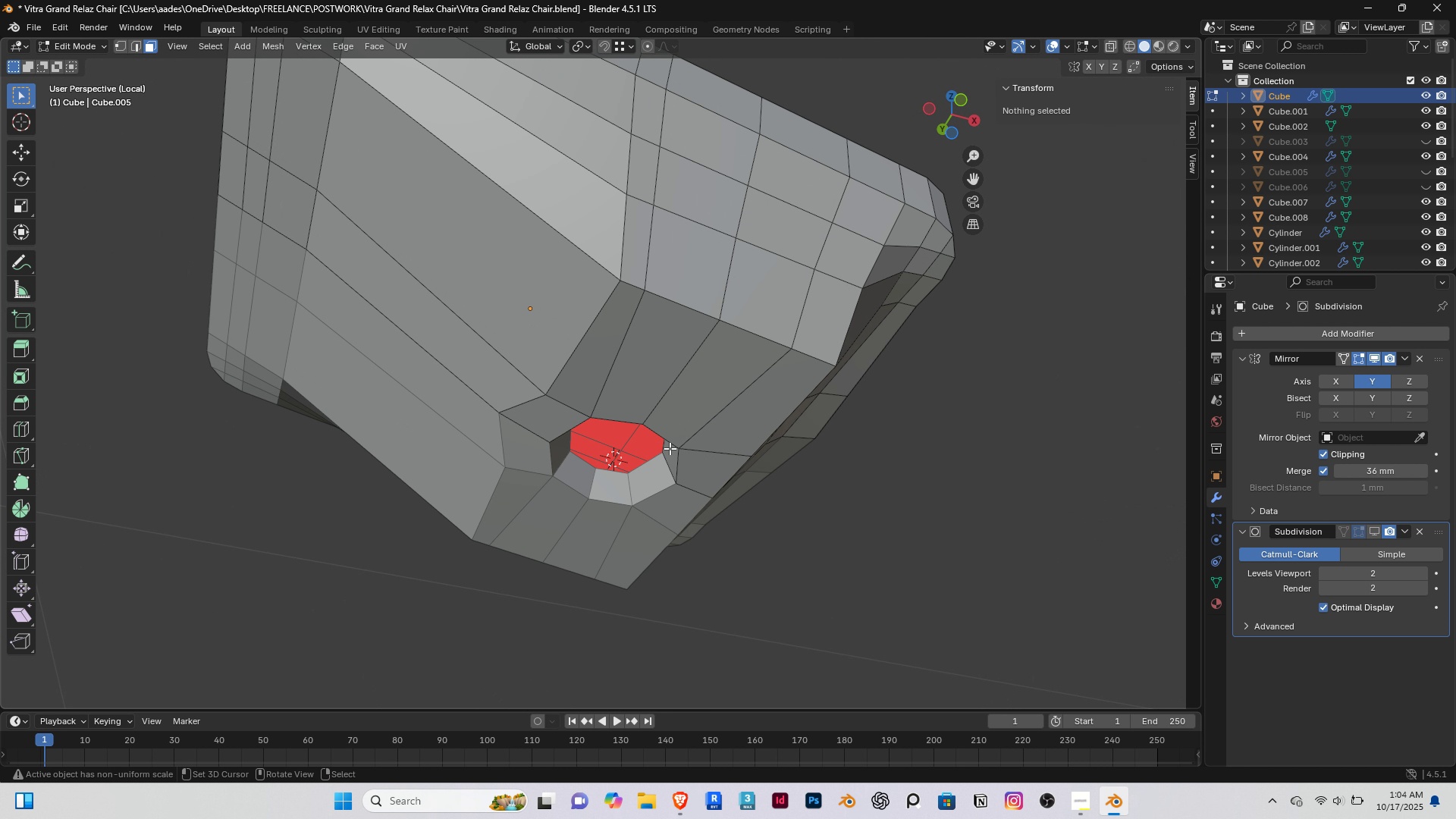 
scroll: coordinate [666, 447], scroll_direction: up, amount: 1.0
 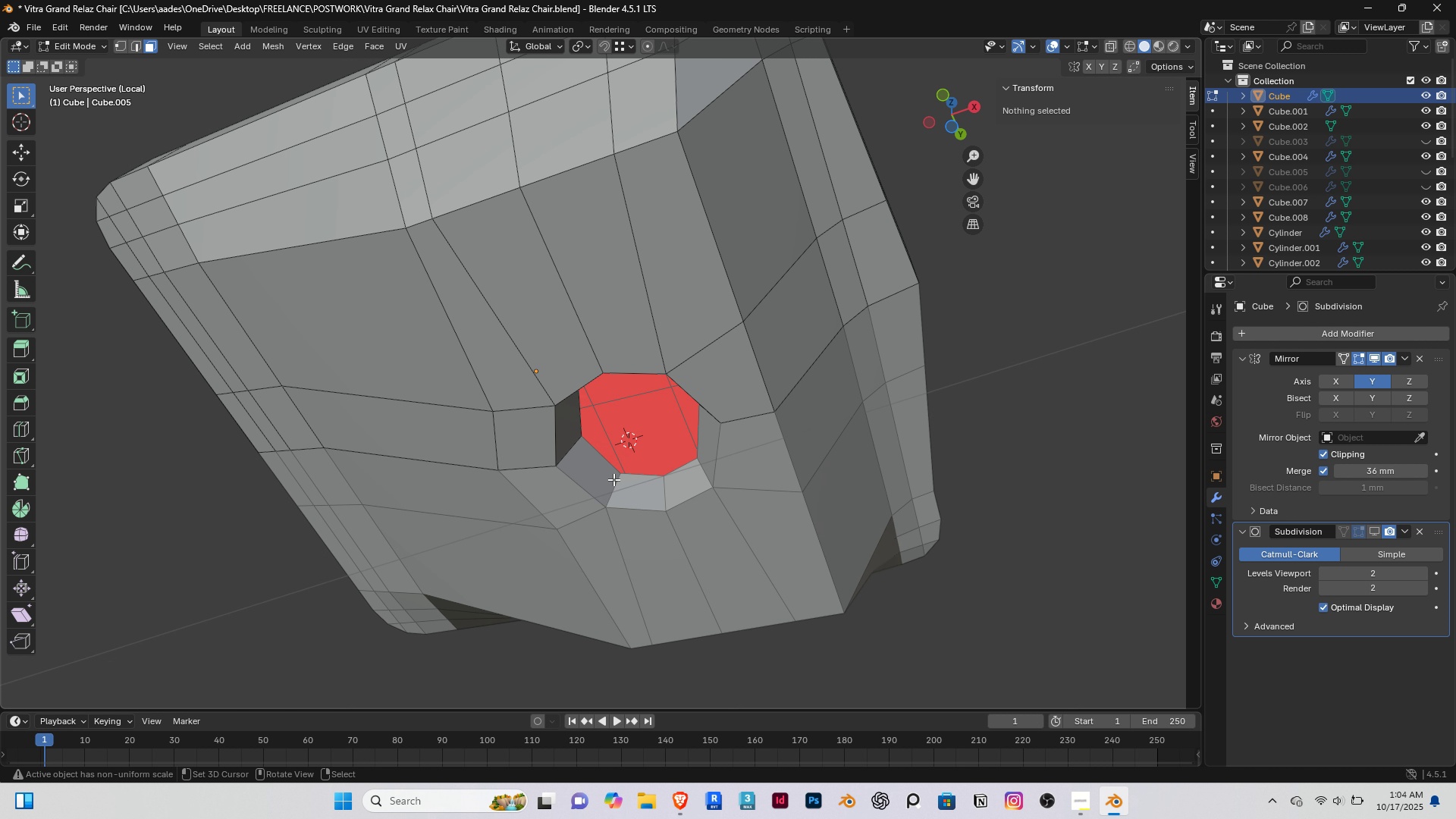 
wait(9.49)
 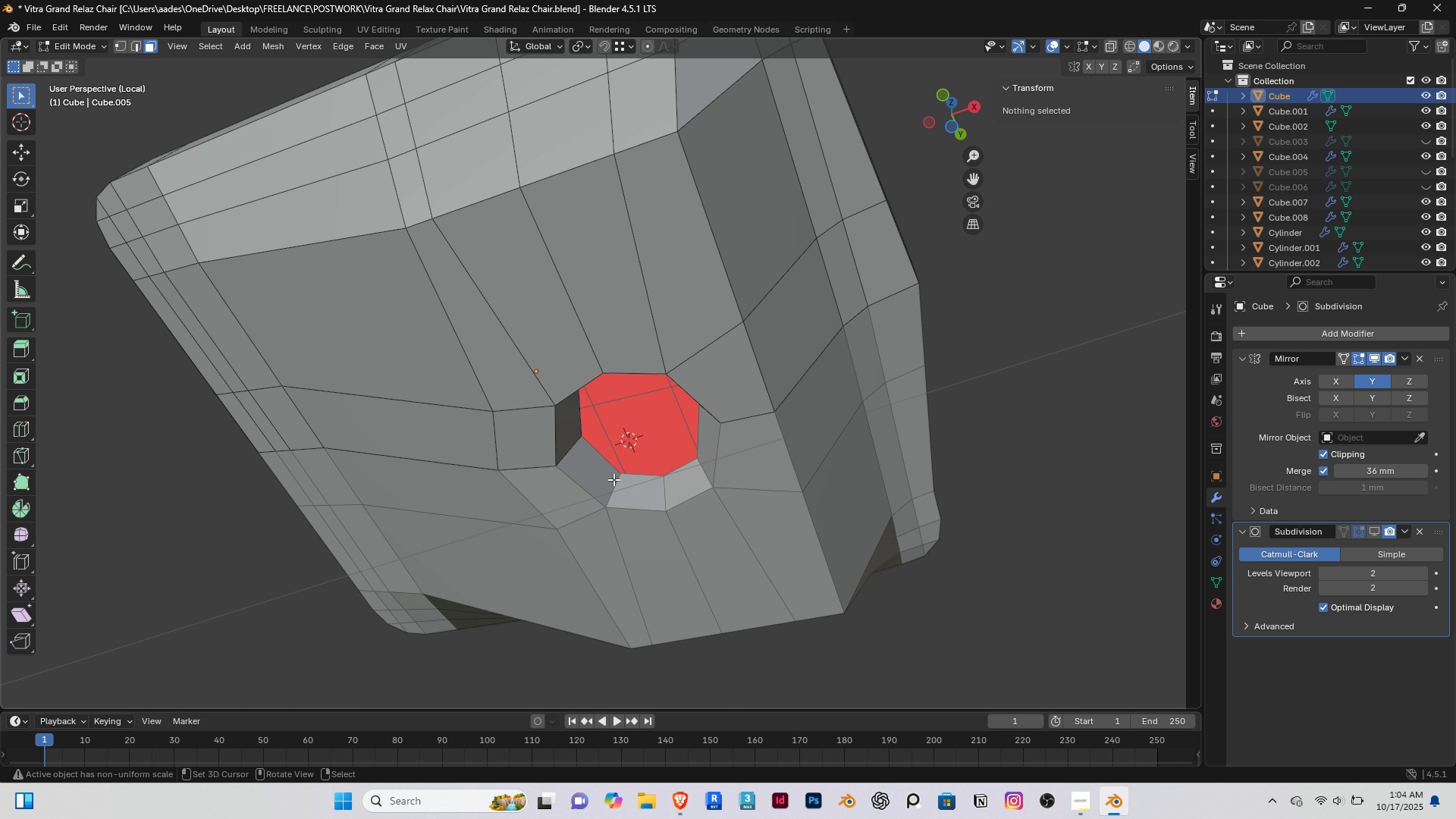 
key(Slash)
 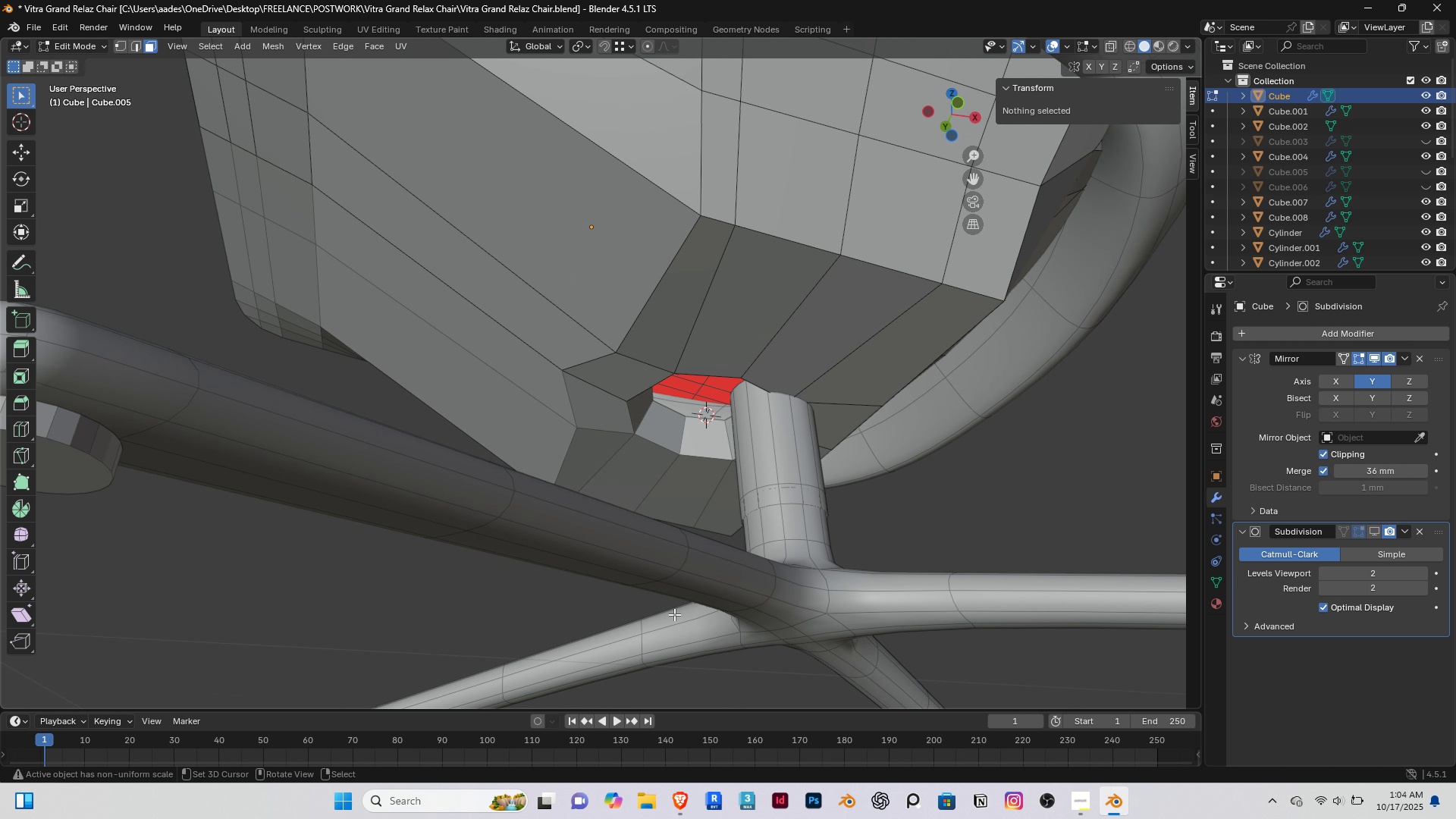 
scroll: coordinate [676, 522], scroll_direction: none, amount: 0.0
 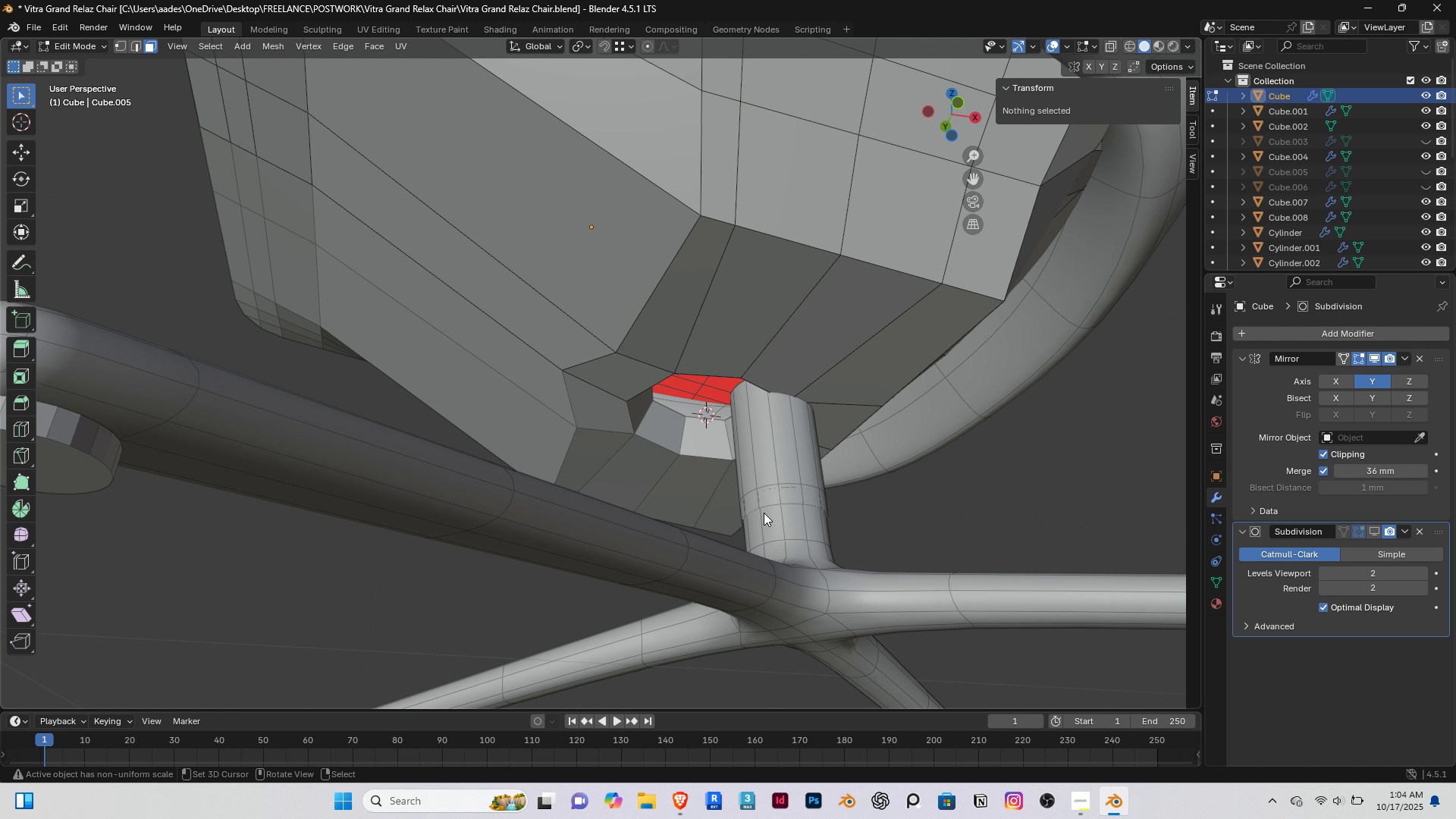 
key(Tab)
 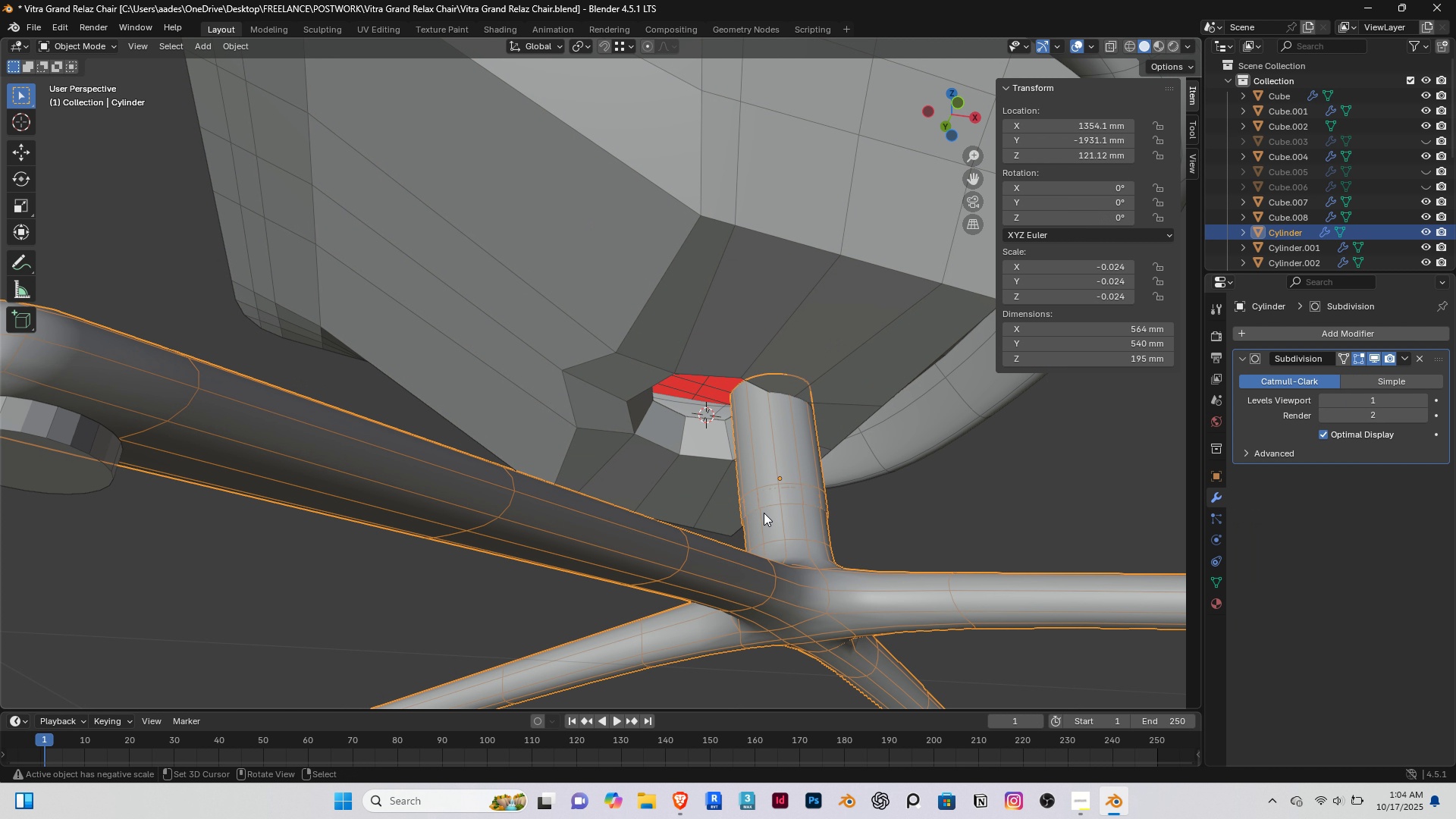 
right_click([764, 513])
 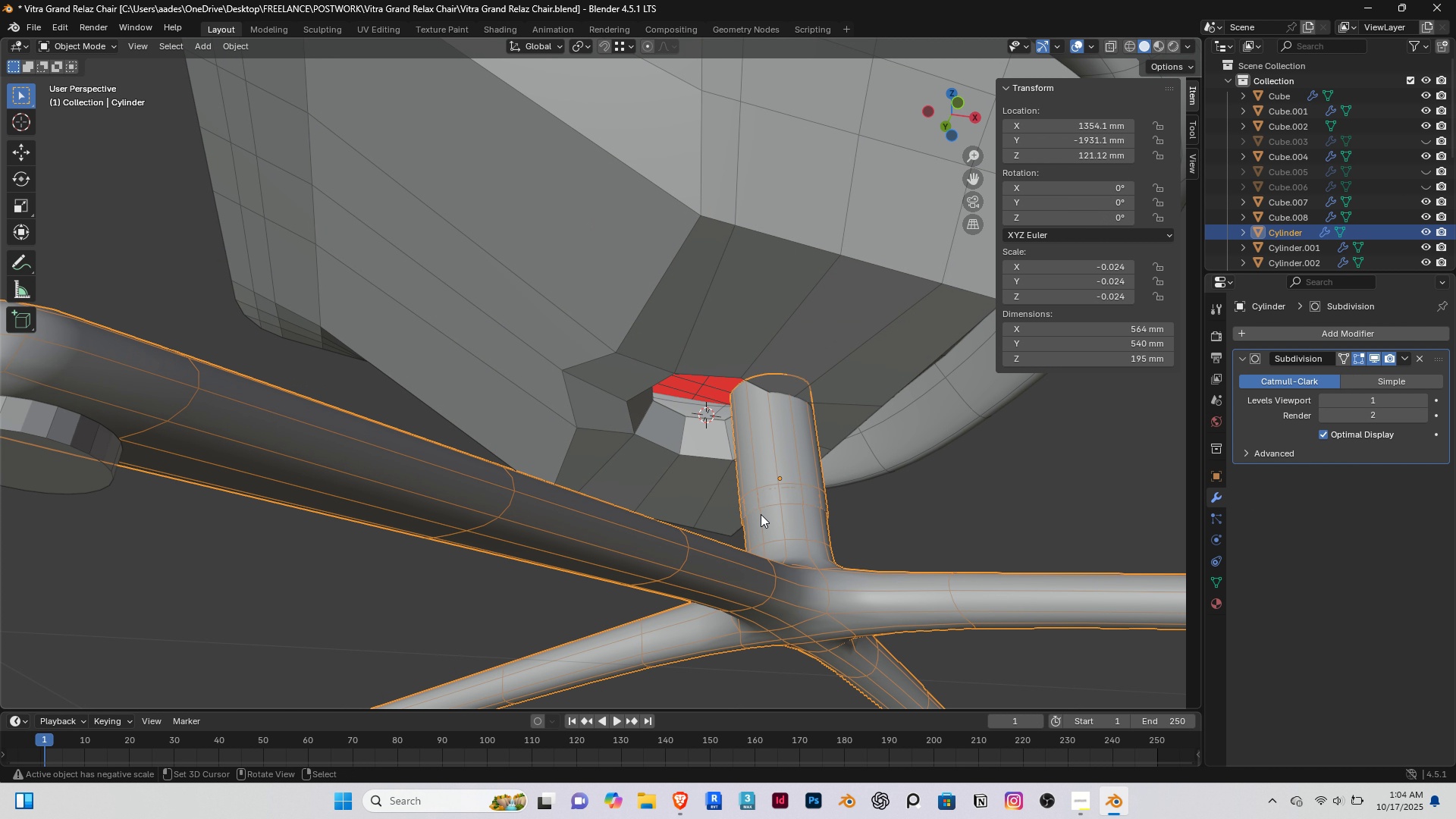 
scroll: coordinate [761, 514], scroll_direction: down, amount: 4.0
 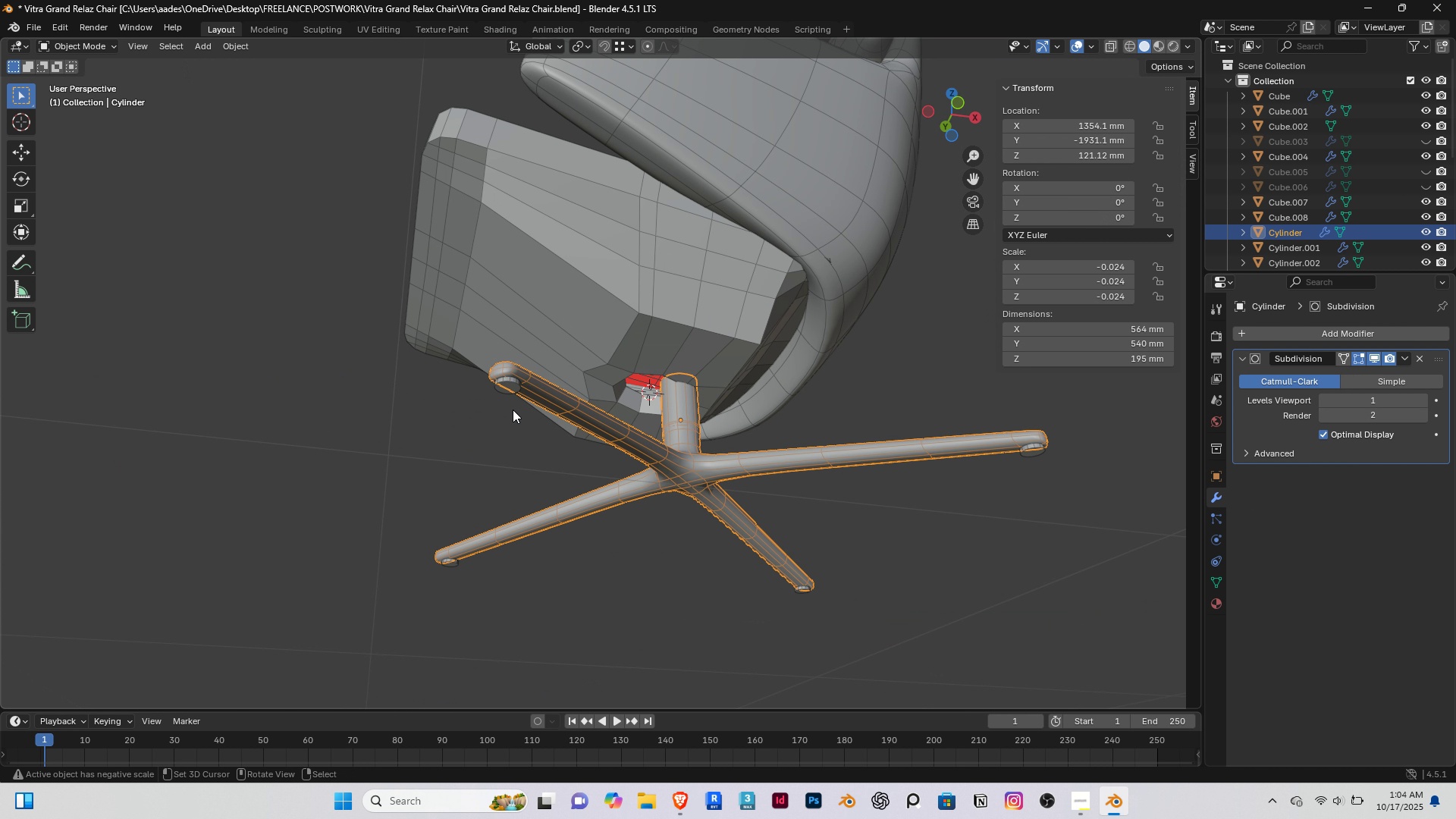 
hold_key(key=ShiftRight, duration=1.45)
right_click([513, 386])
 